 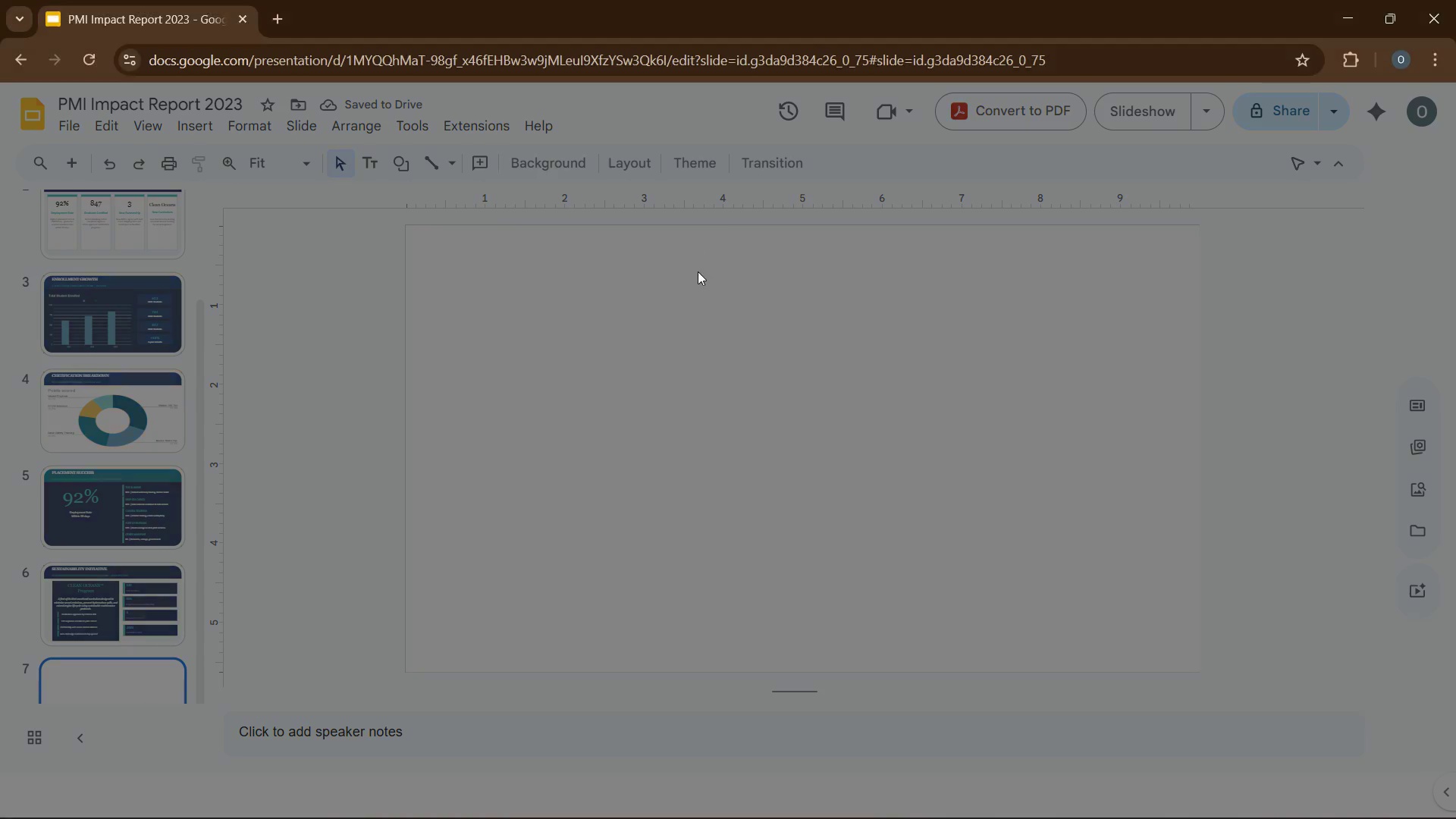 
left_click([857, 444])
 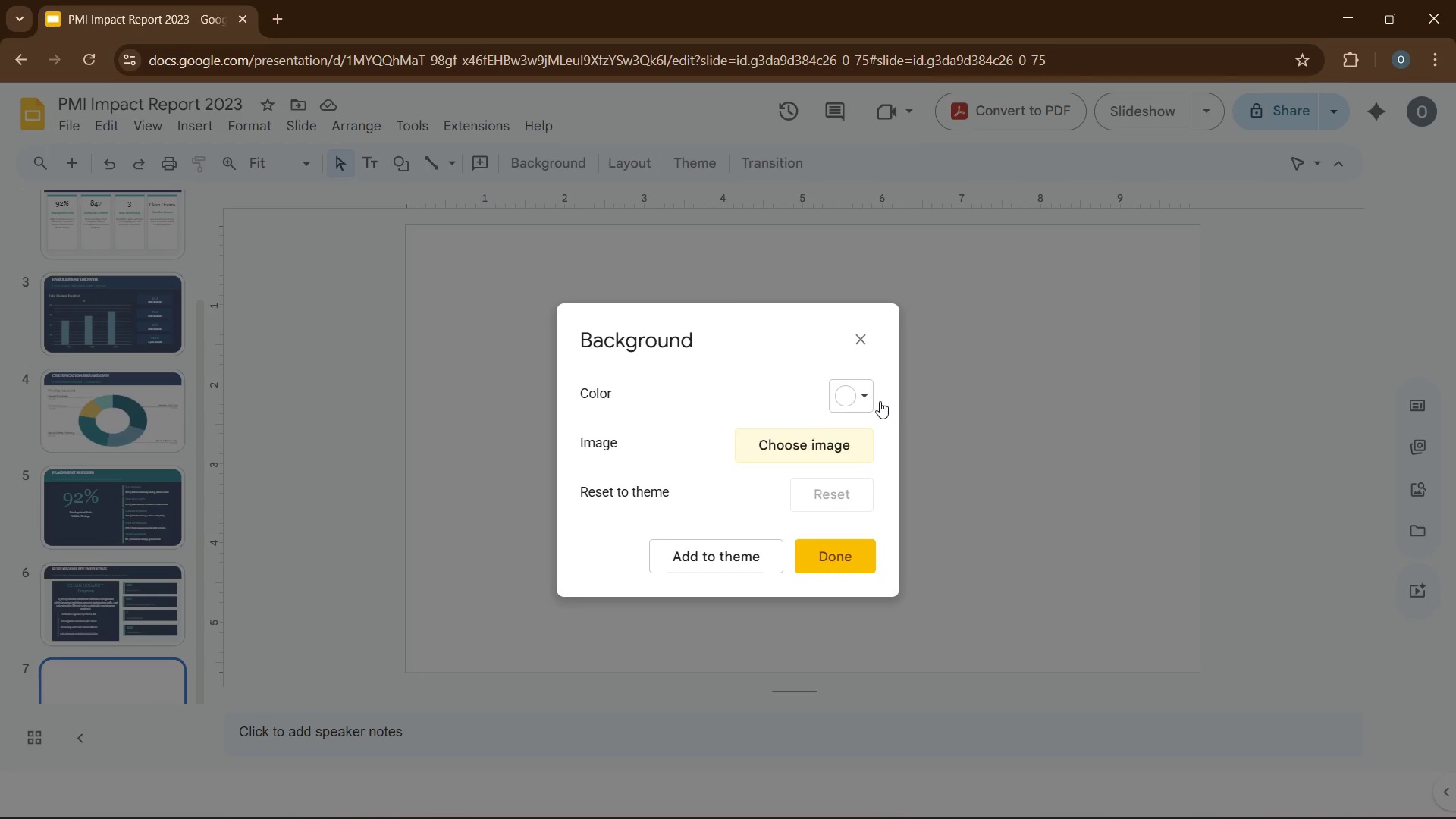 
left_click([858, 399])
 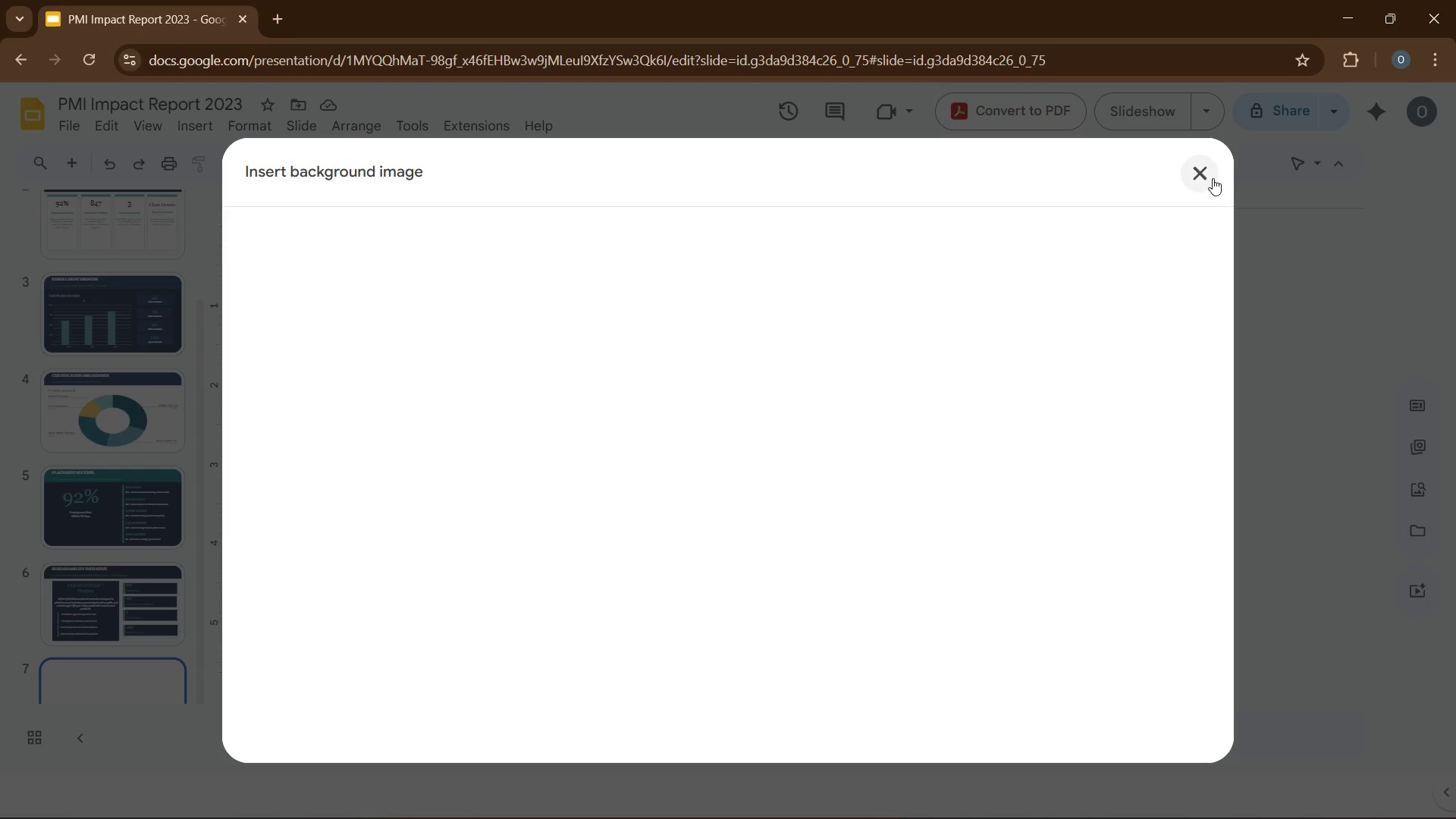 
wait(7.33)
 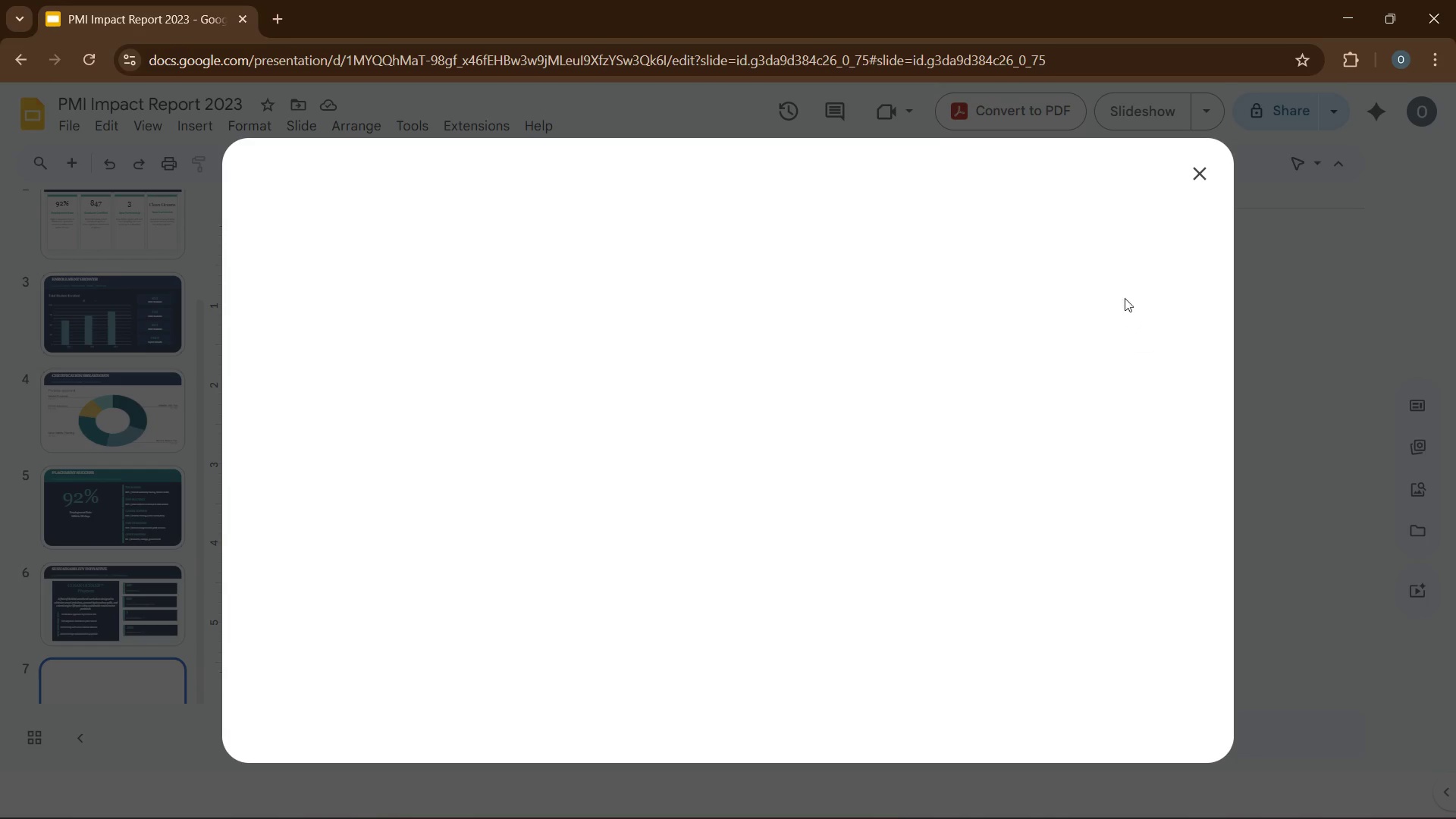 
left_click([852, 393])
 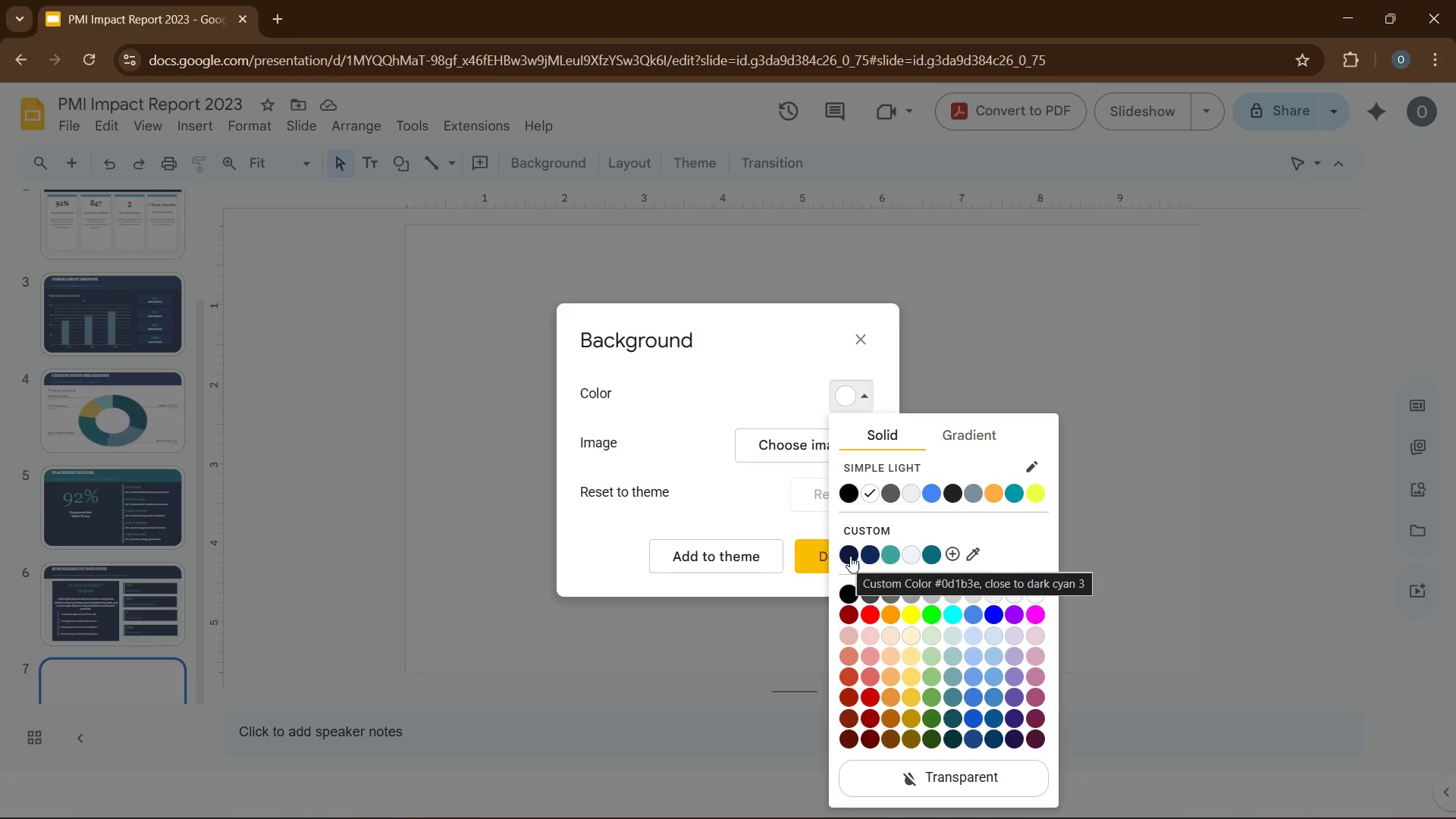 
wait(12.23)
 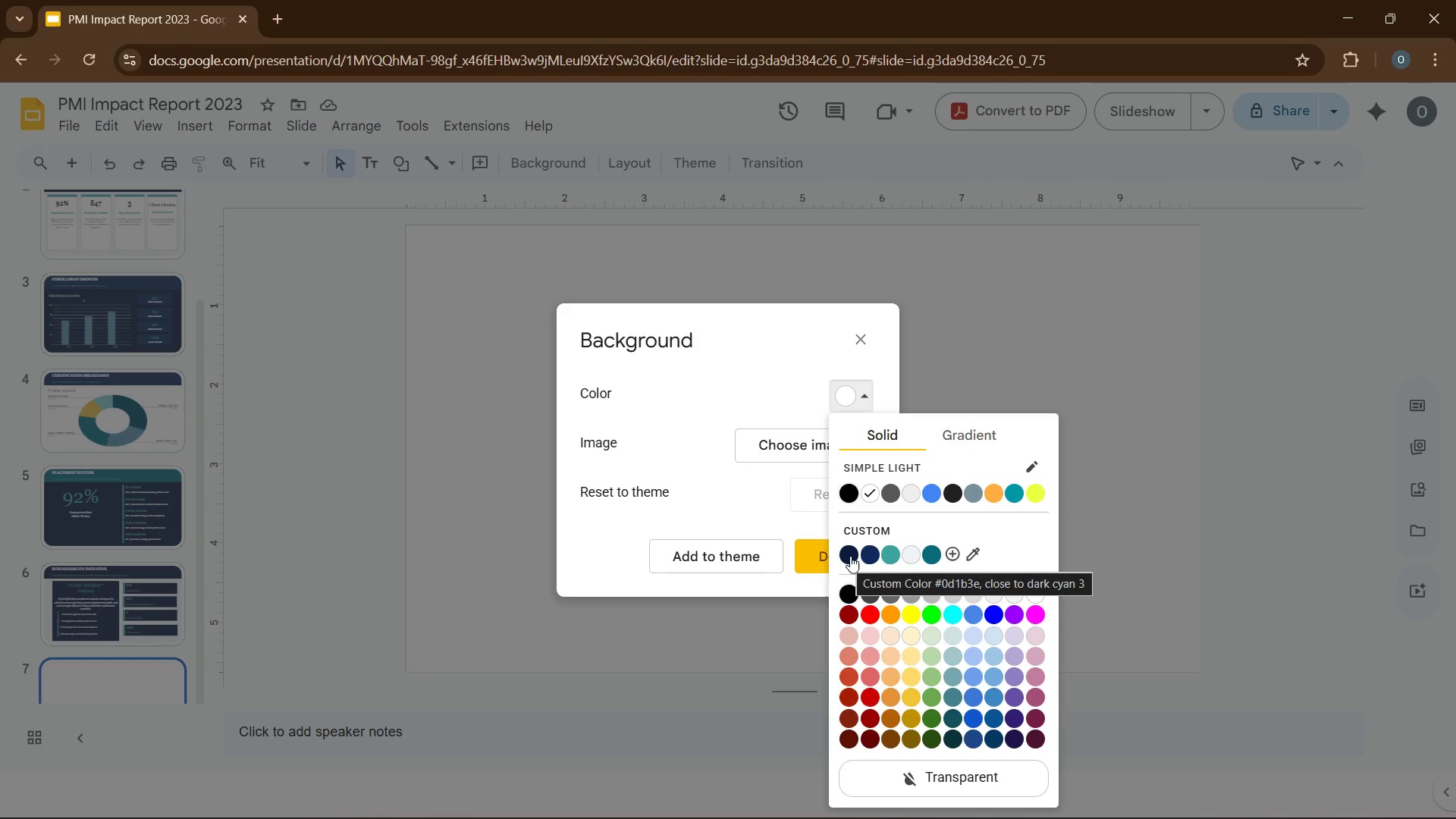 
left_click([856, 546])
 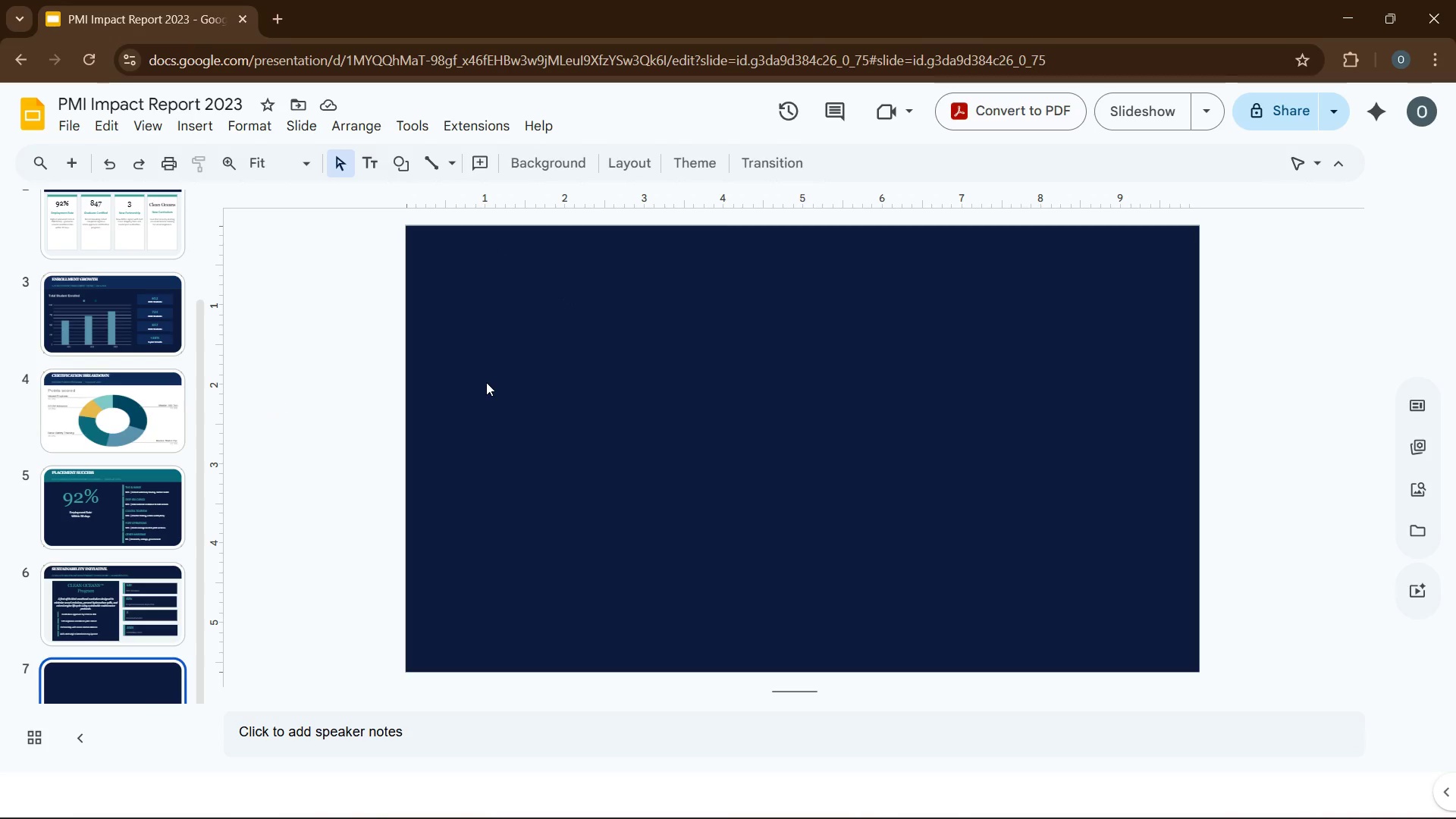 
wait(20.69)
 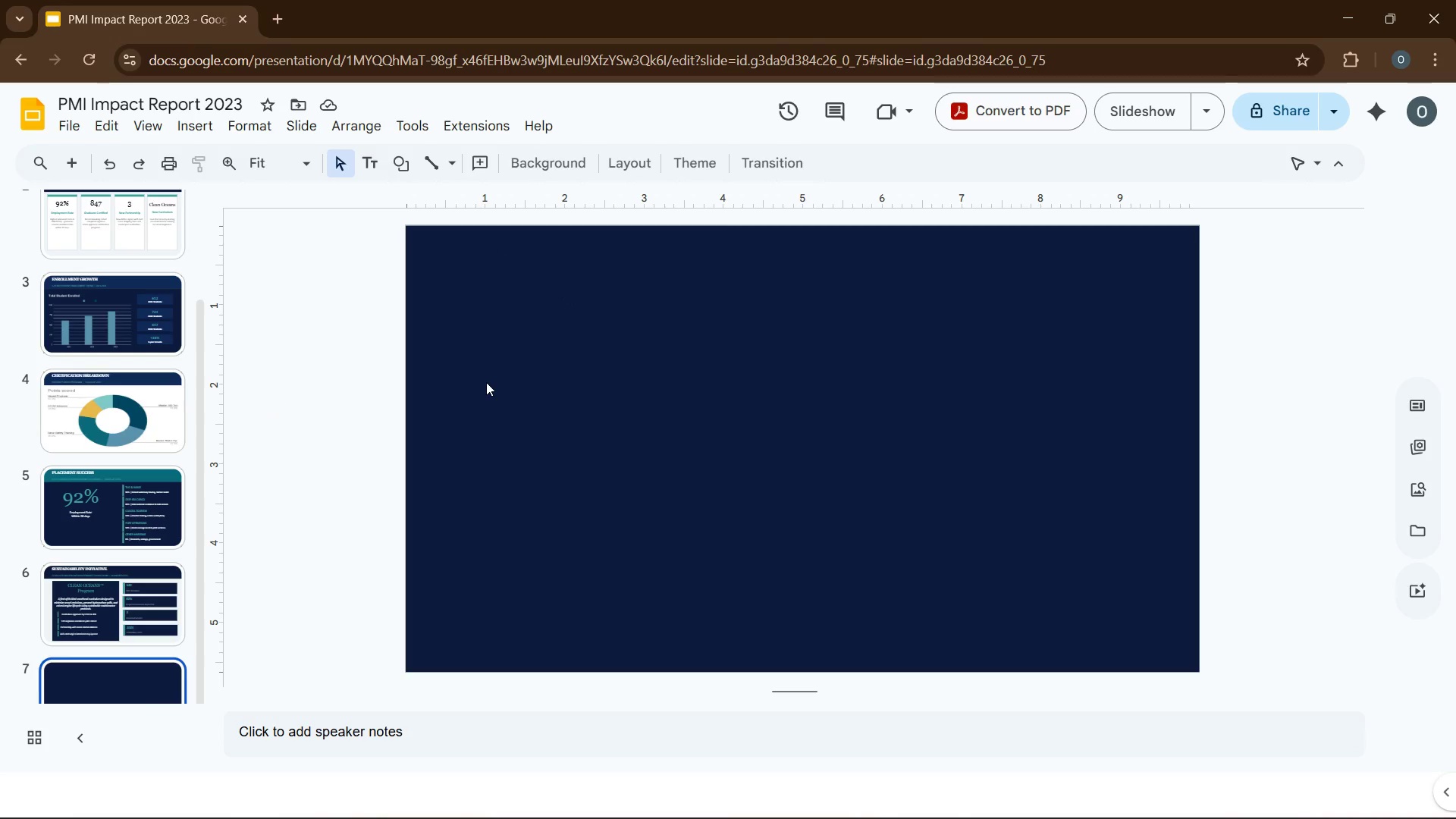 
left_click([177, 340])
 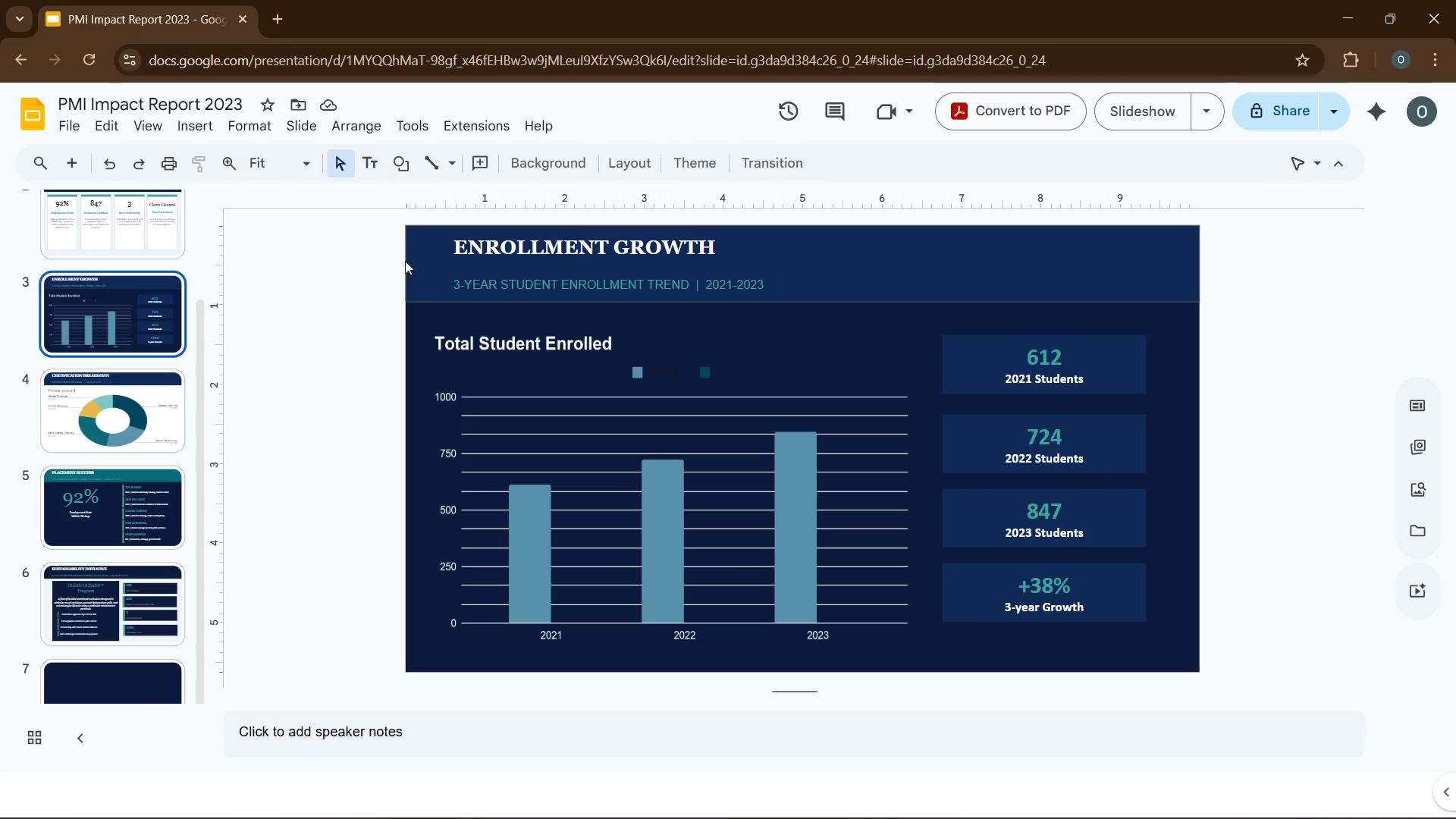 
left_click([422, 285])
 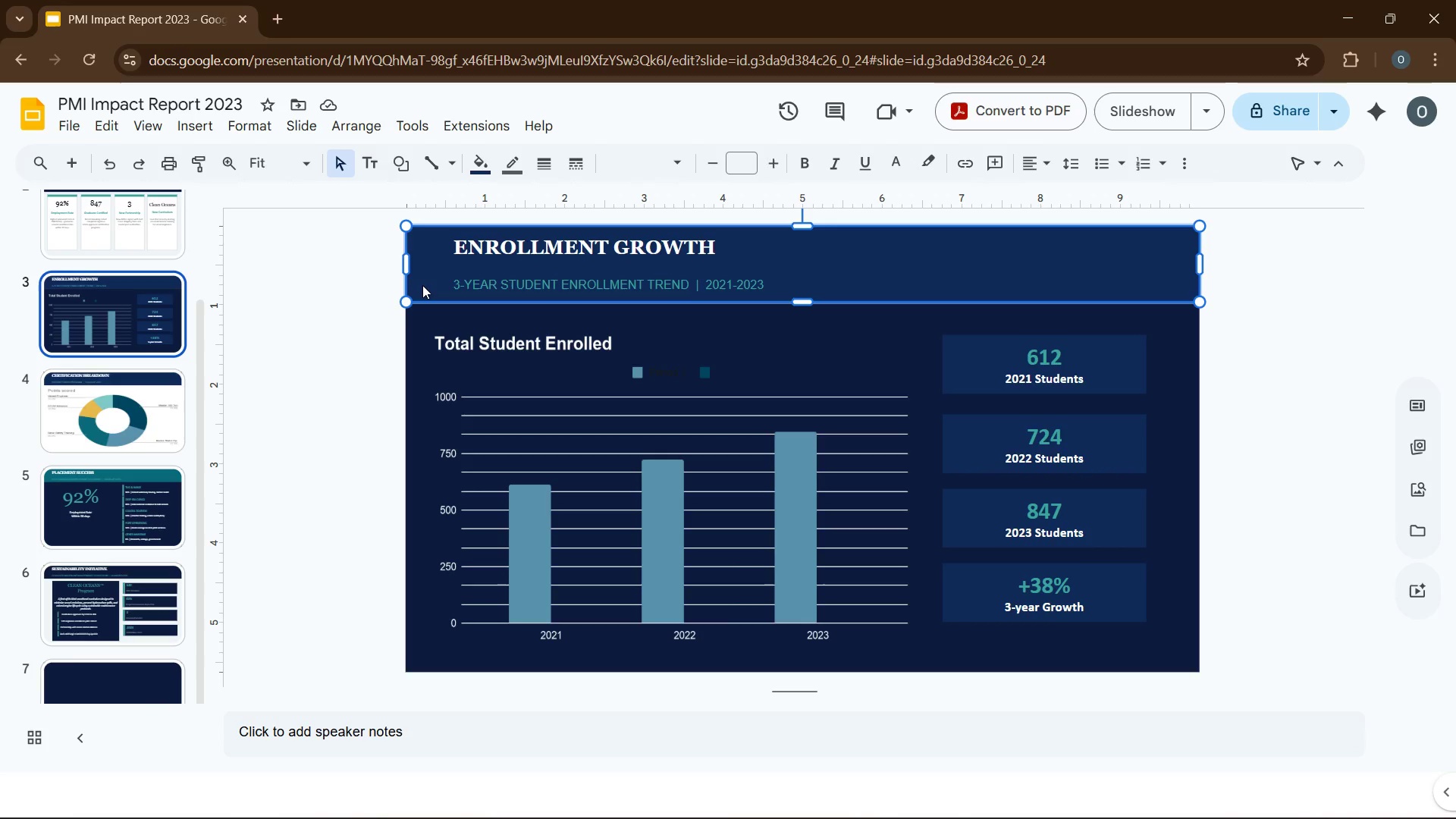 
key(Control+C)
 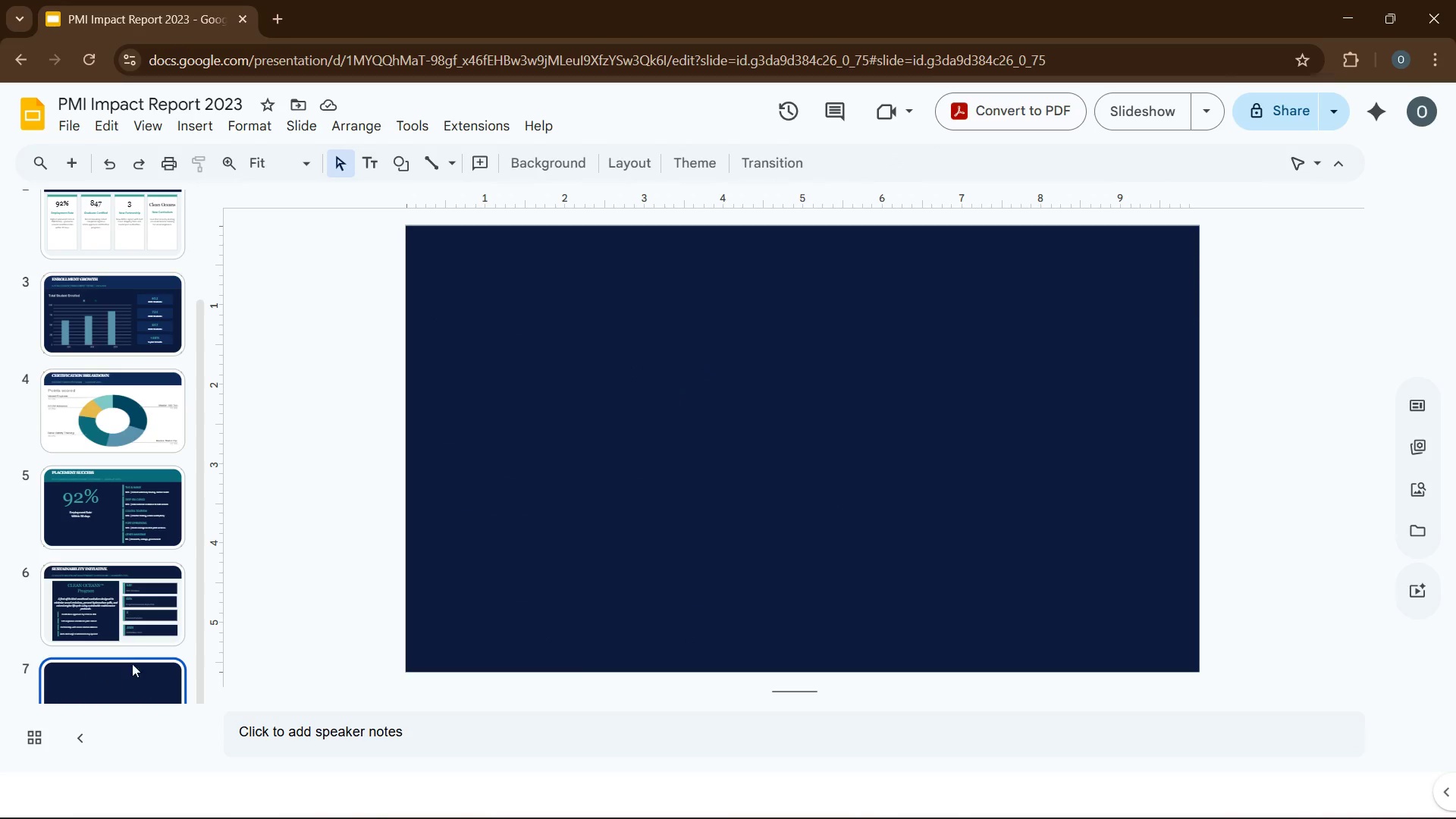 
left_click([501, 554])
 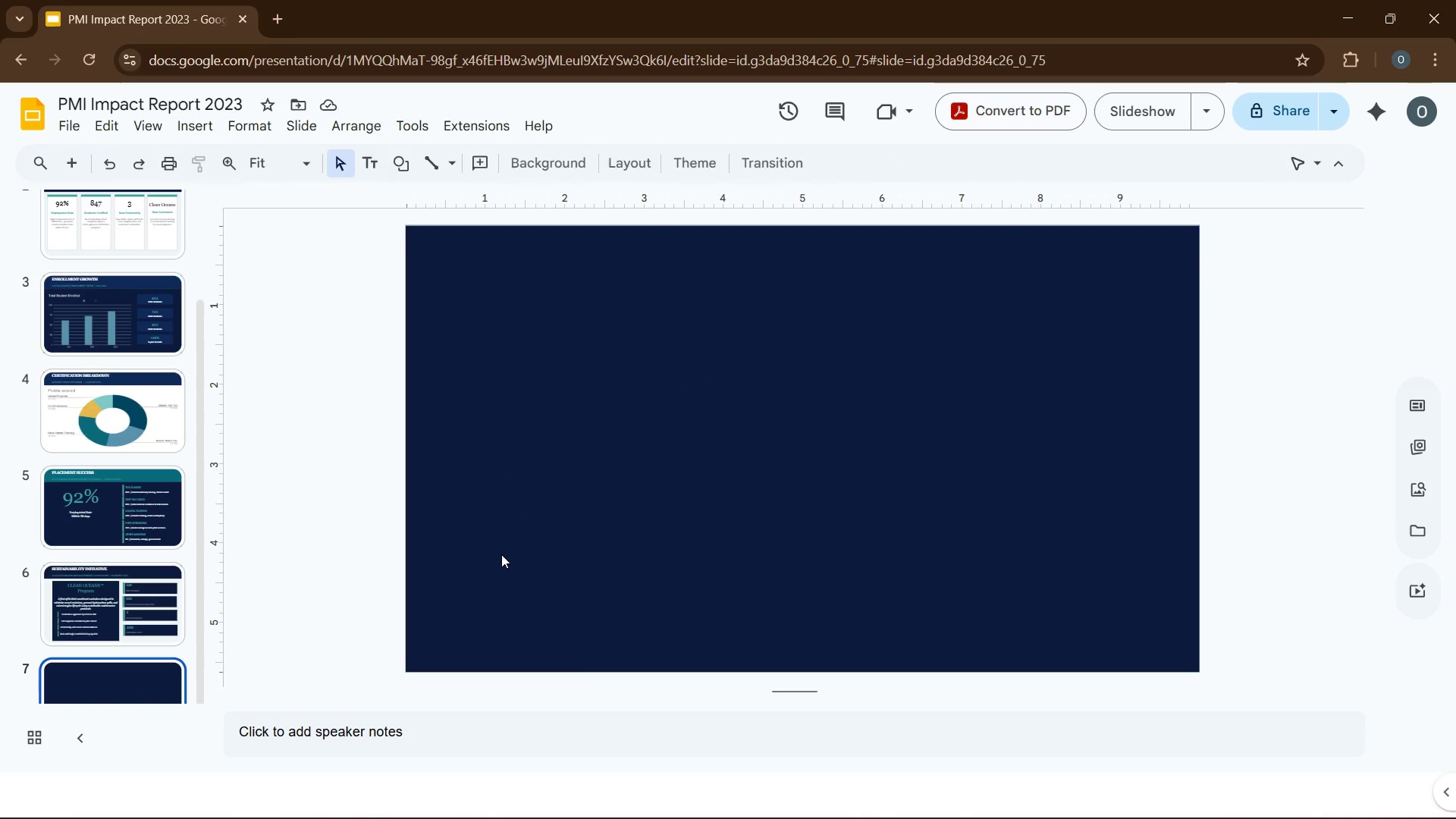 
key(Control+V)
 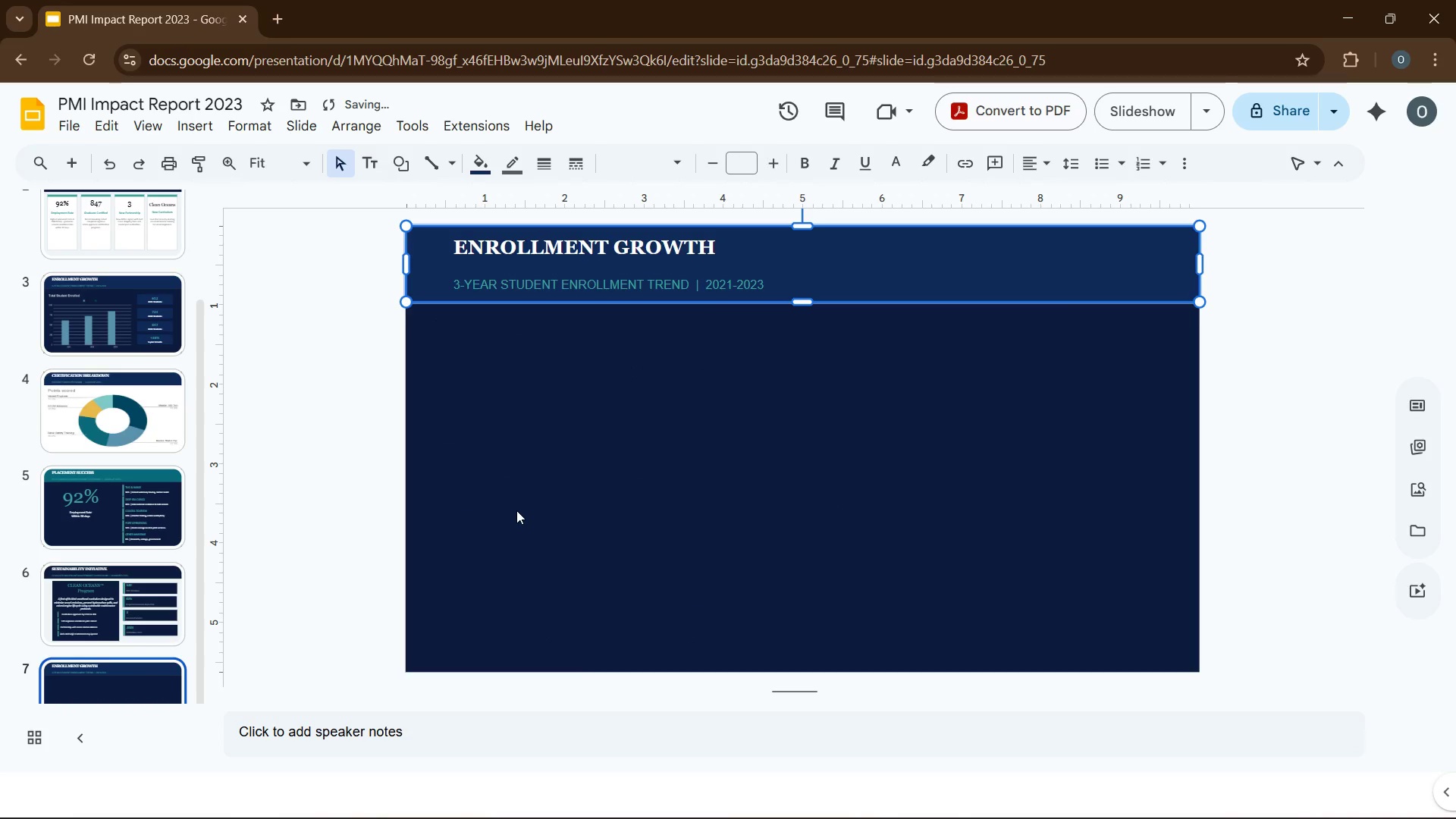 
left_click([516, 510])
 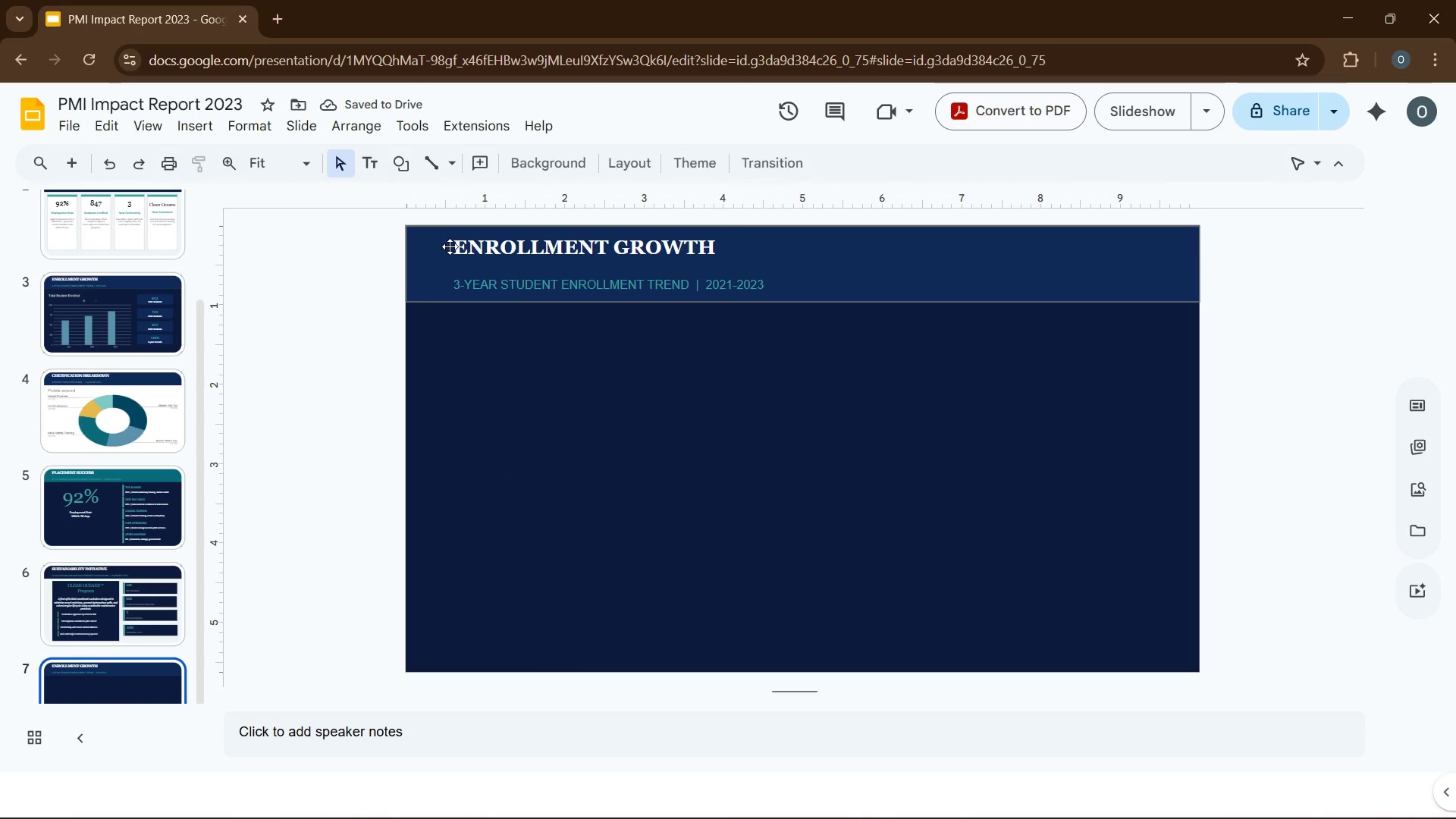 
left_click_drag(start_coordinate=[458, 246], to_coordinate=[686, 259])
 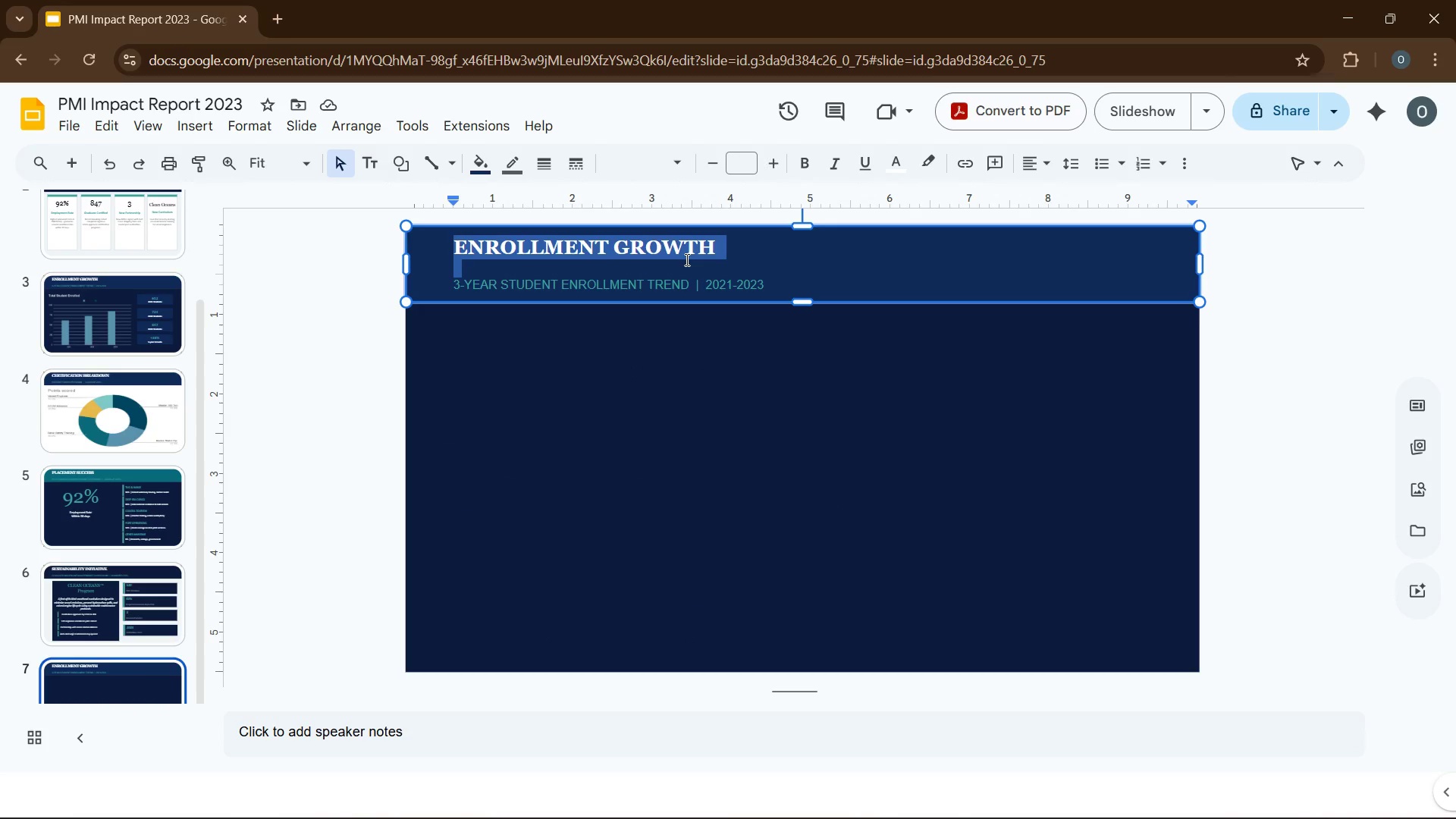 
key(Shift+ArrowLeft)
 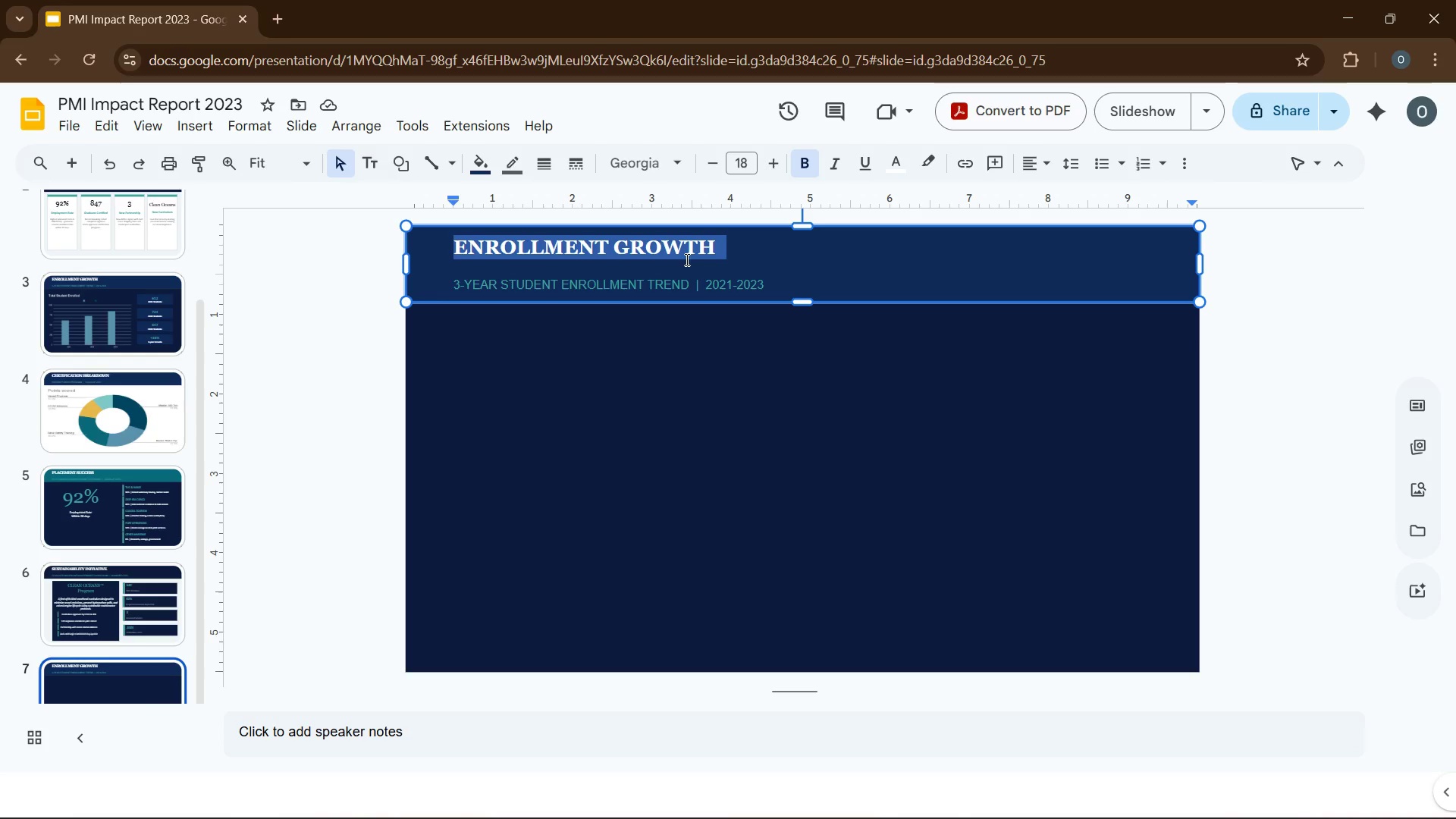 
type(FINANCIAL OVERVIEW)
 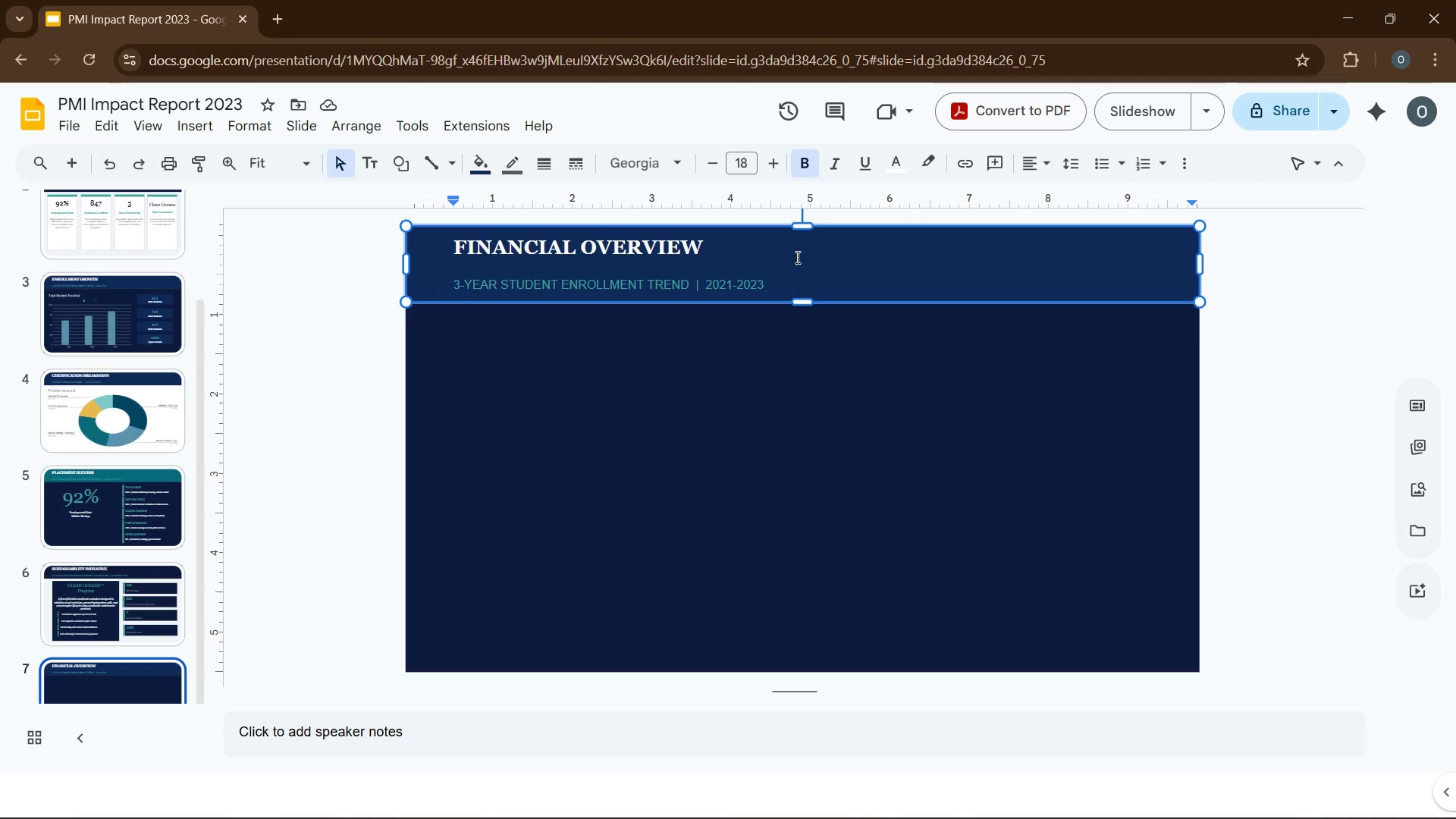 
wait(29.03)
 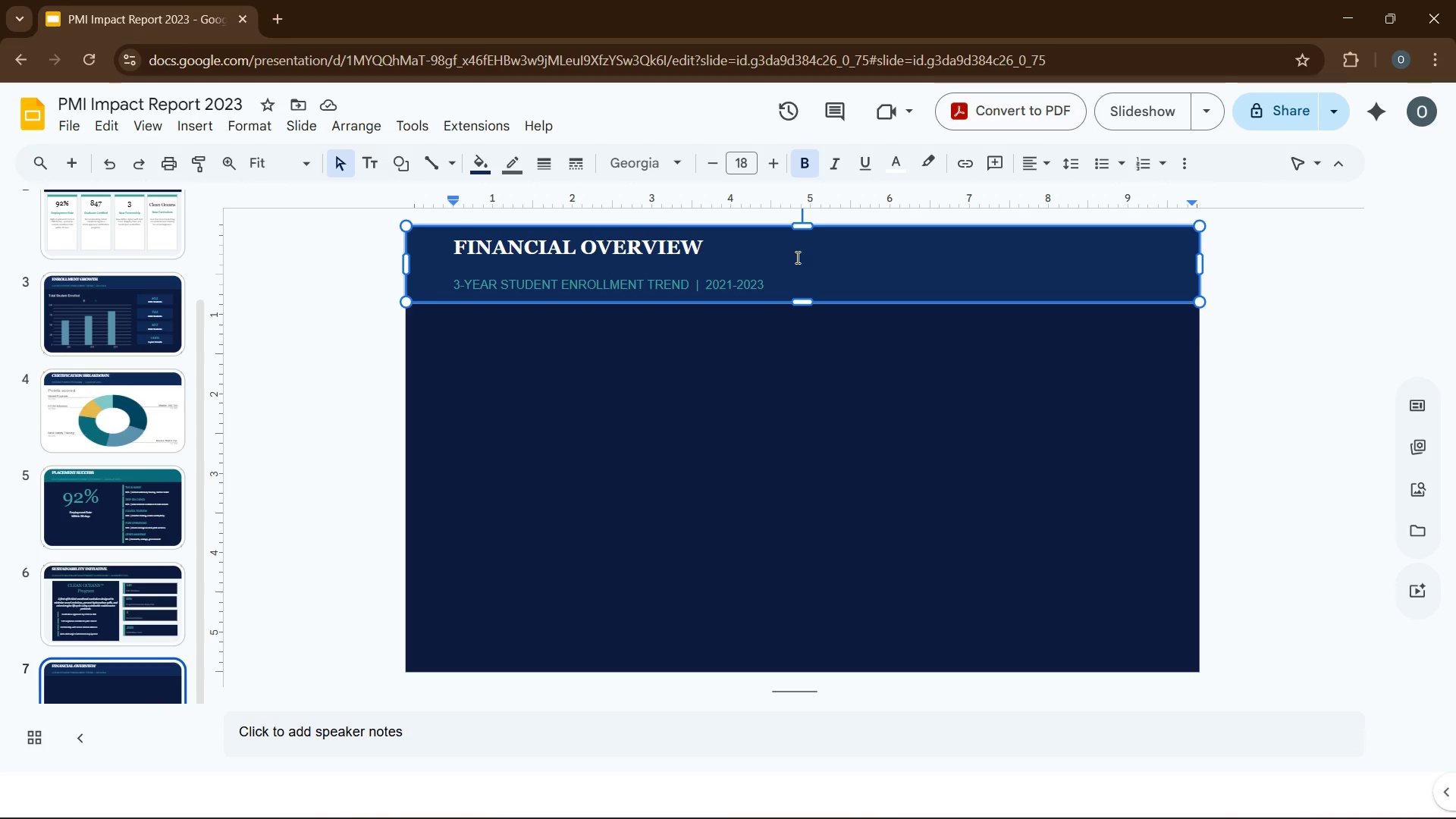 
left_click_drag(start_coordinate=[456, 283], to_coordinate=[687, 289])
 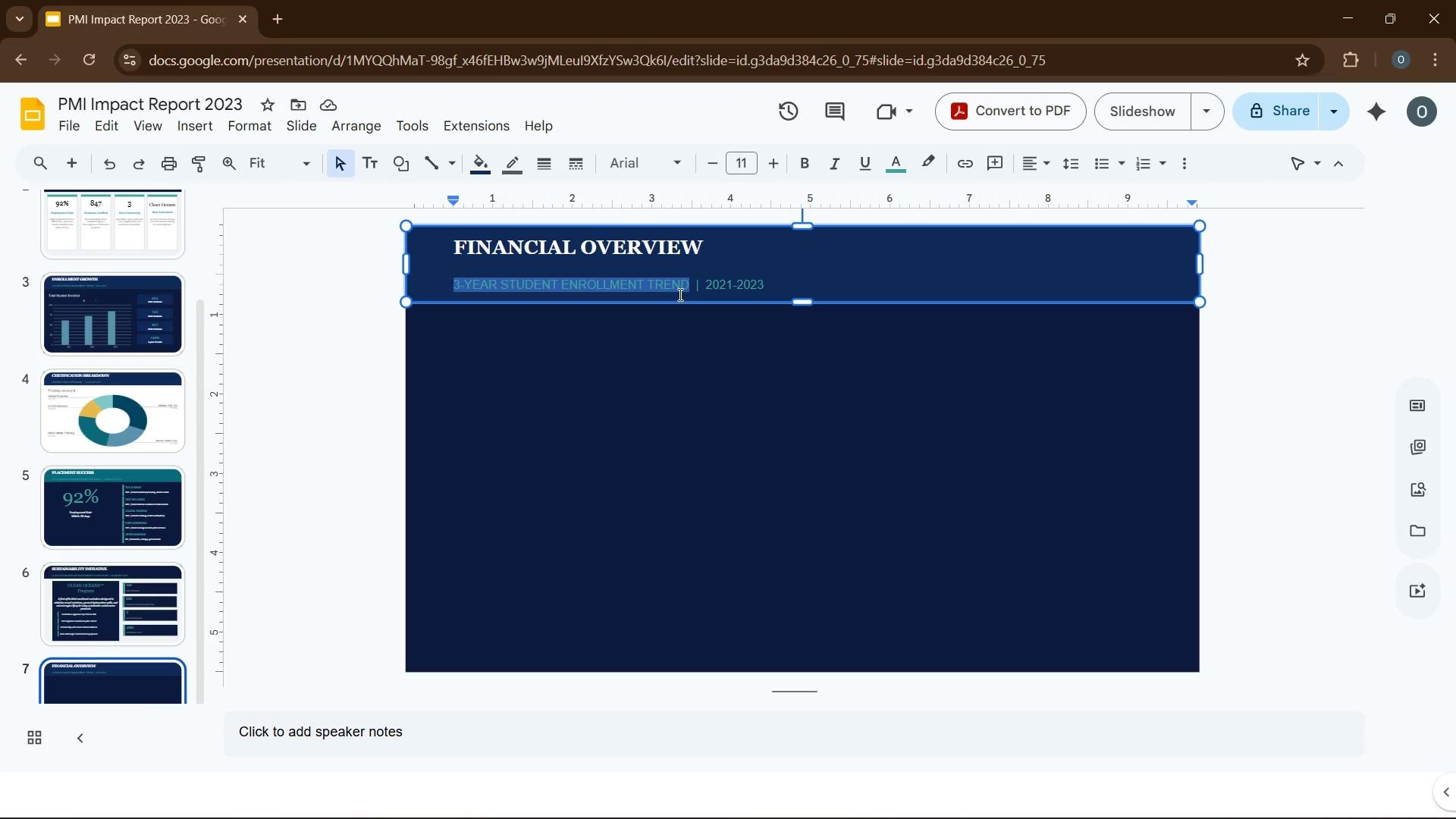 
type(REVENUE ALLOCATION)
 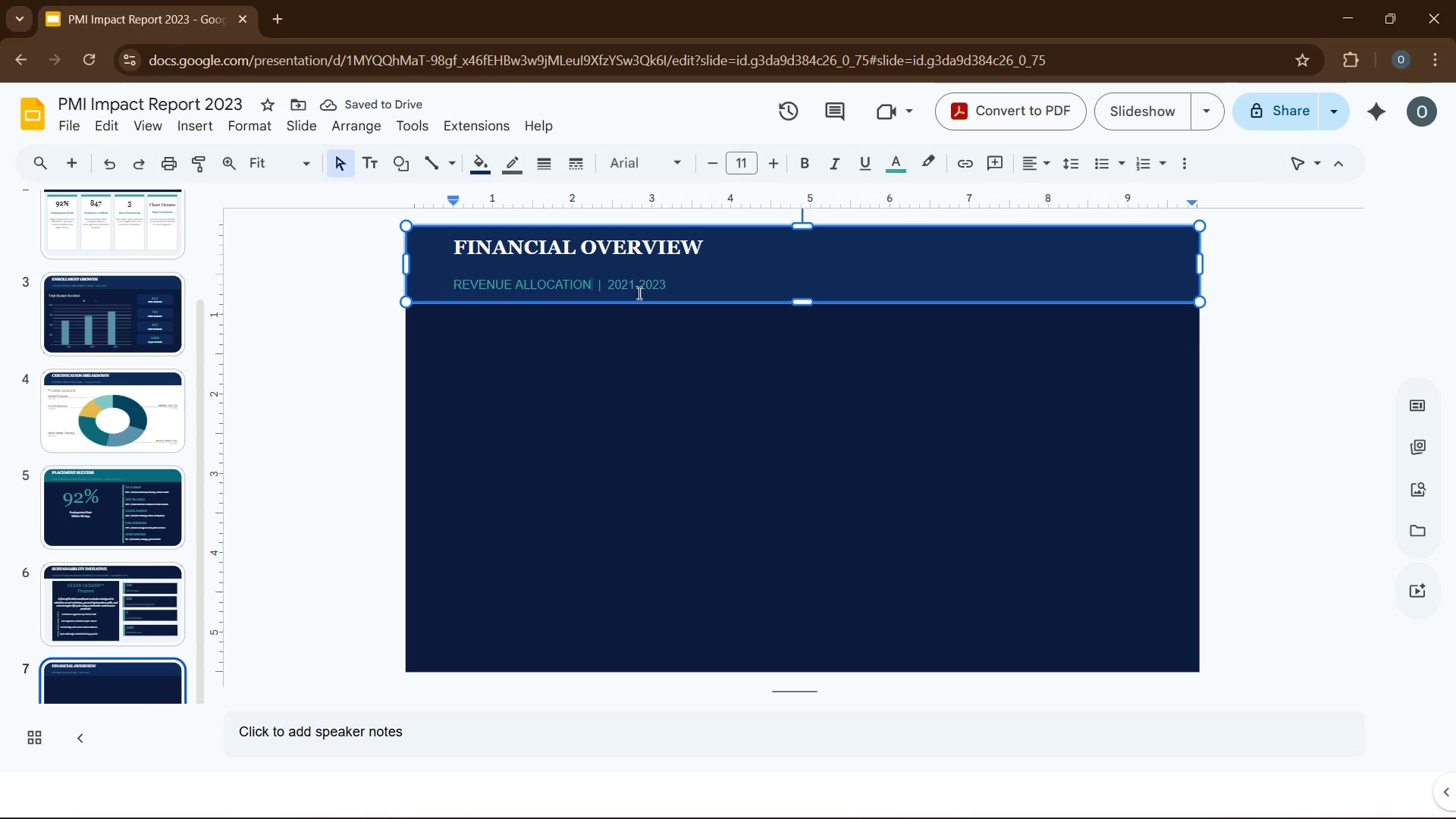 
left_click([640, 287])
 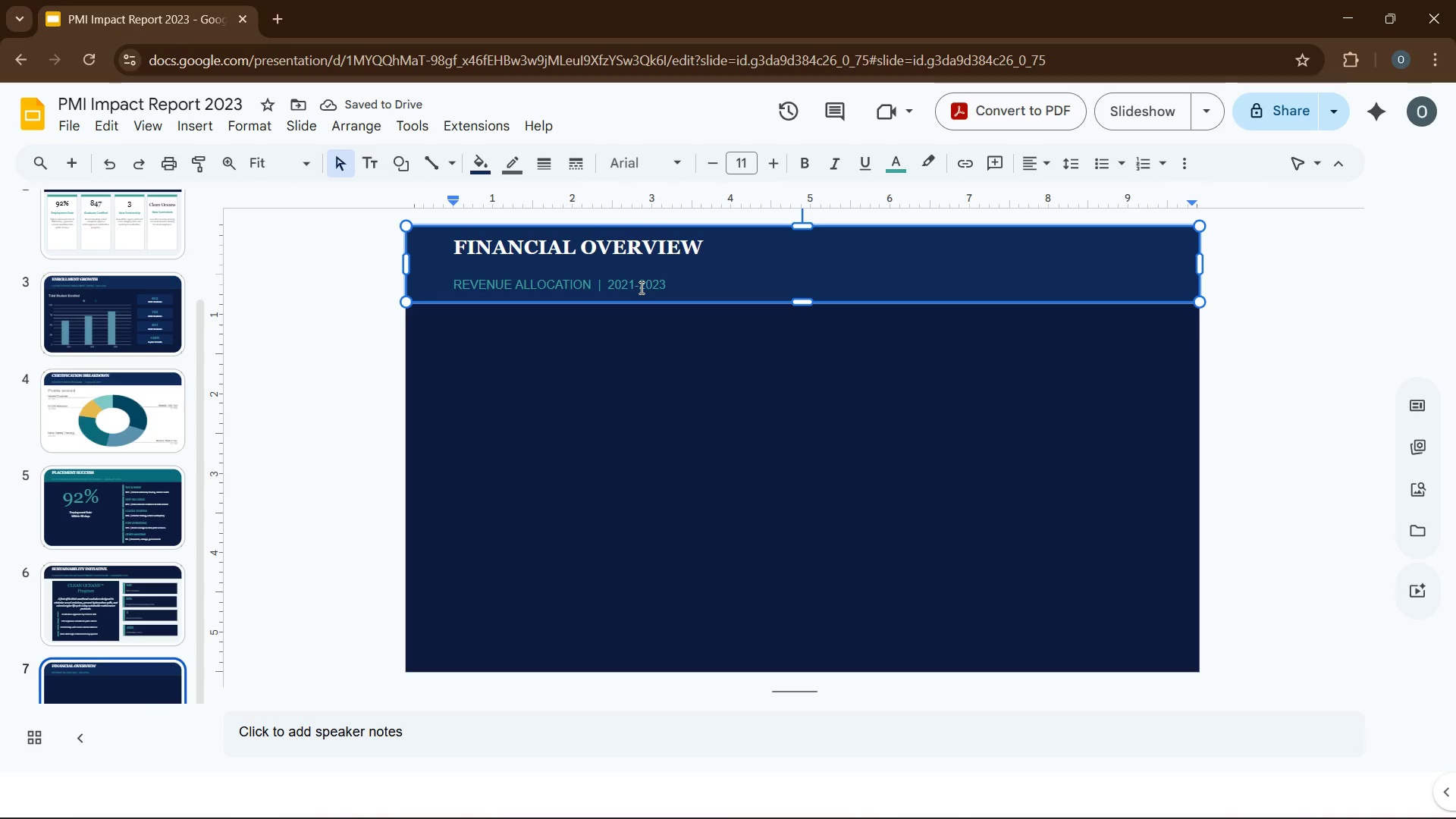 
key(Backspace)
 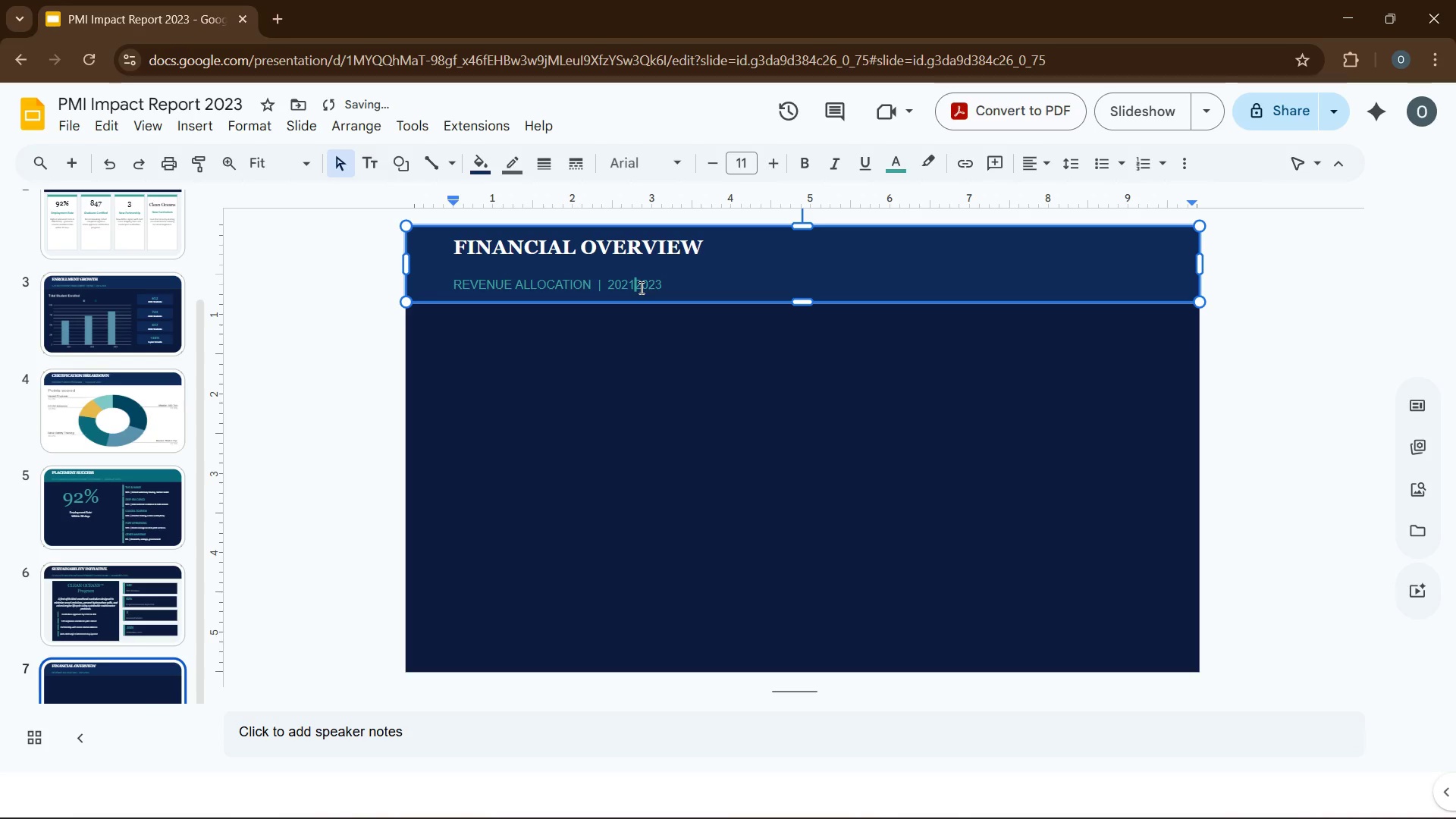 
key(Backspace)
 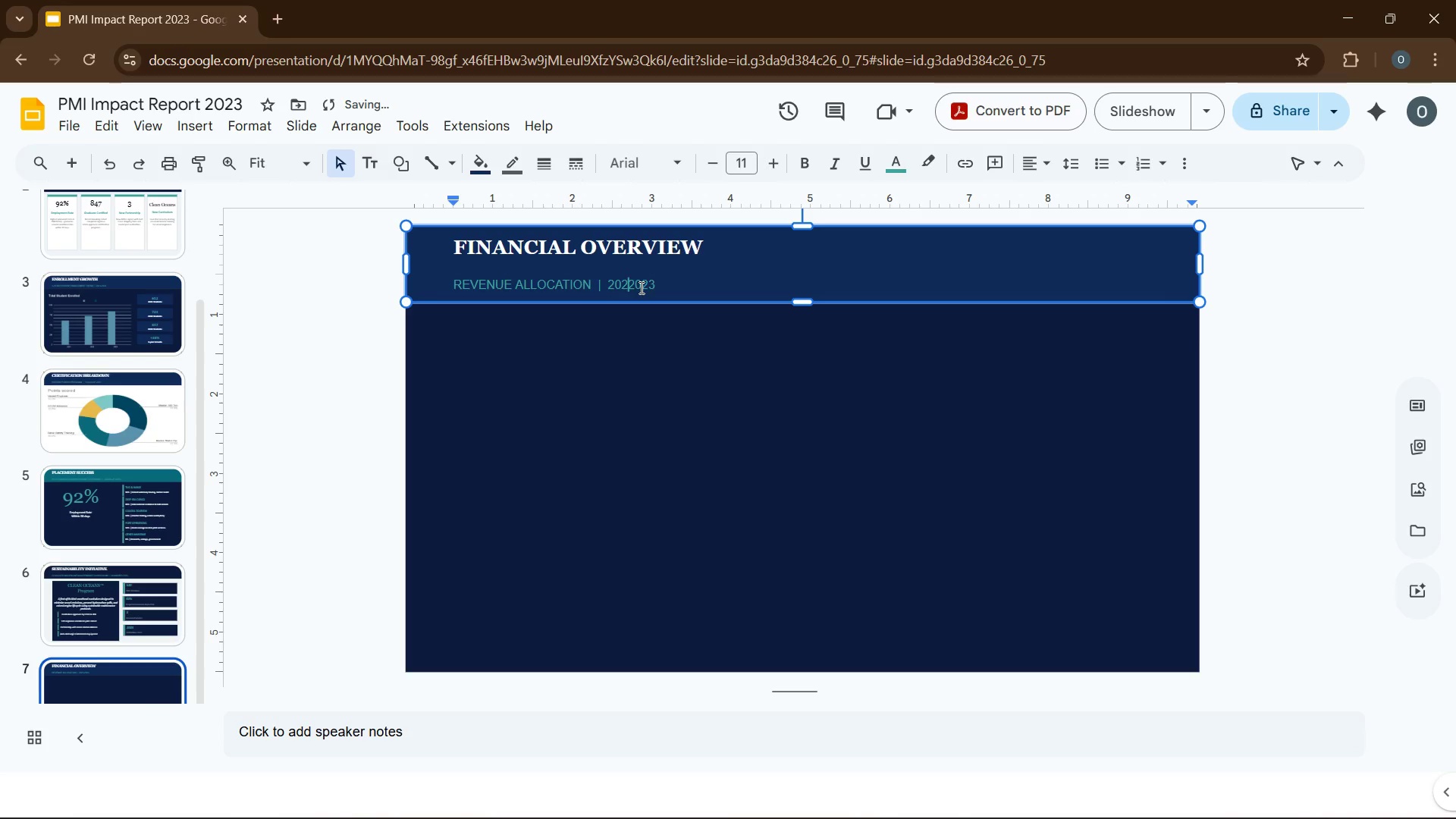 
key(Backspace)
 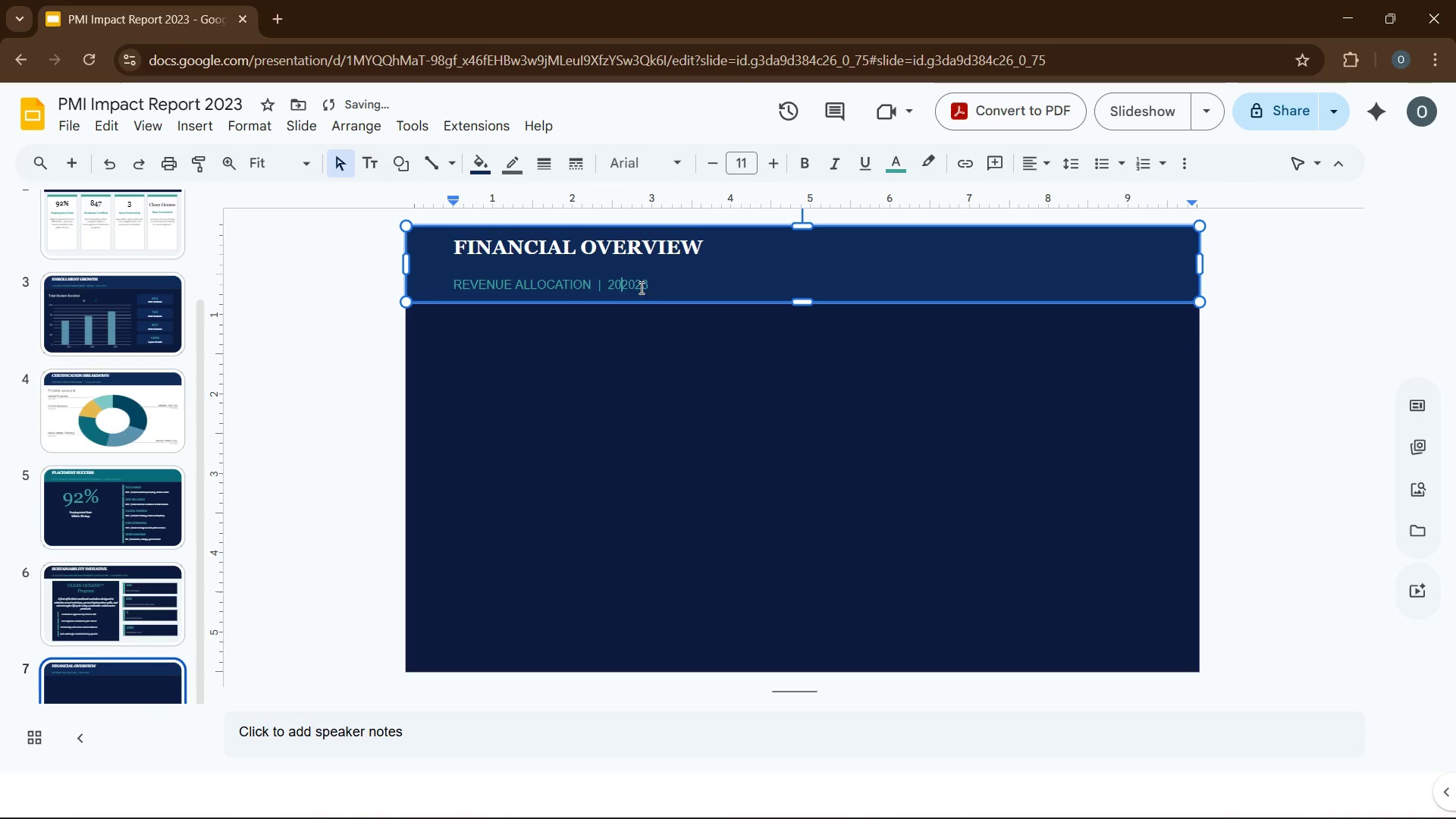 
key(Backspace)
 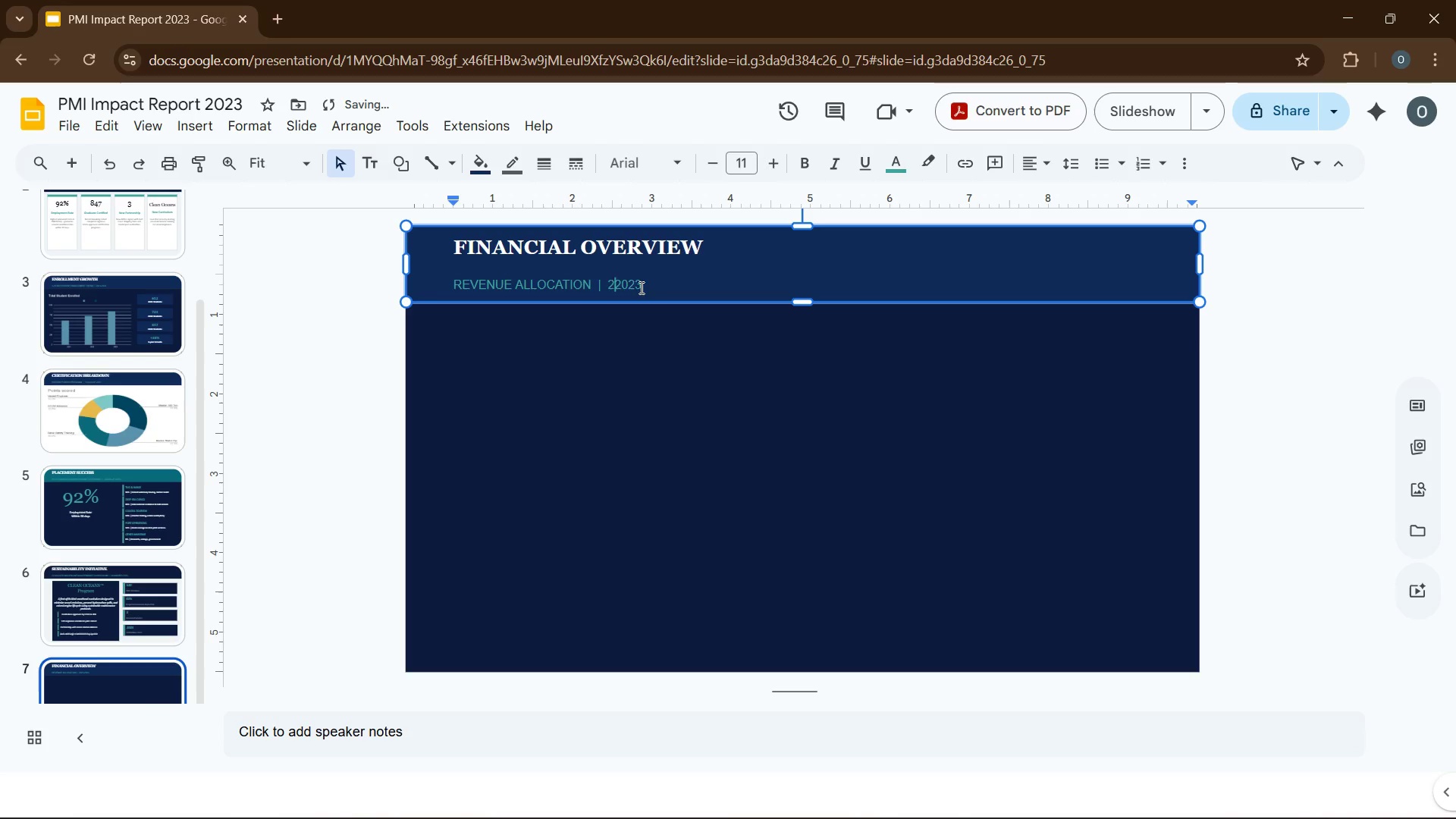 
key(Backspace)
 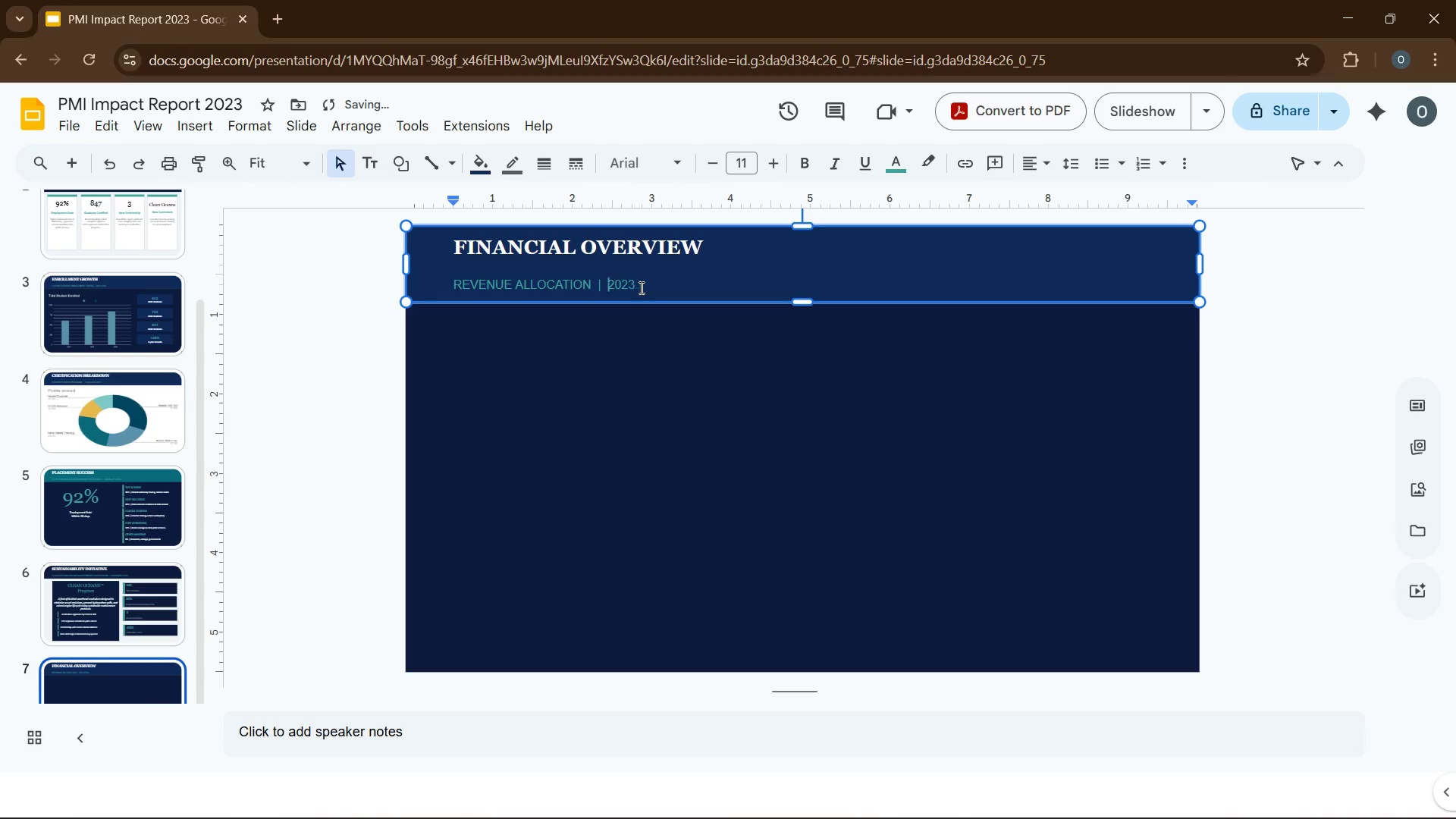 
key(Backspace)
 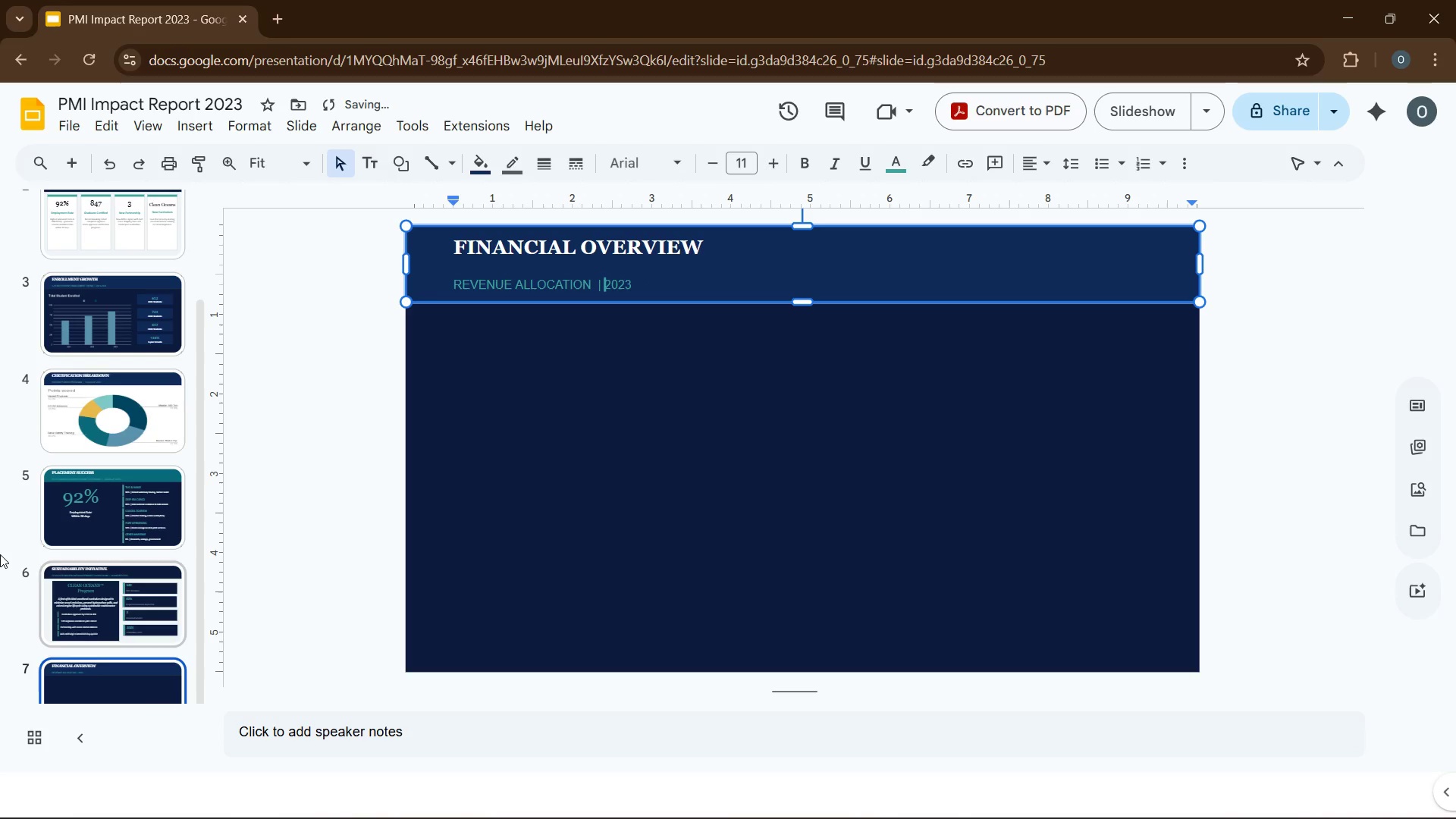 
type(')
key(Backspace)
key(Backspace)
type(   FISCAL YEAR )
 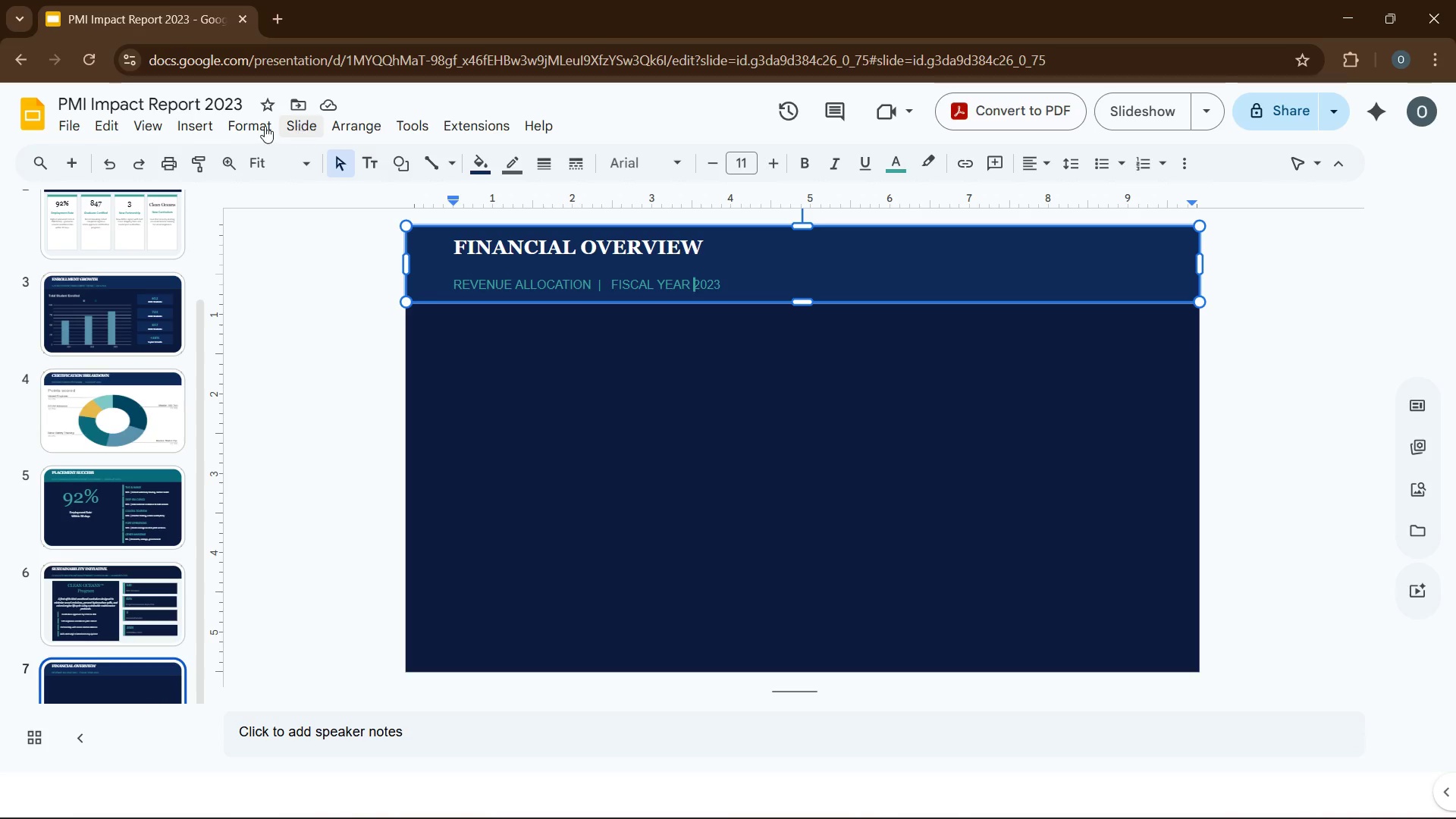 
wait(7.33)
 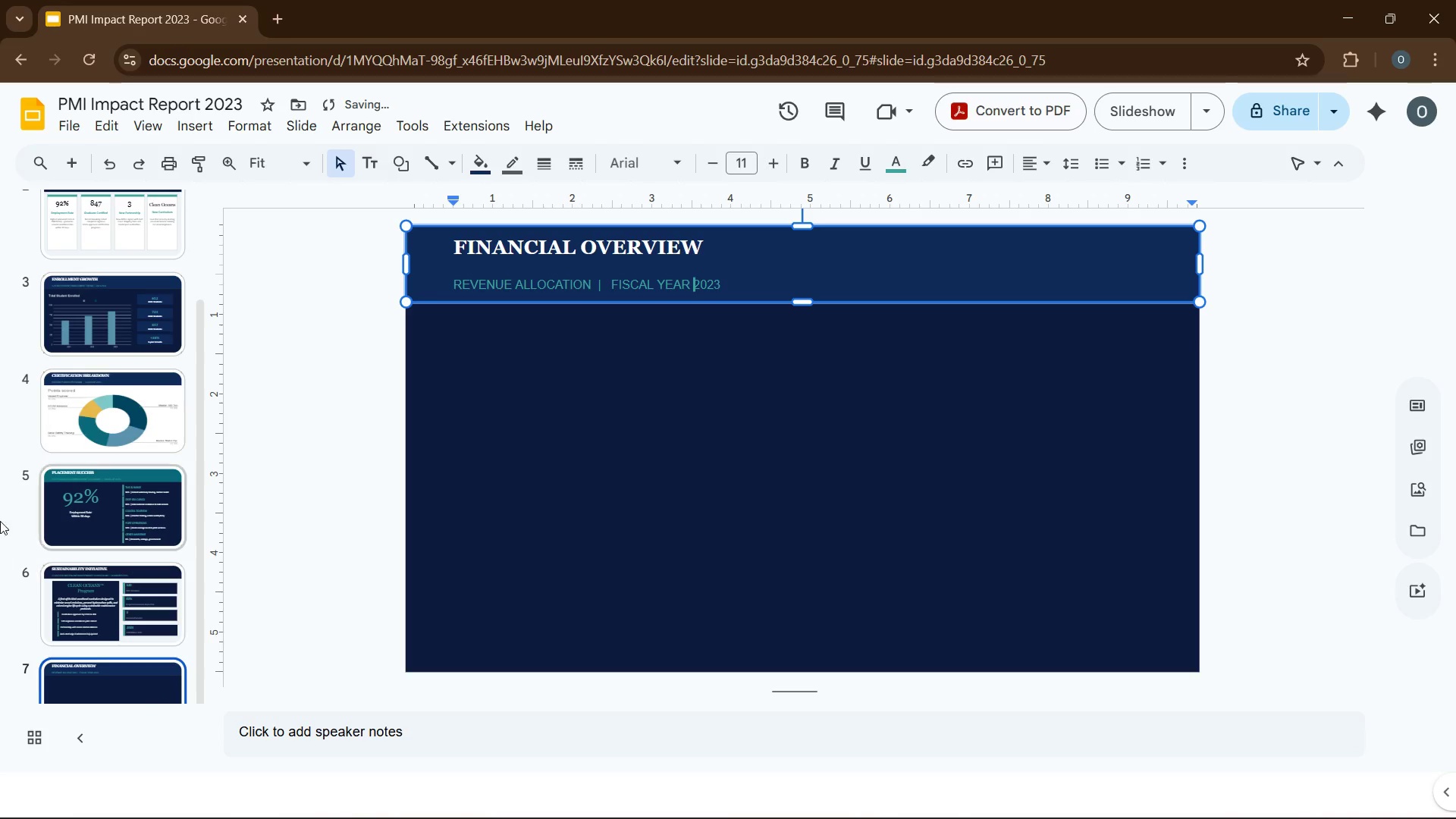 
left_click([194, 115])
 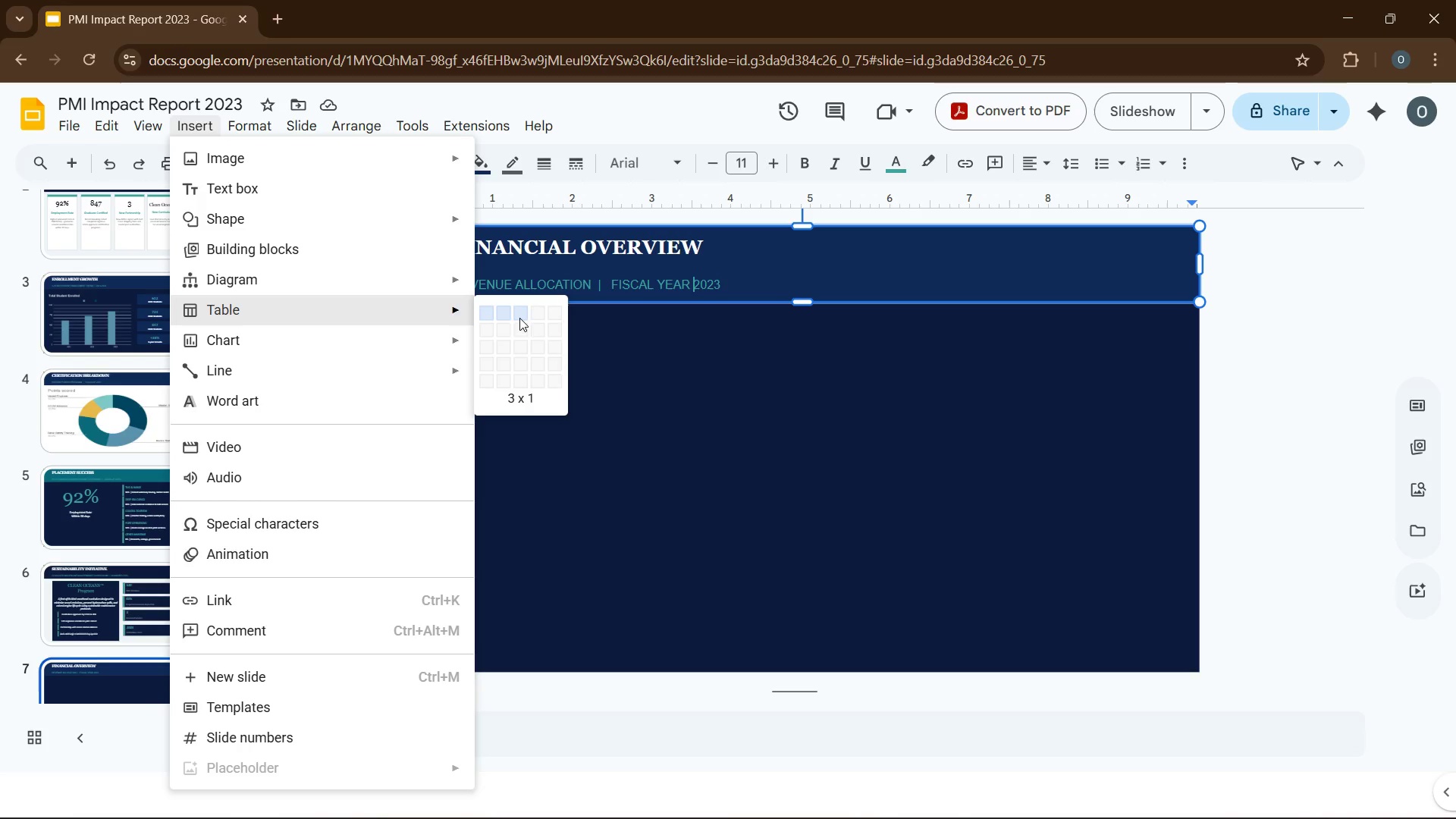 
wait(24.7)
 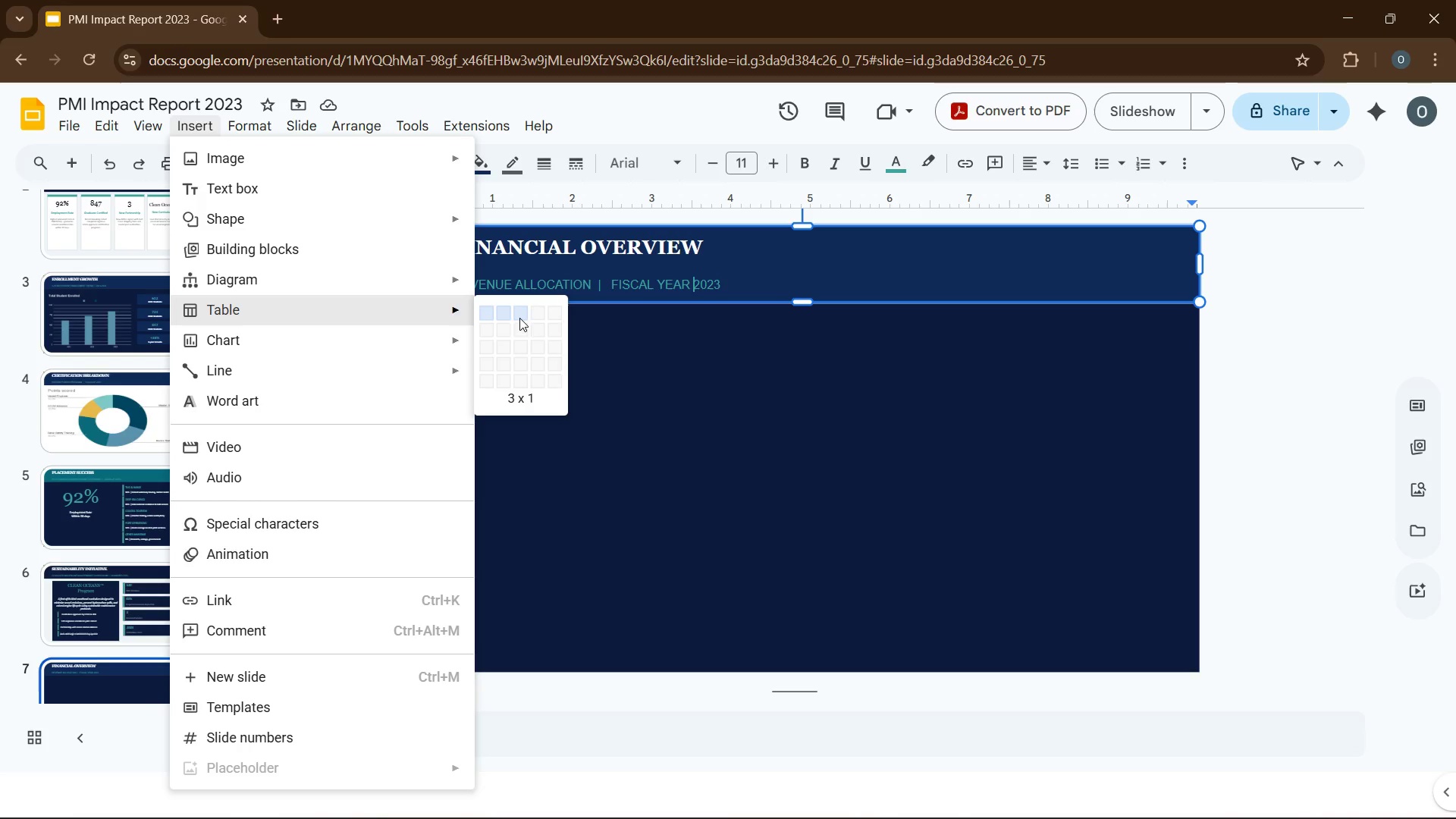 
left_click([554, 423])
 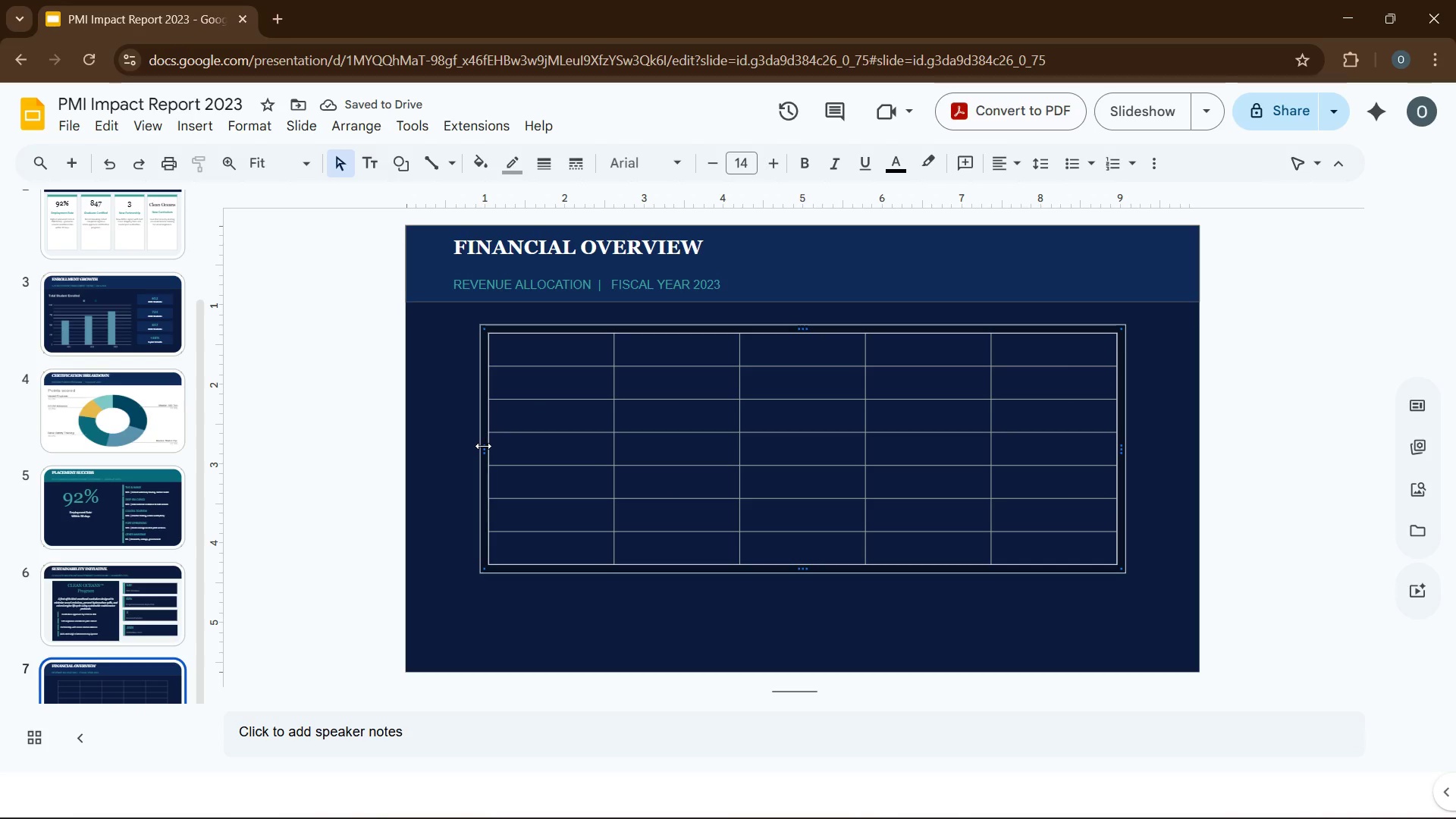 
wait(7.33)
 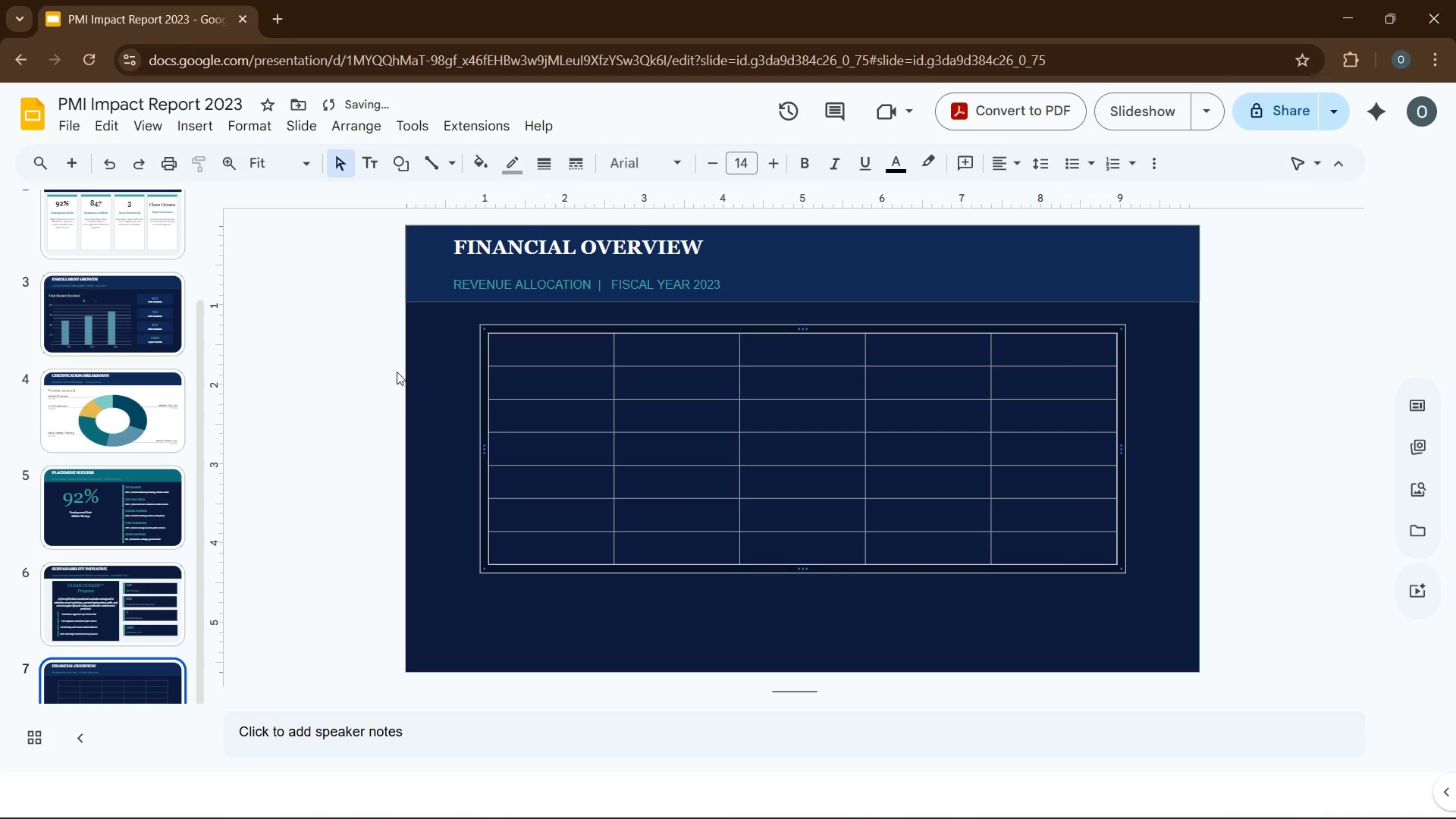 
left_click([483, 446])
 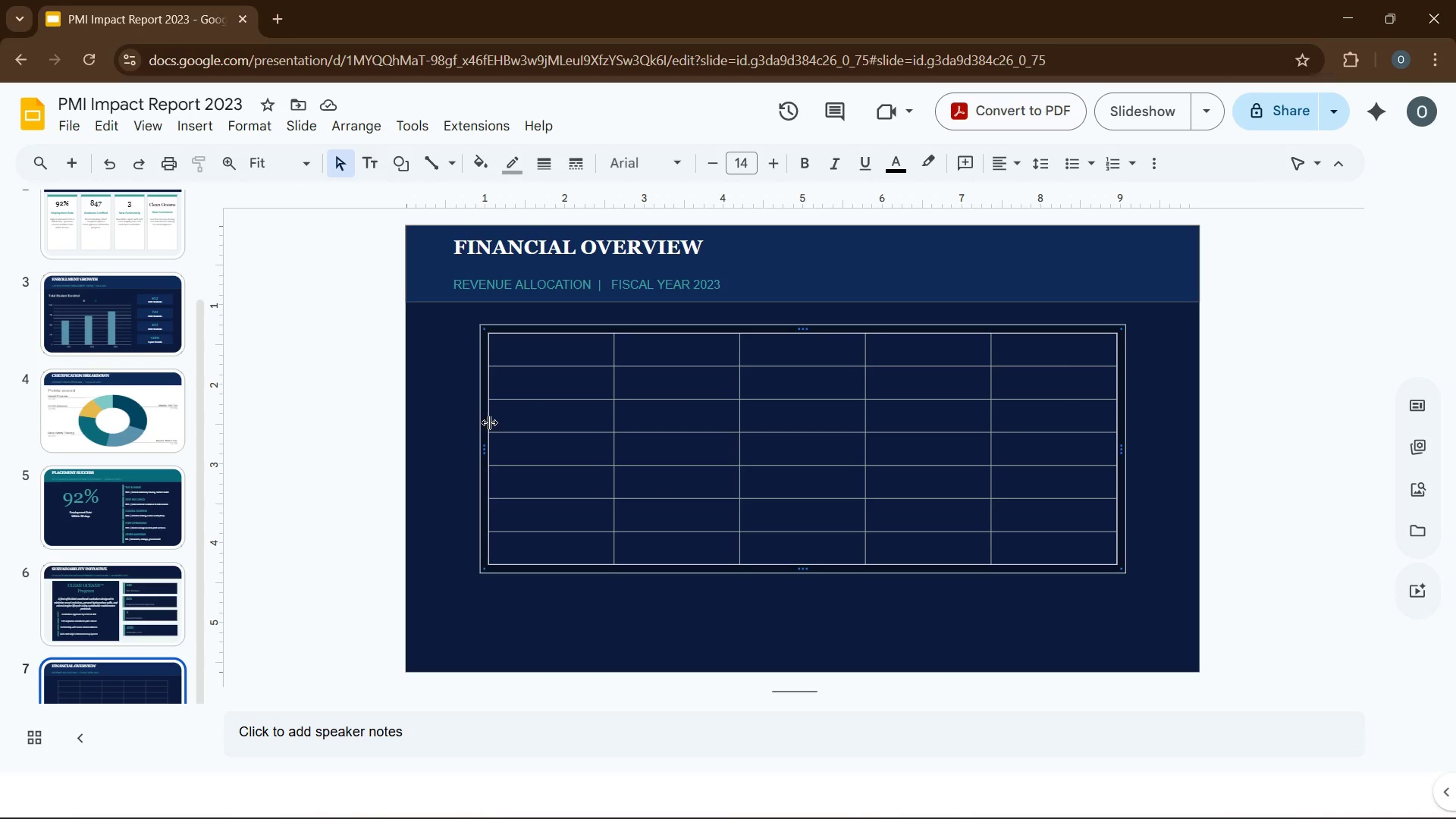 
left_click_drag(start_coordinate=[484, 424], to_coordinate=[442, 436])
 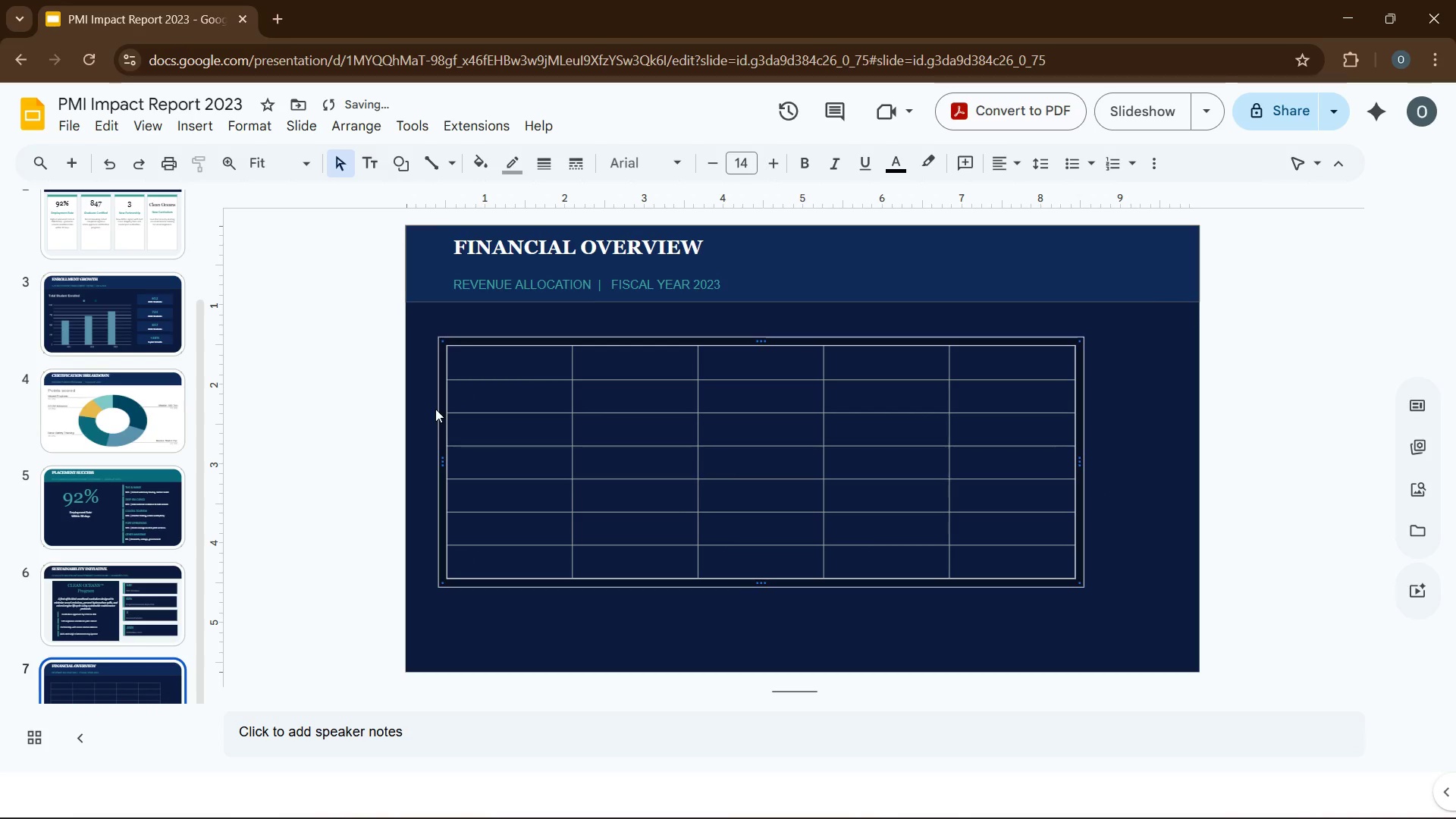 
left_click_drag(start_coordinate=[441, 410], to_coordinate=[438, 386])
 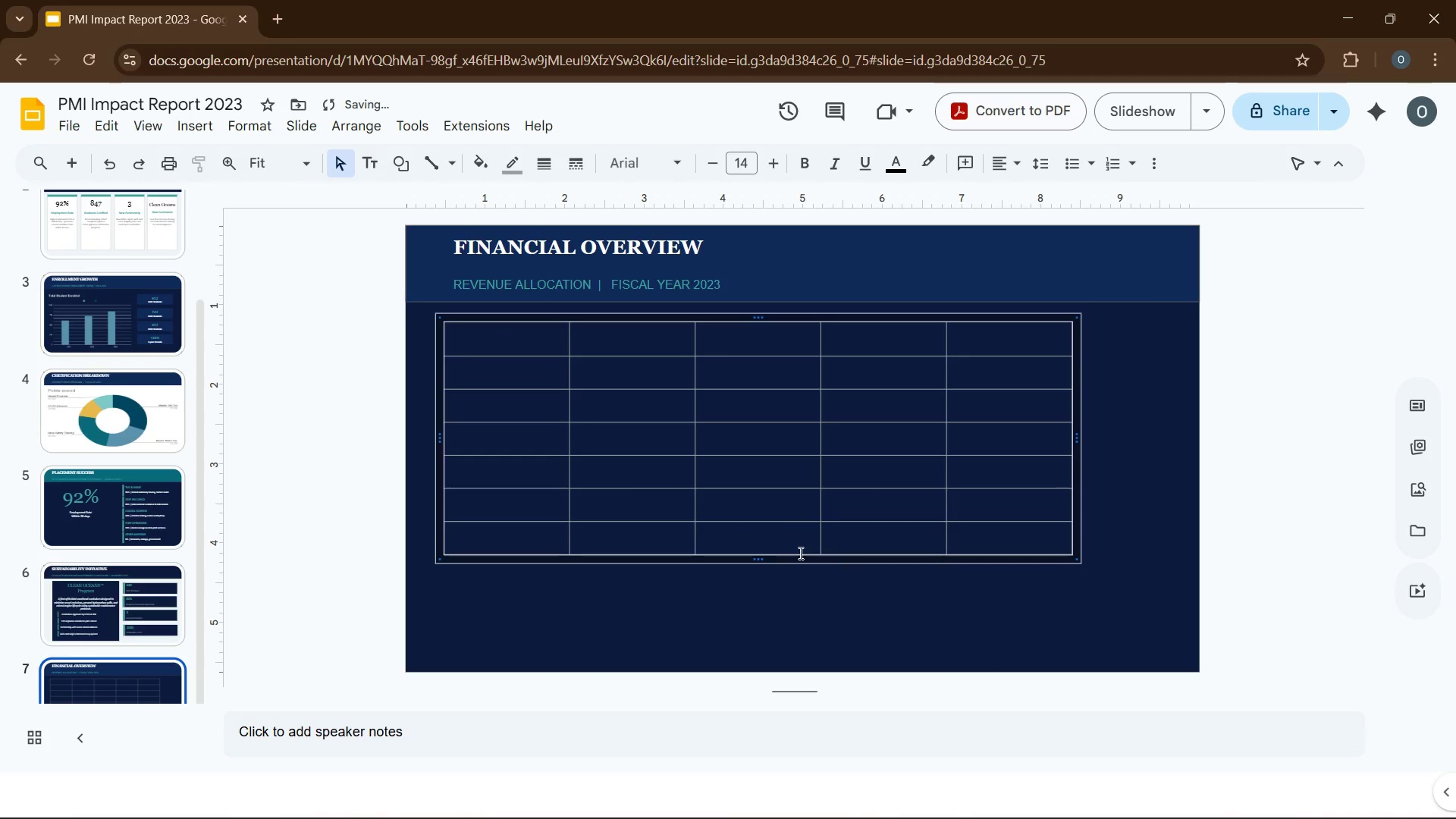 
left_click_drag(start_coordinate=[761, 560], to_coordinate=[755, 631])
 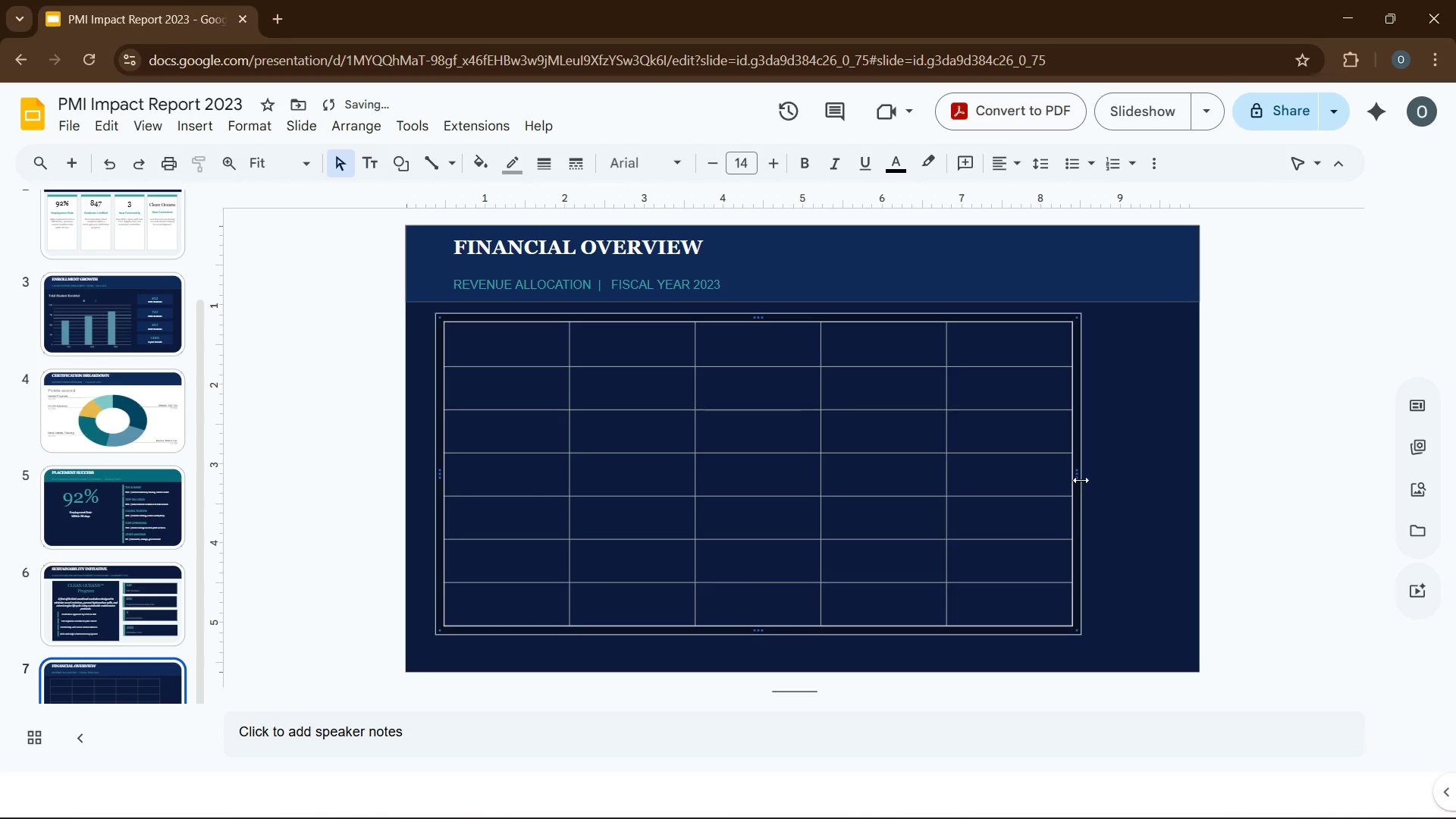 
left_click_drag(start_coordinate=[1081, 480], to_coordinate=[1099, 479])
 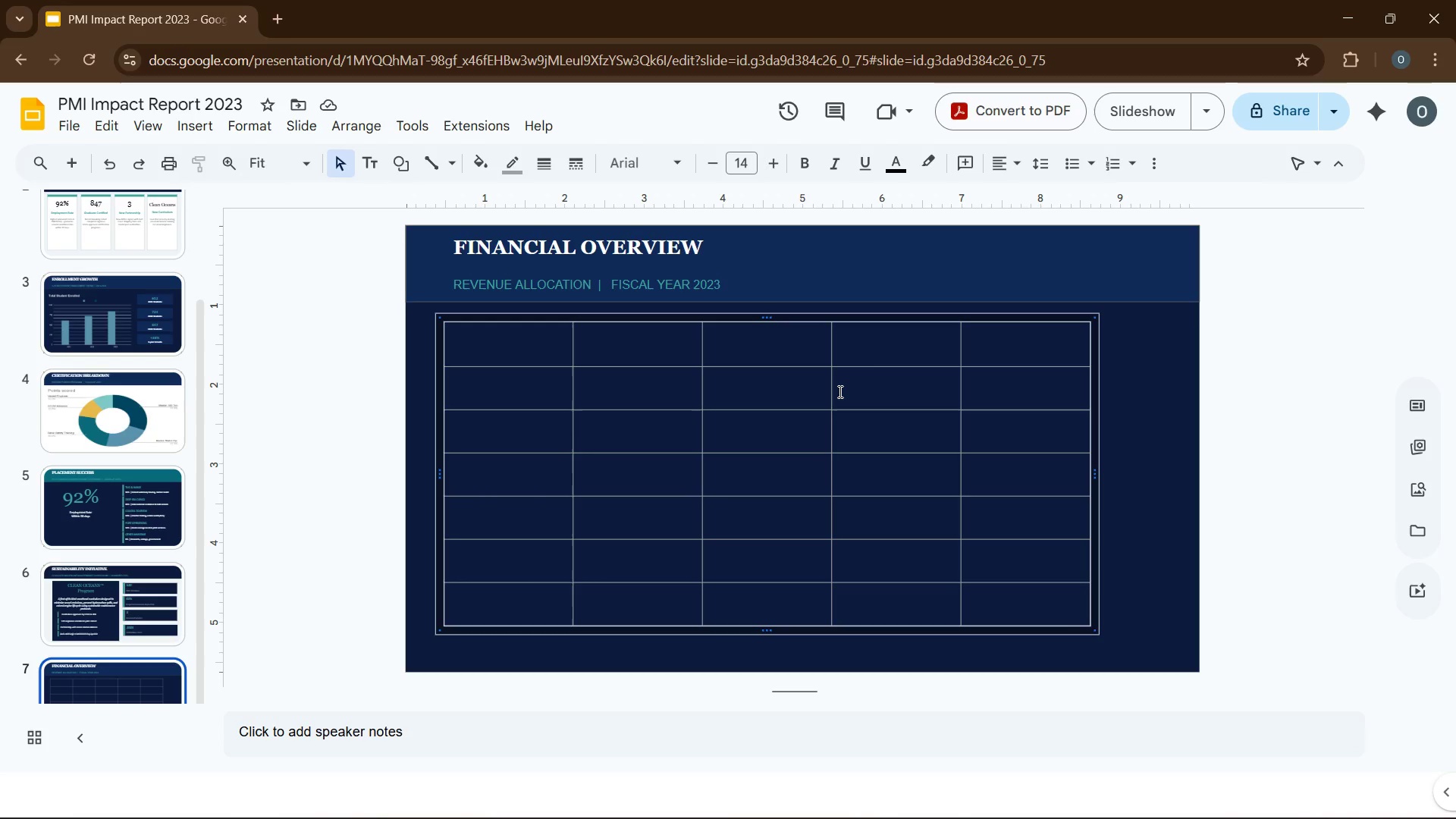 
wait(15.97)
 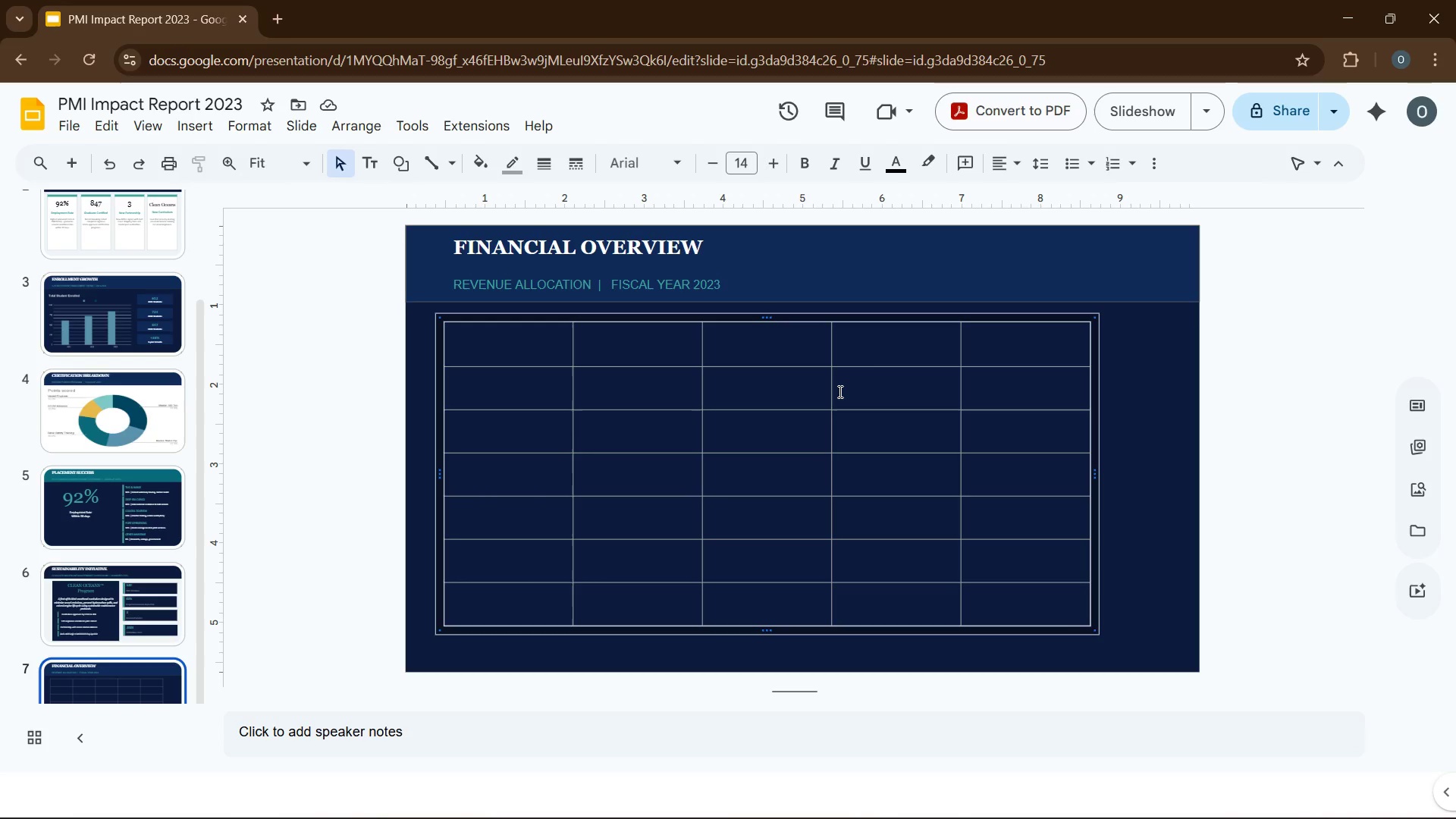 
left_click([494, 334])
 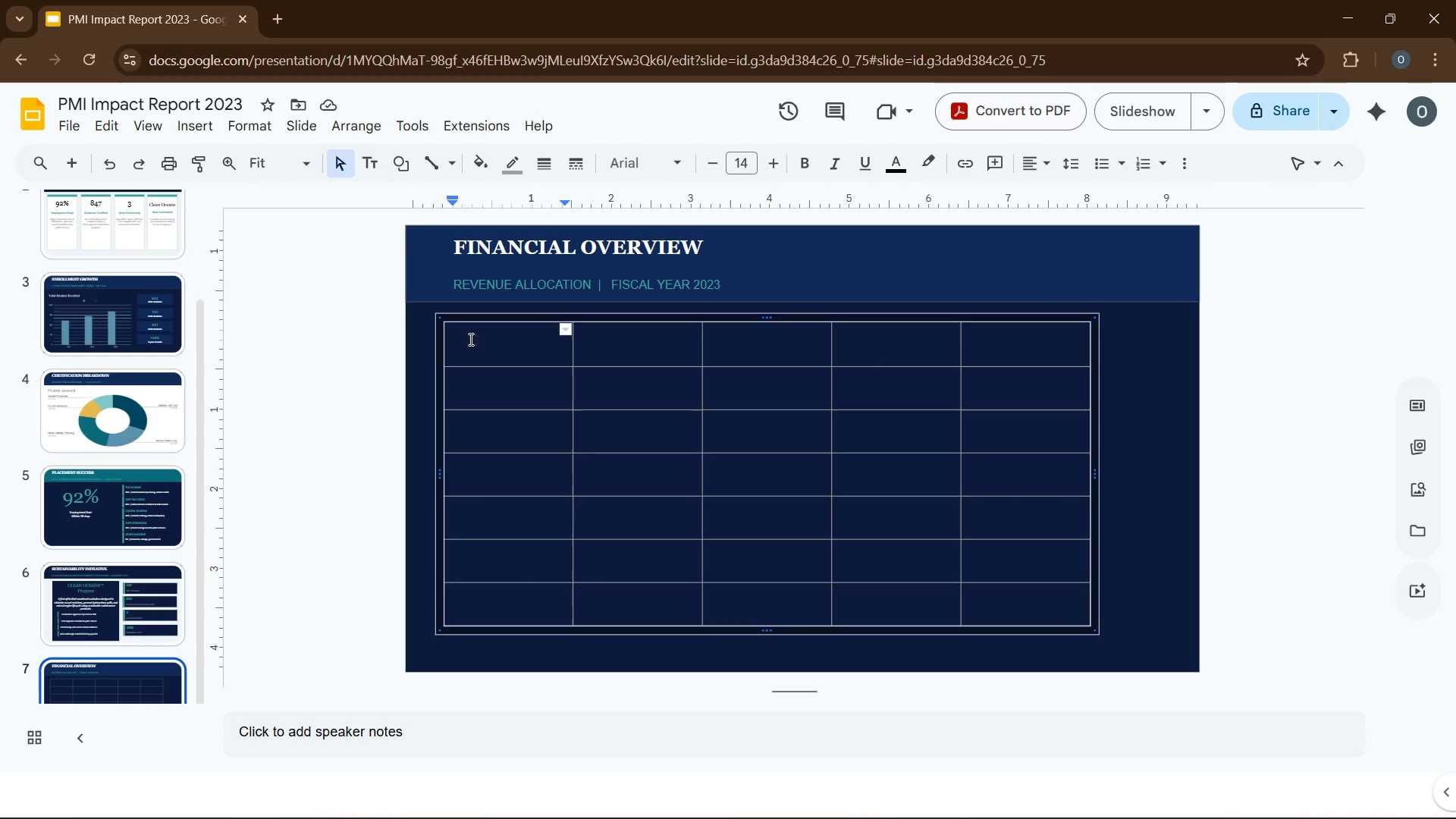 
left_click_drag(start_coordinate=[452, 340], to_coordinate=[957, 345])
 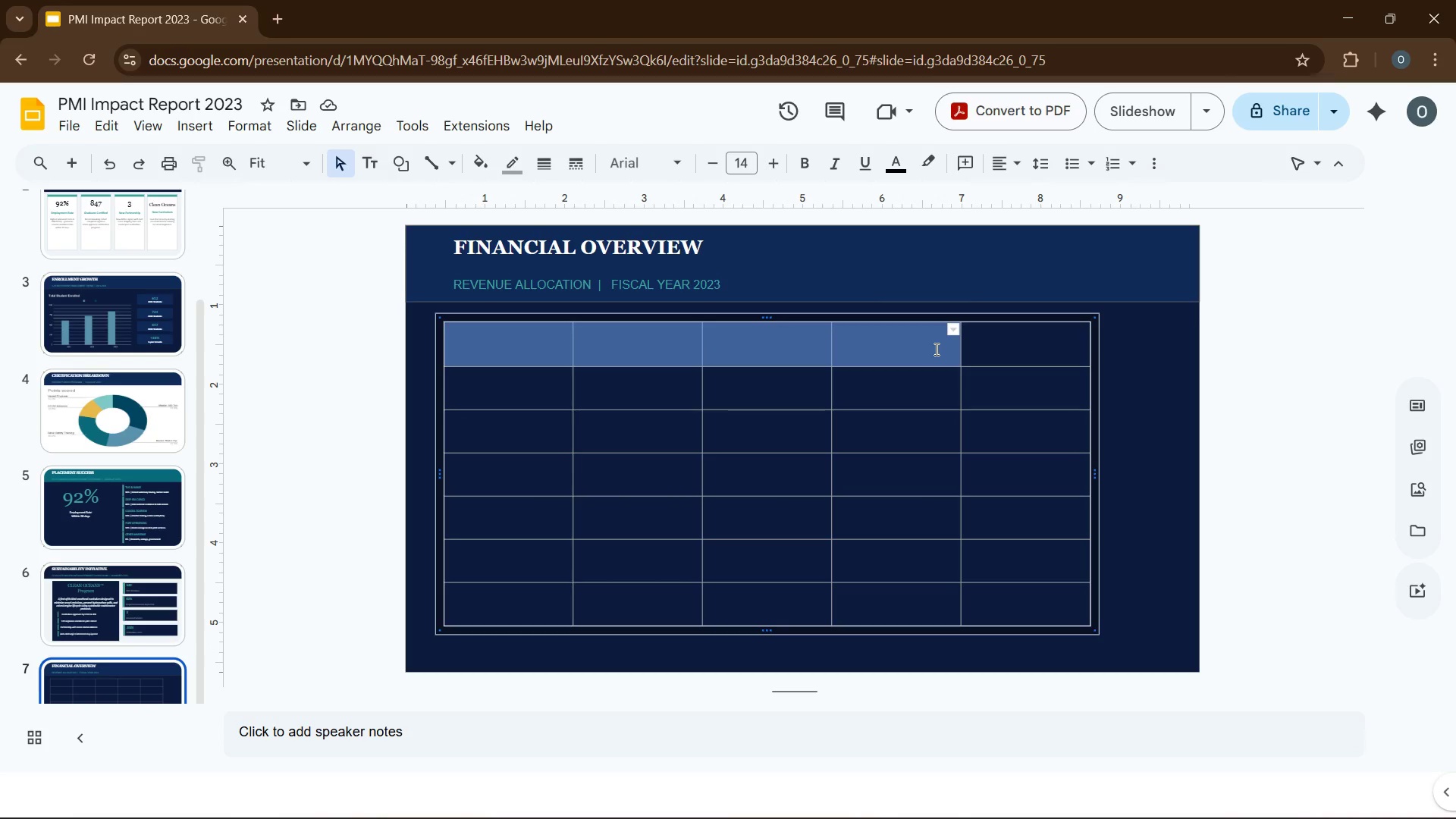 
key(Shift+ArrowRight)
 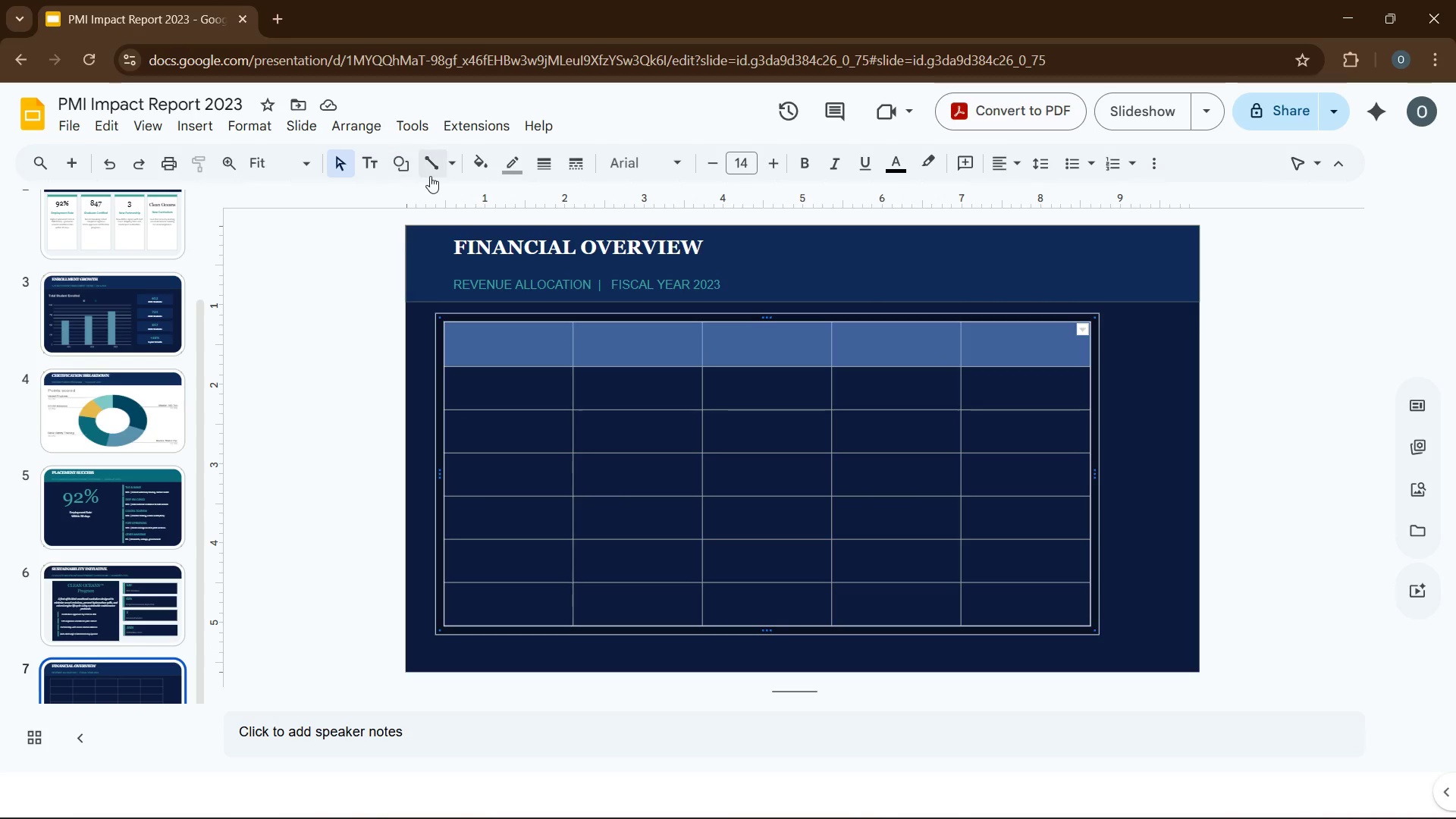 
left_click([481, 173])
 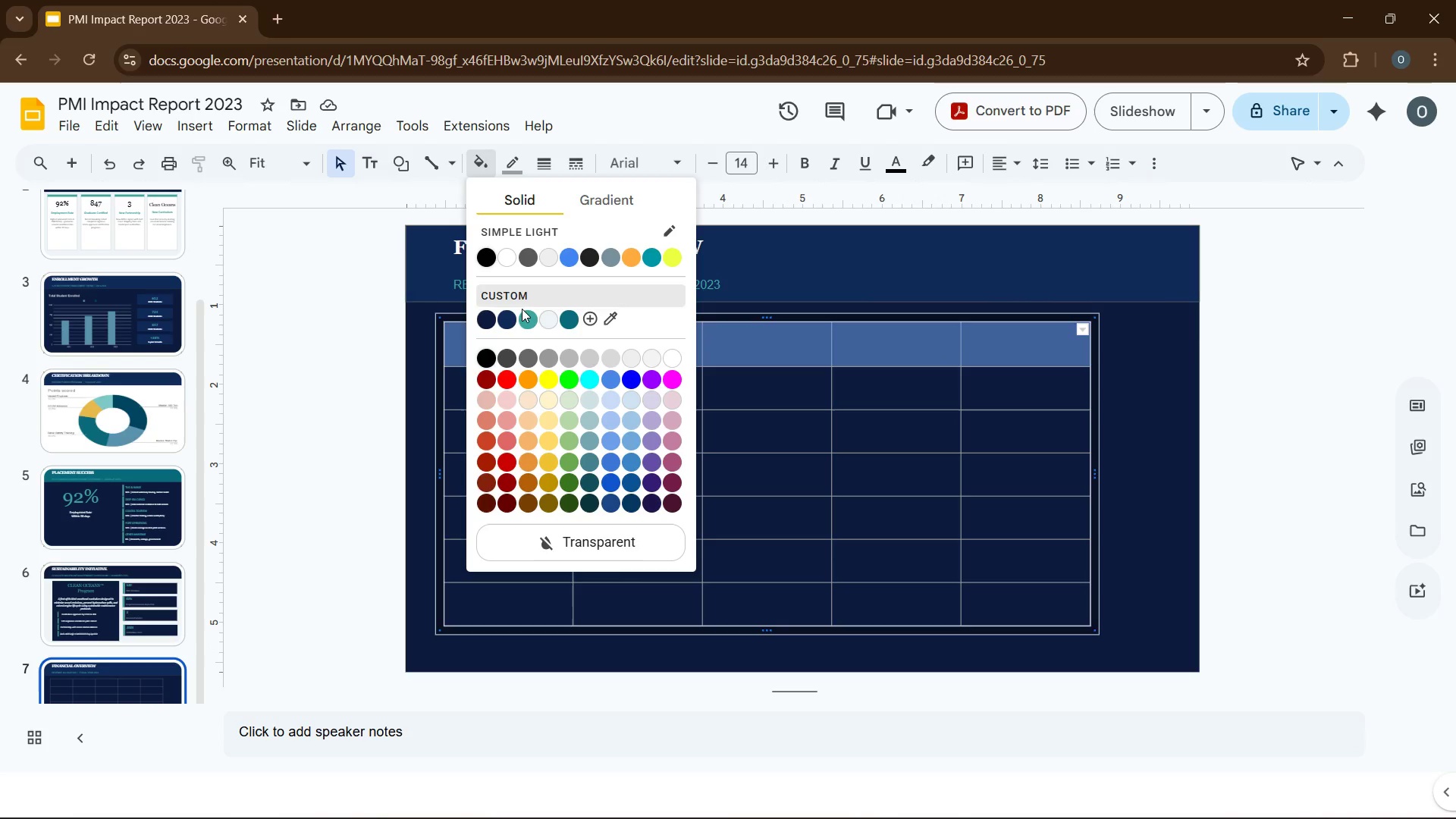 
left_click([523, 317])
 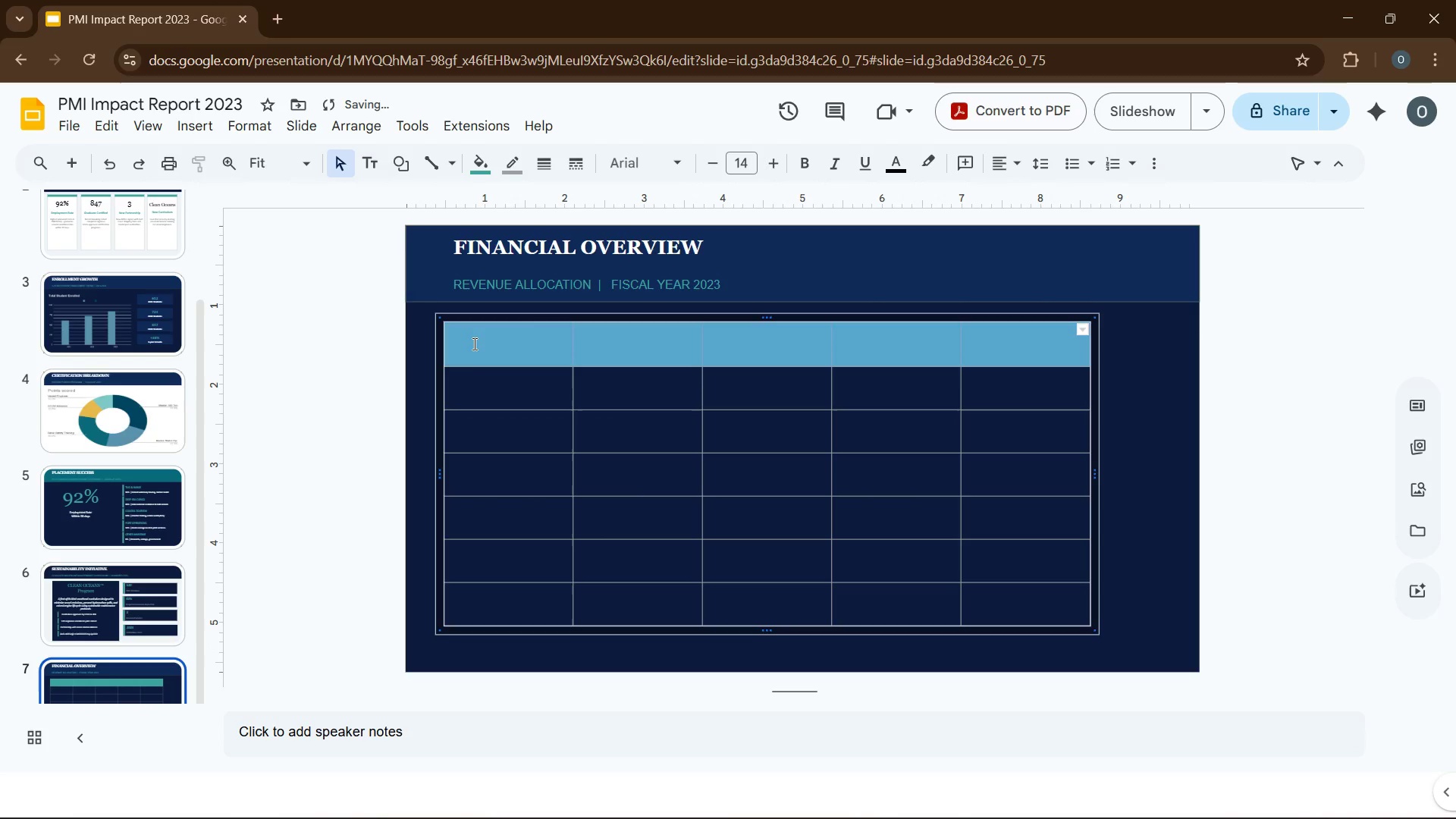 
left_click([473, 344])
 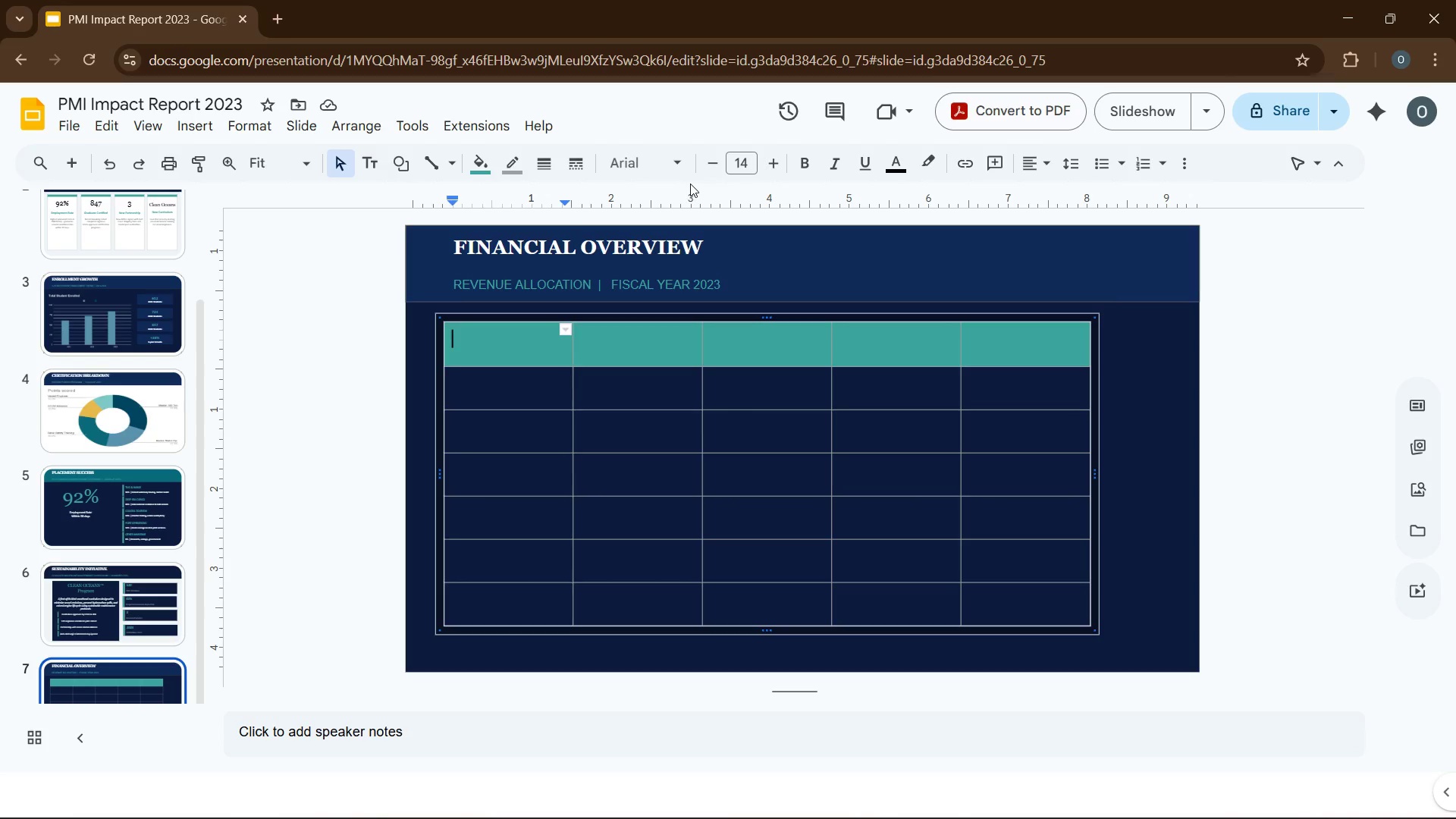 
wait(6.98)
 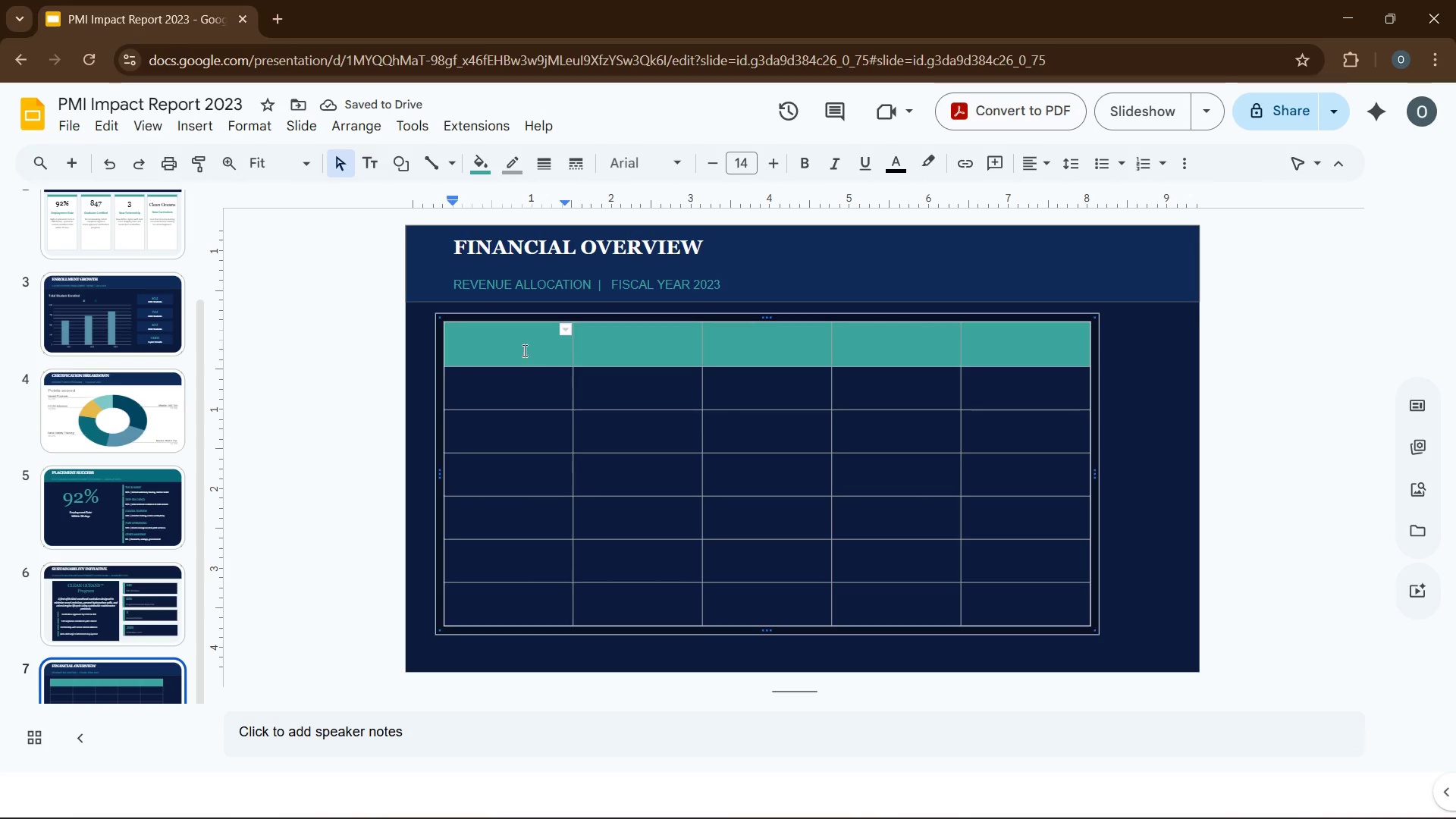 
left_click([659, 347])
 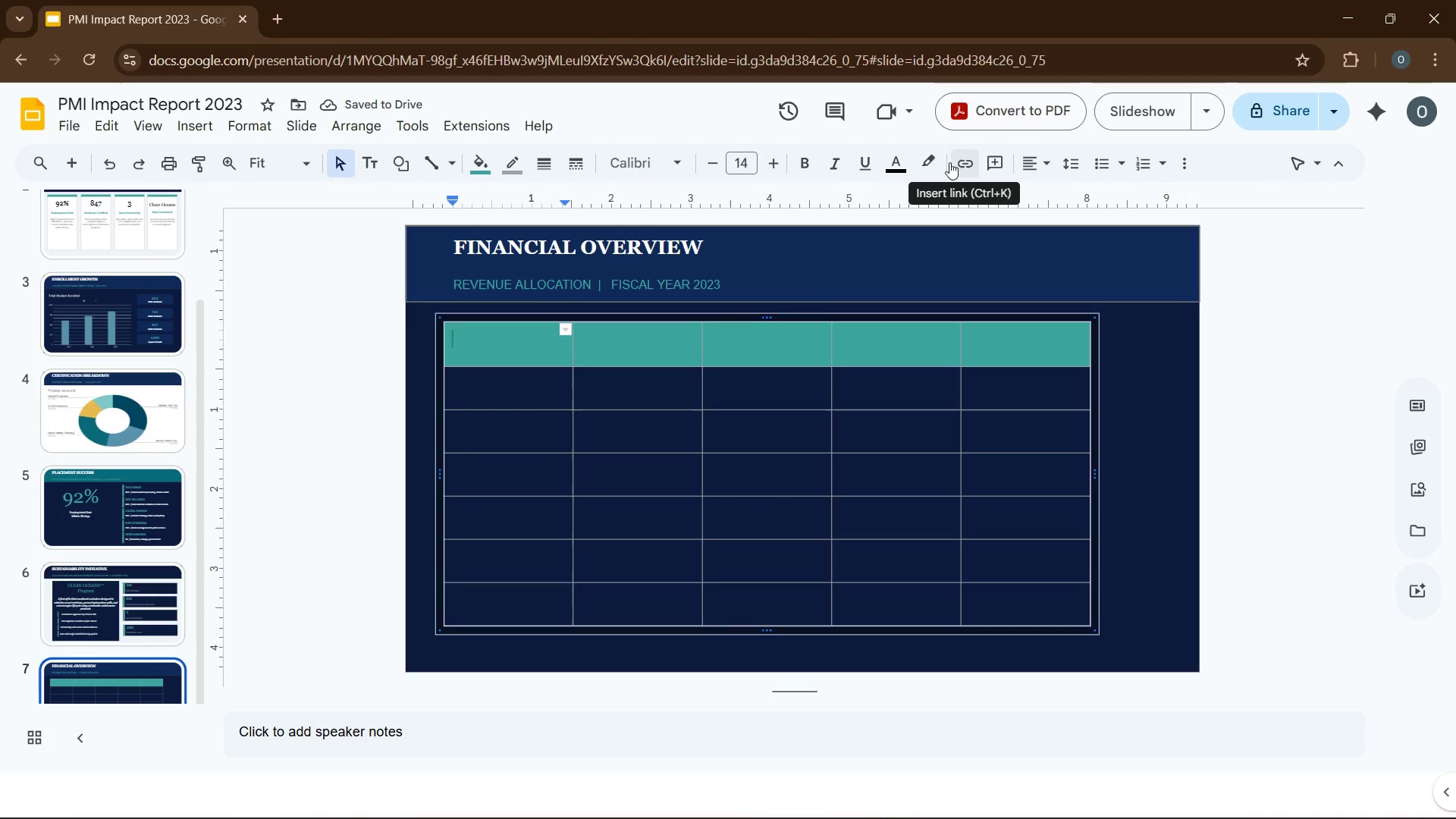 
left_click([901, 165])
 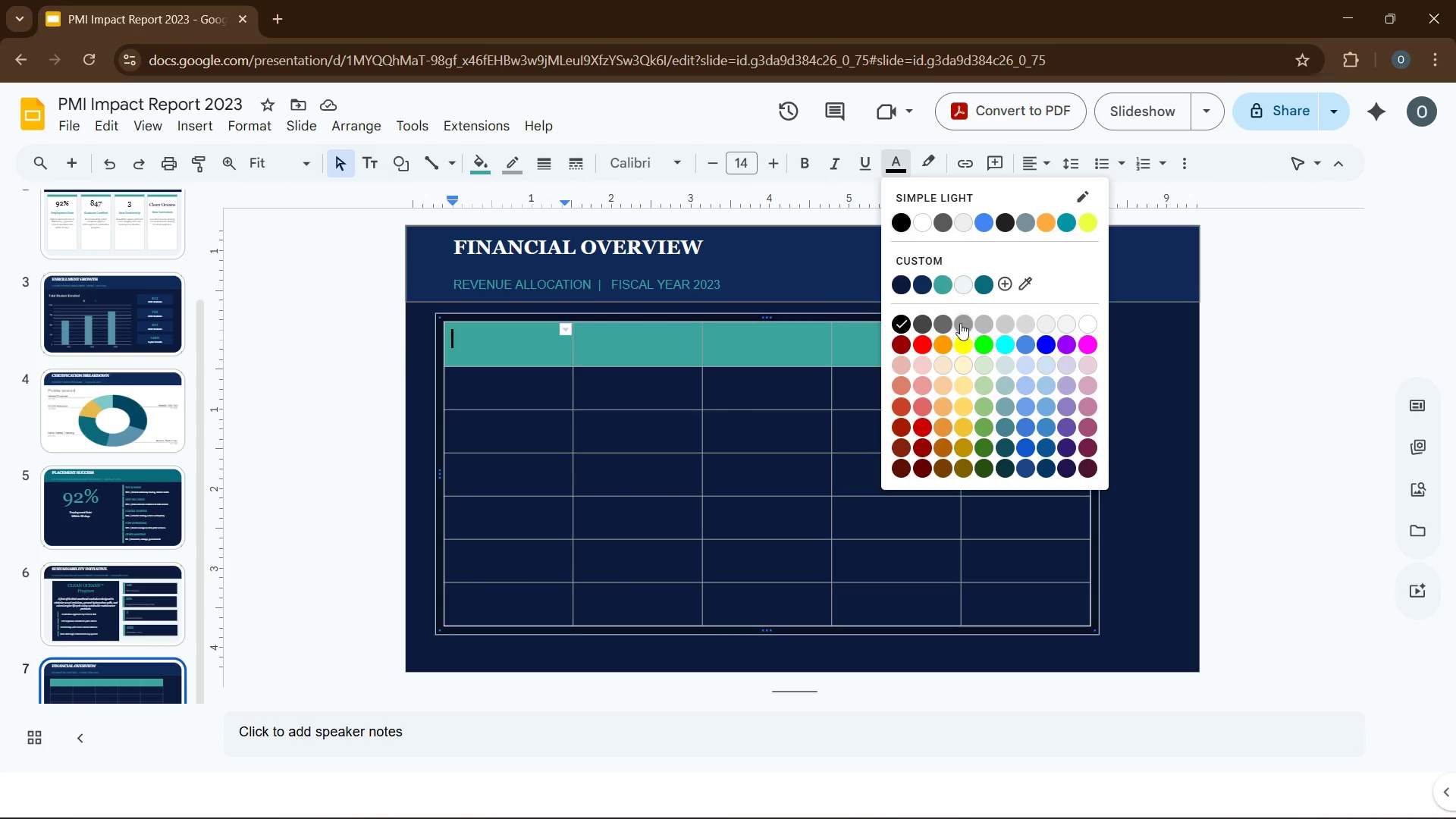 
left_click([939, 328])
 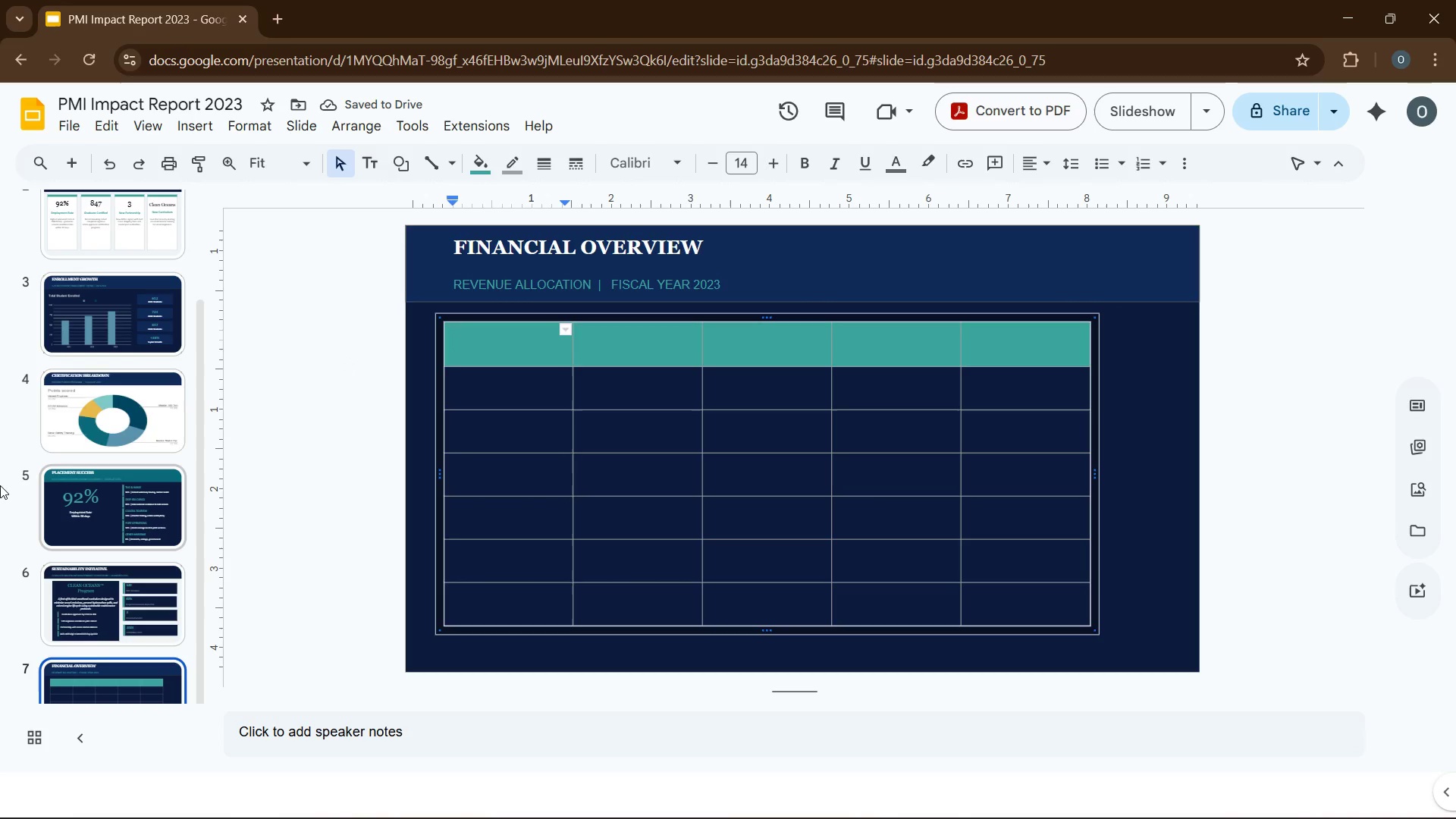 
type(CATEGORY)
key(Tab)
type(BUDGET)
key(Tab)
 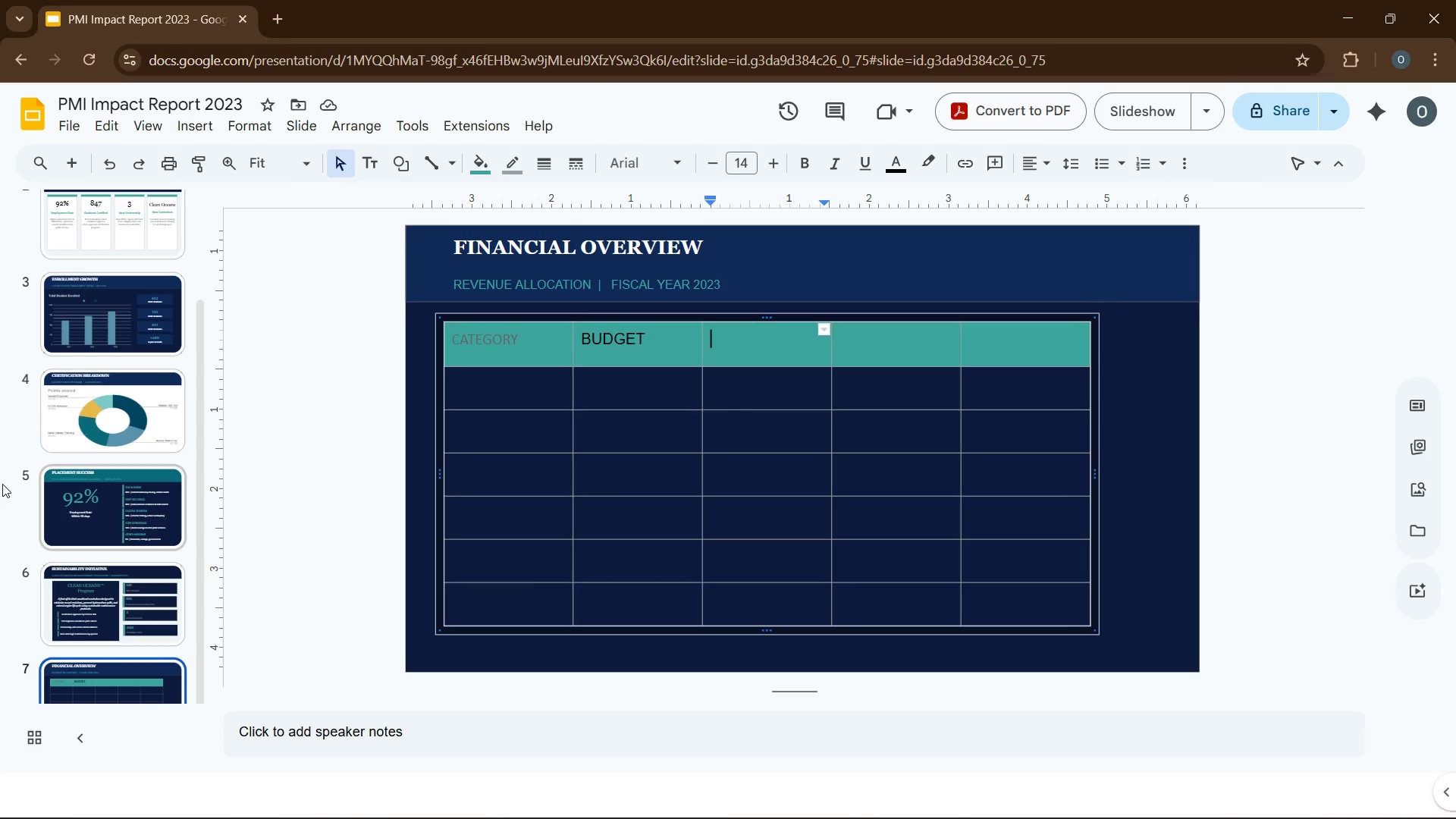 
wait(5.53)
 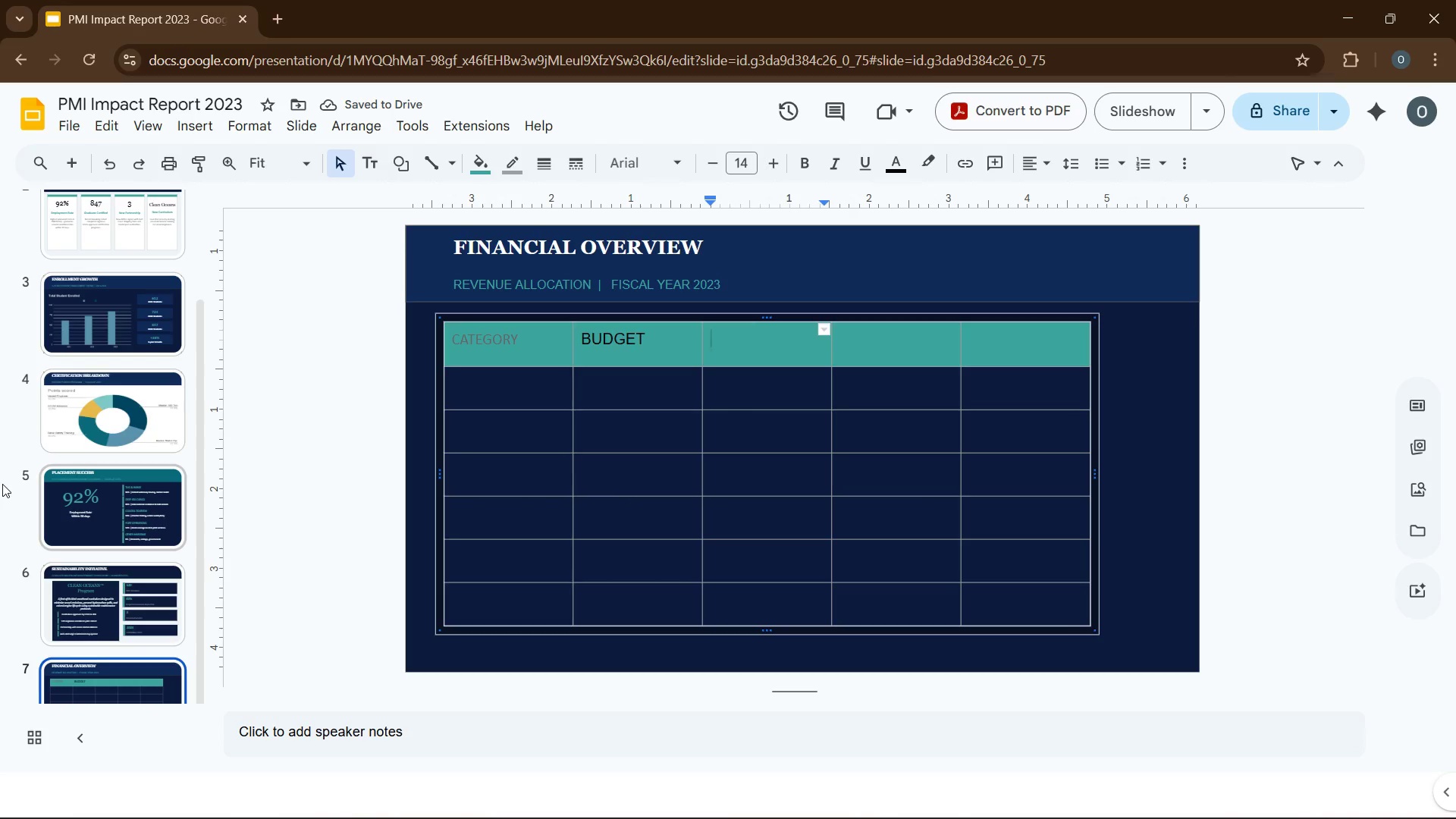 
type(ACTUAL ($) )
key(Tab)
 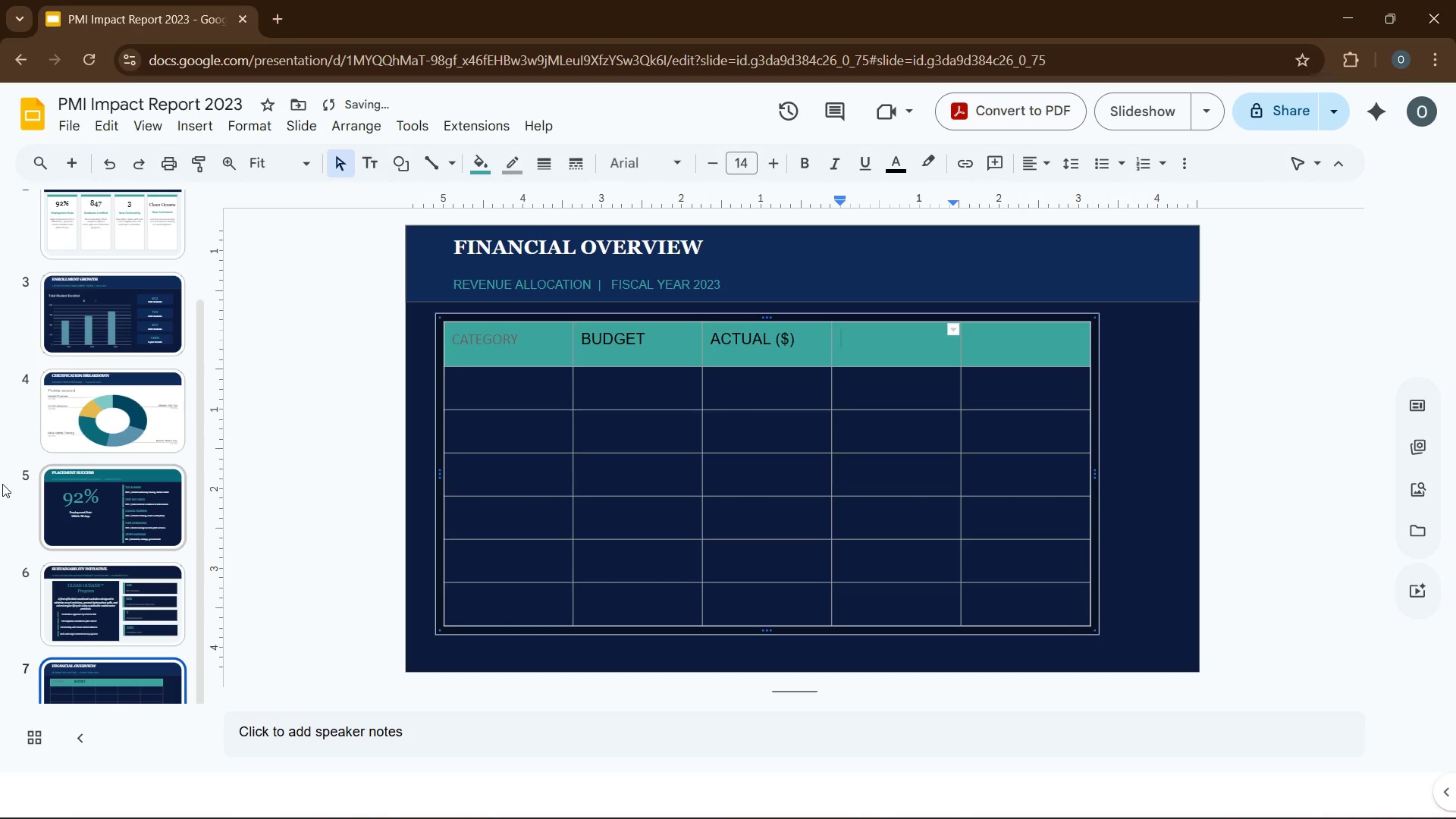 
type(% OF TOTAL)
key(Tab)
 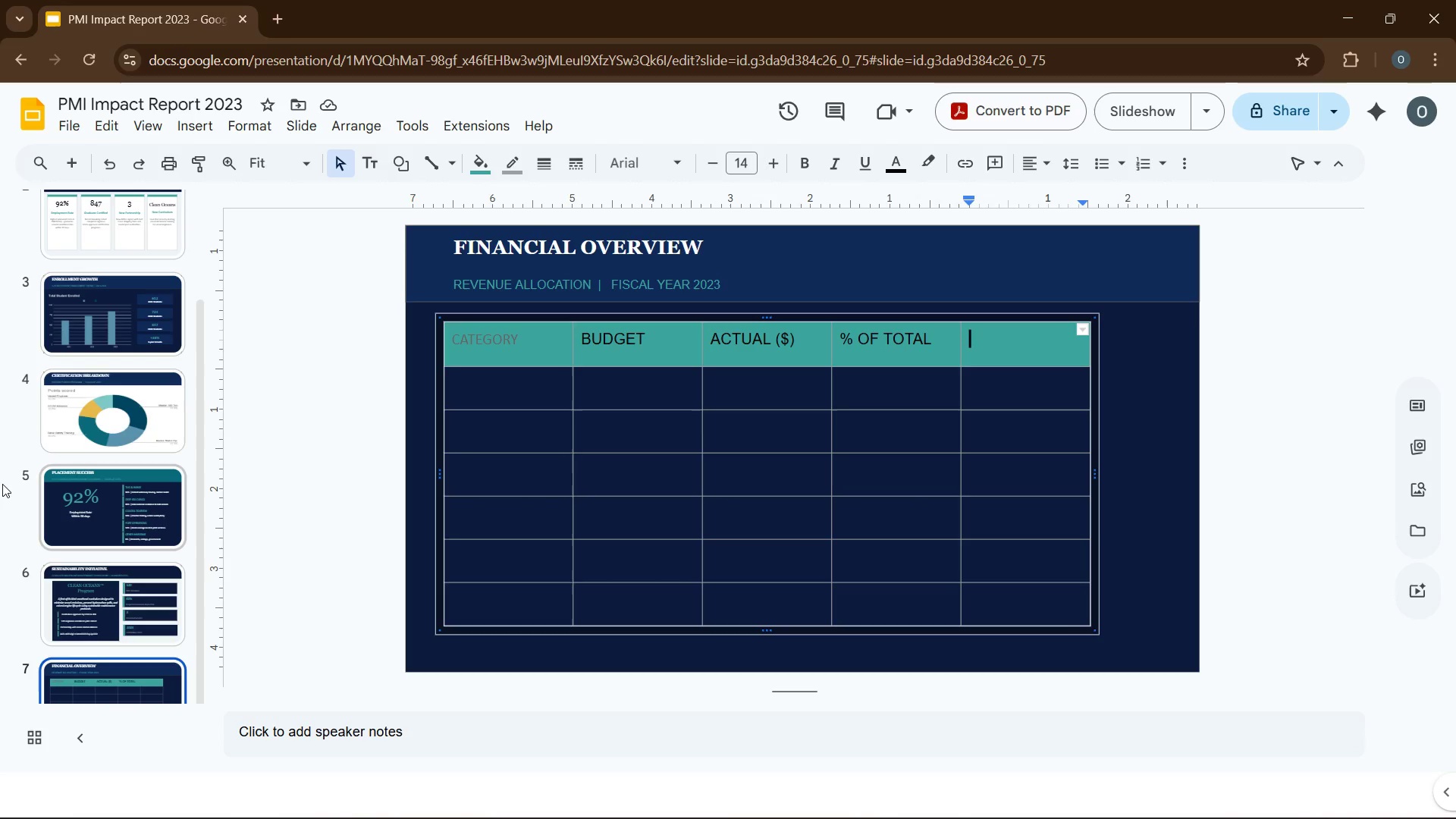 
wait(5.69)
 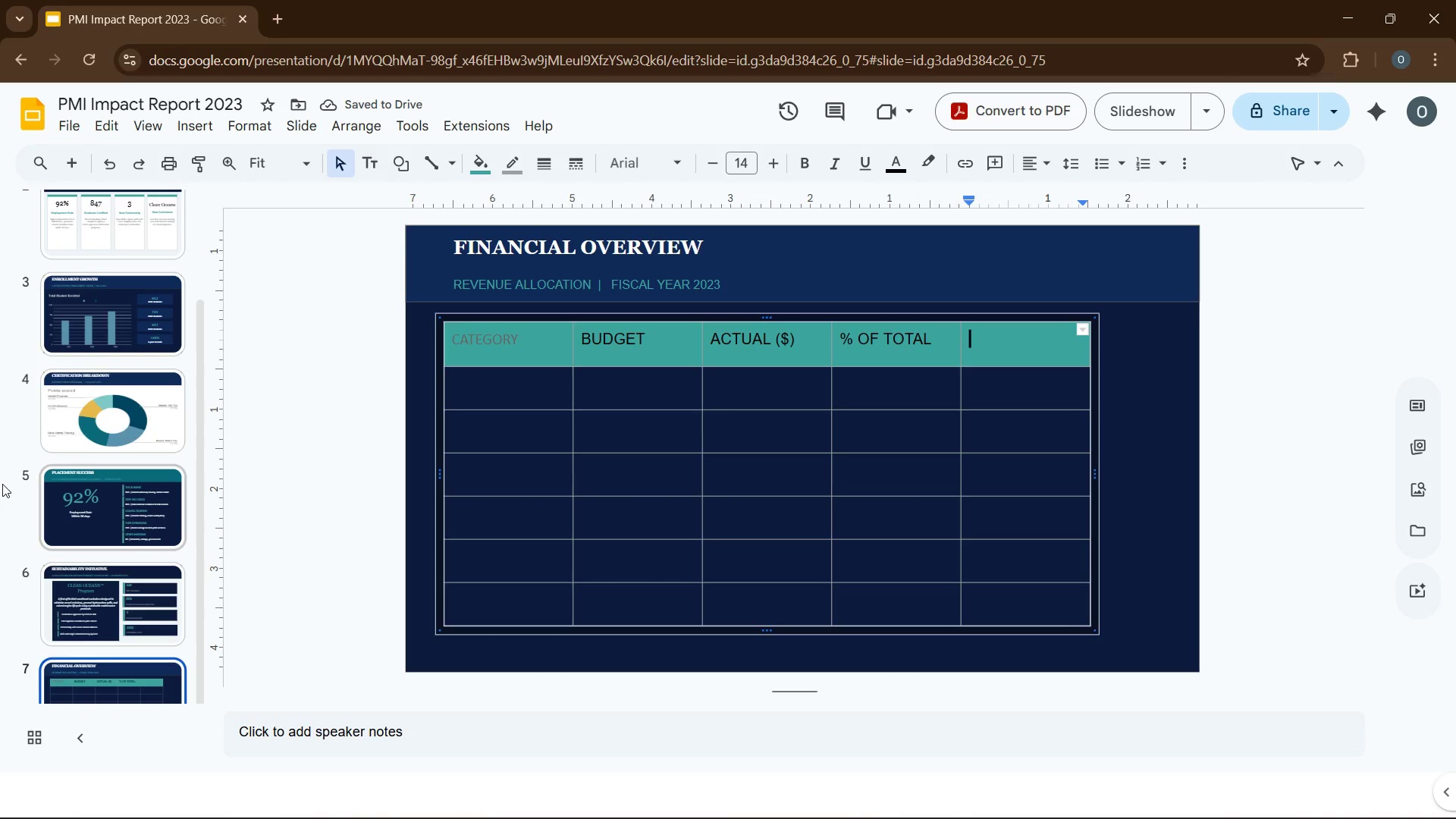 
type(VARIANCE)
 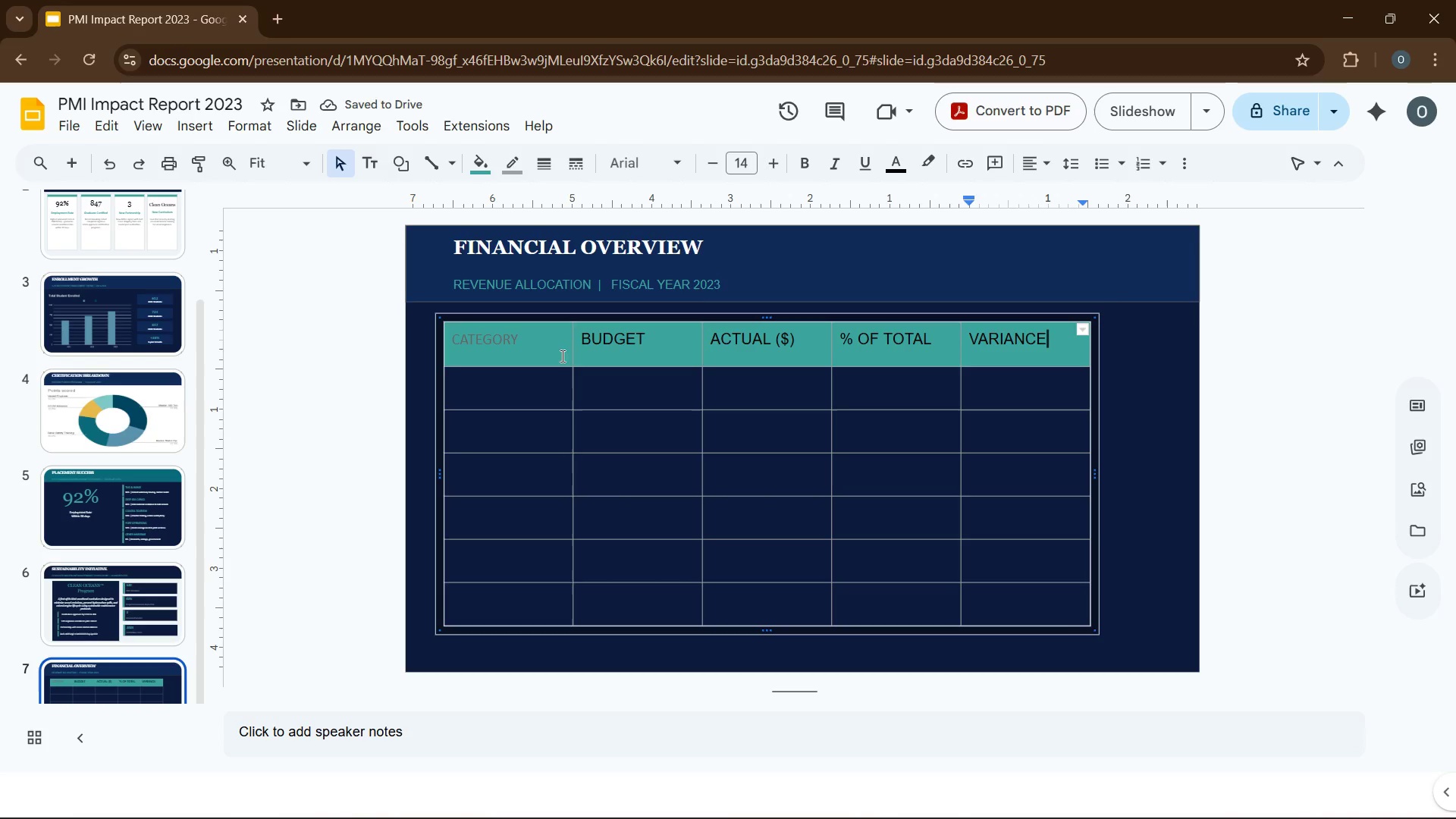 
wait(5.08)
 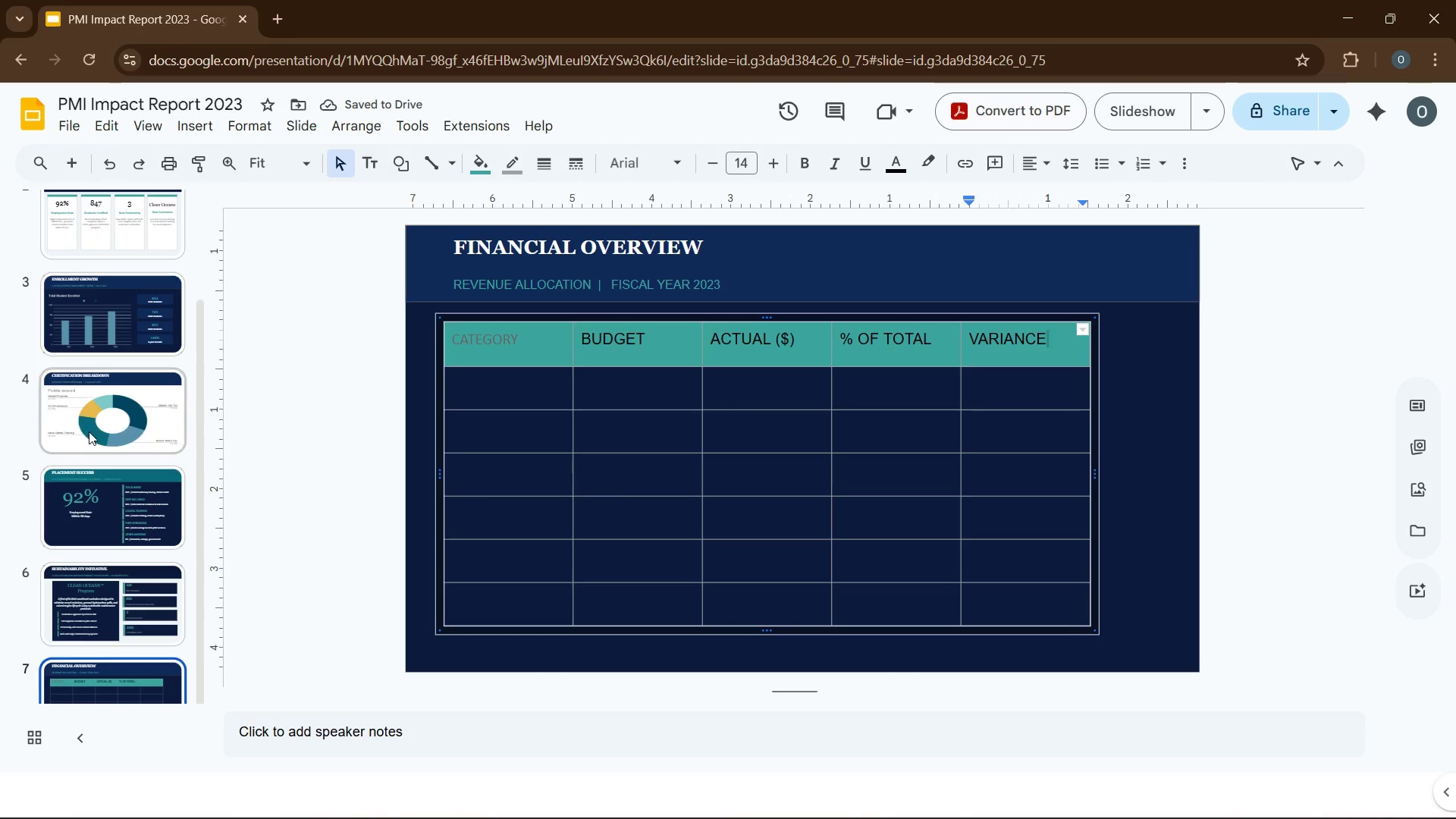 
left_click([676, 337])
 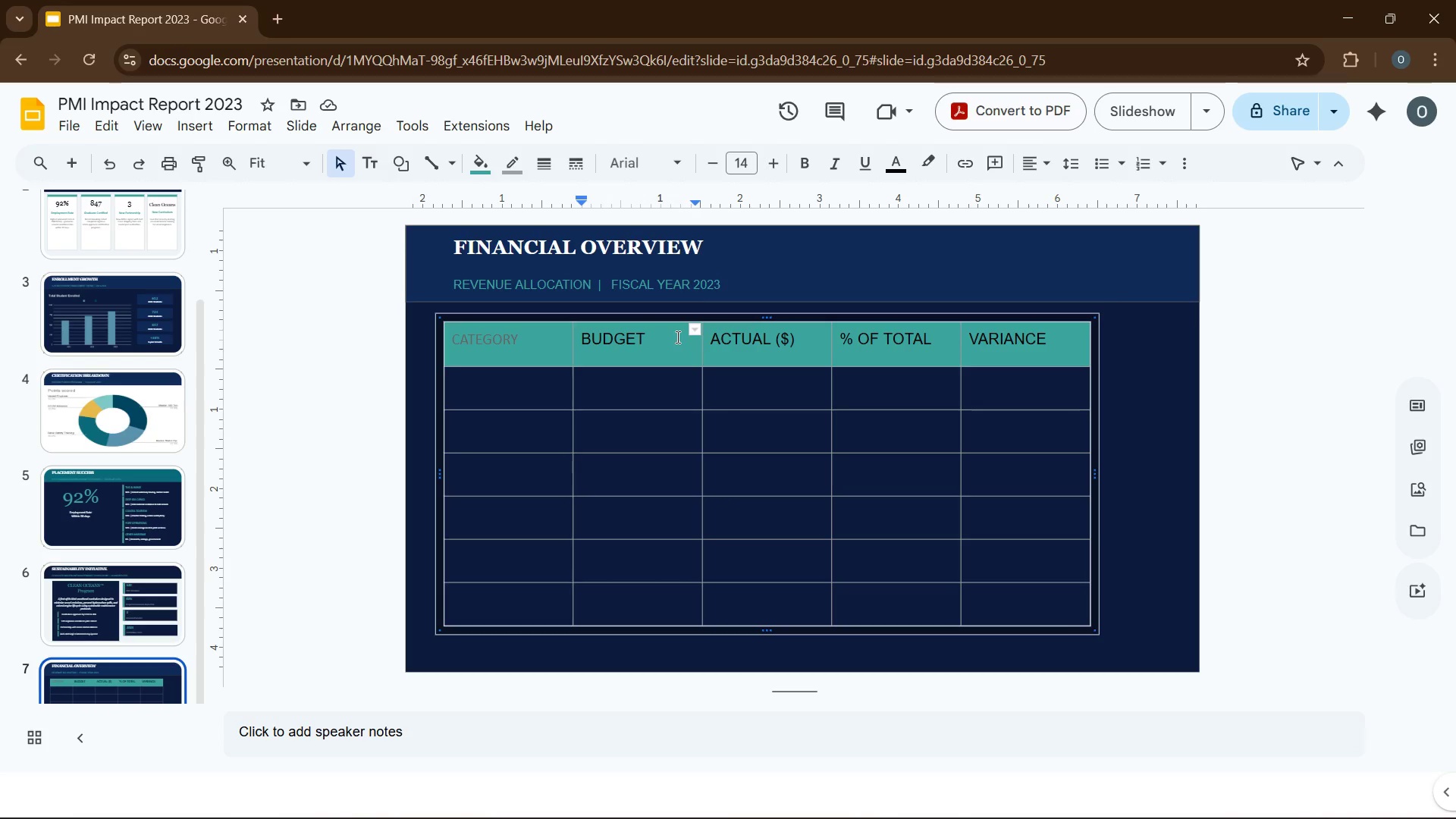 
type( (5))
key(Backspace)
key(Backspace)
type(%))
key(Backspace)
key(Backspace)
type($))
 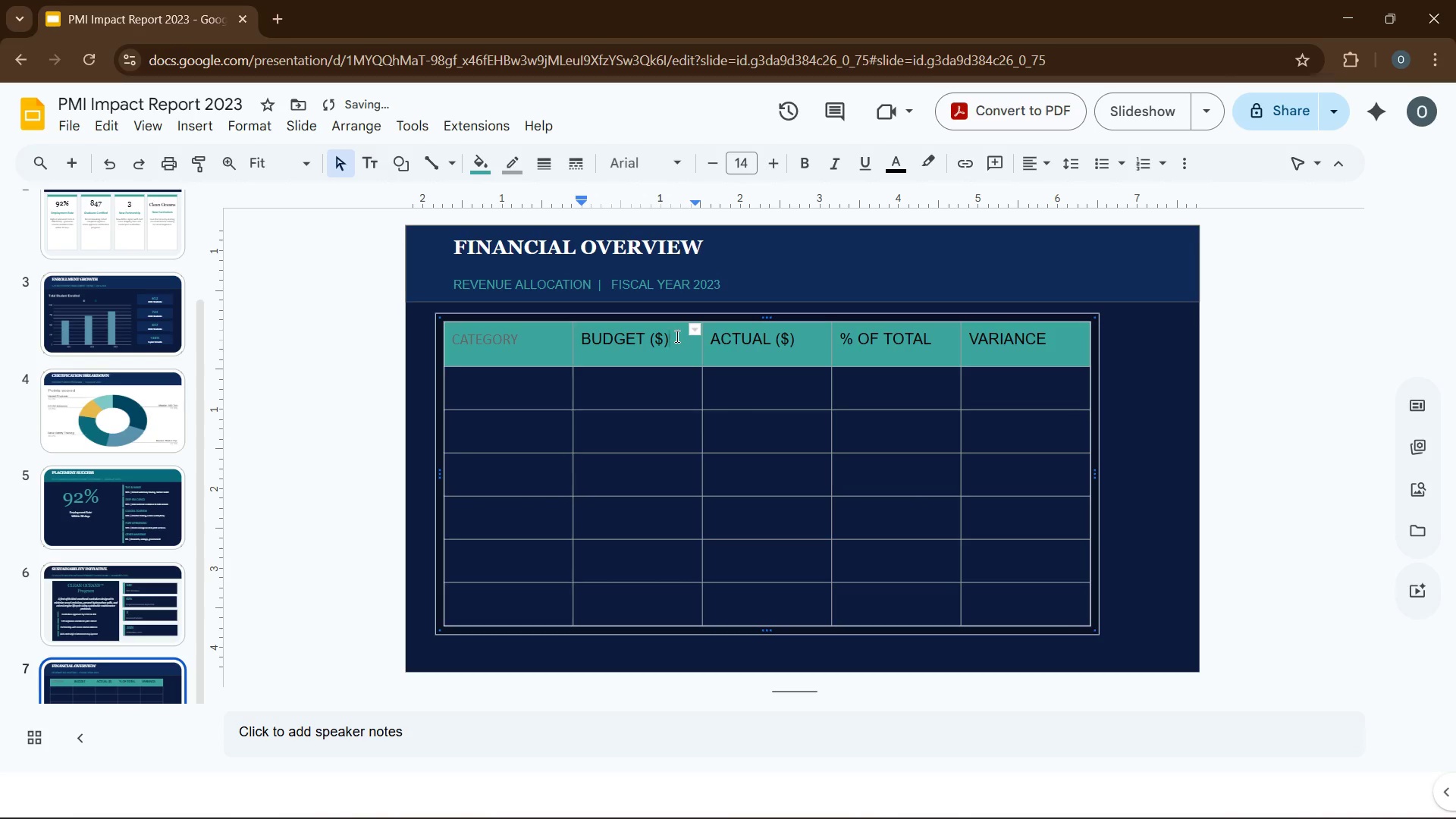 
left_click_drag(start_coordinate=[454, 340], to_coordinate=[1021, 350])
 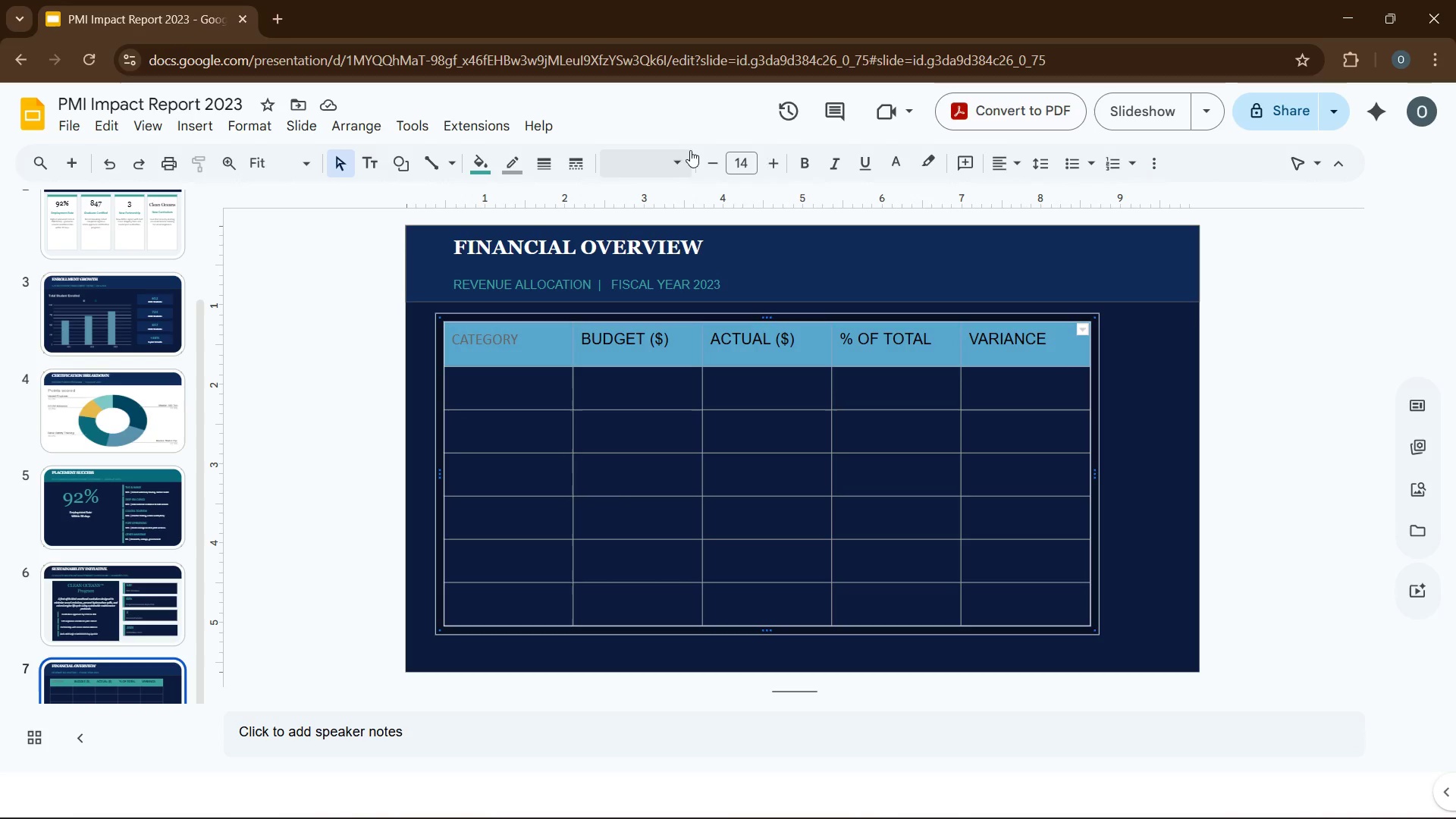 
left_click([686, 153])
 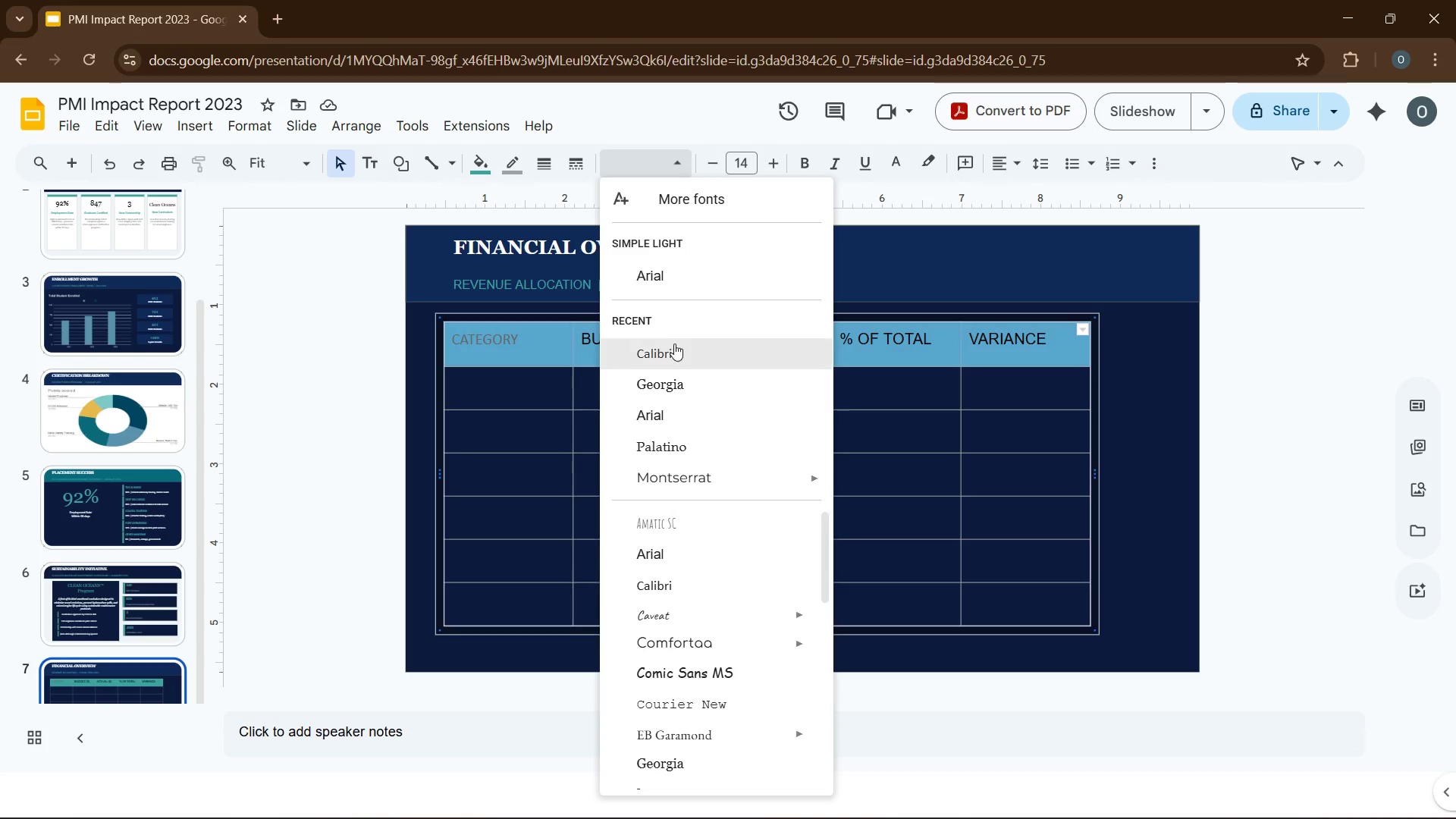 
left_click([674, 350])
 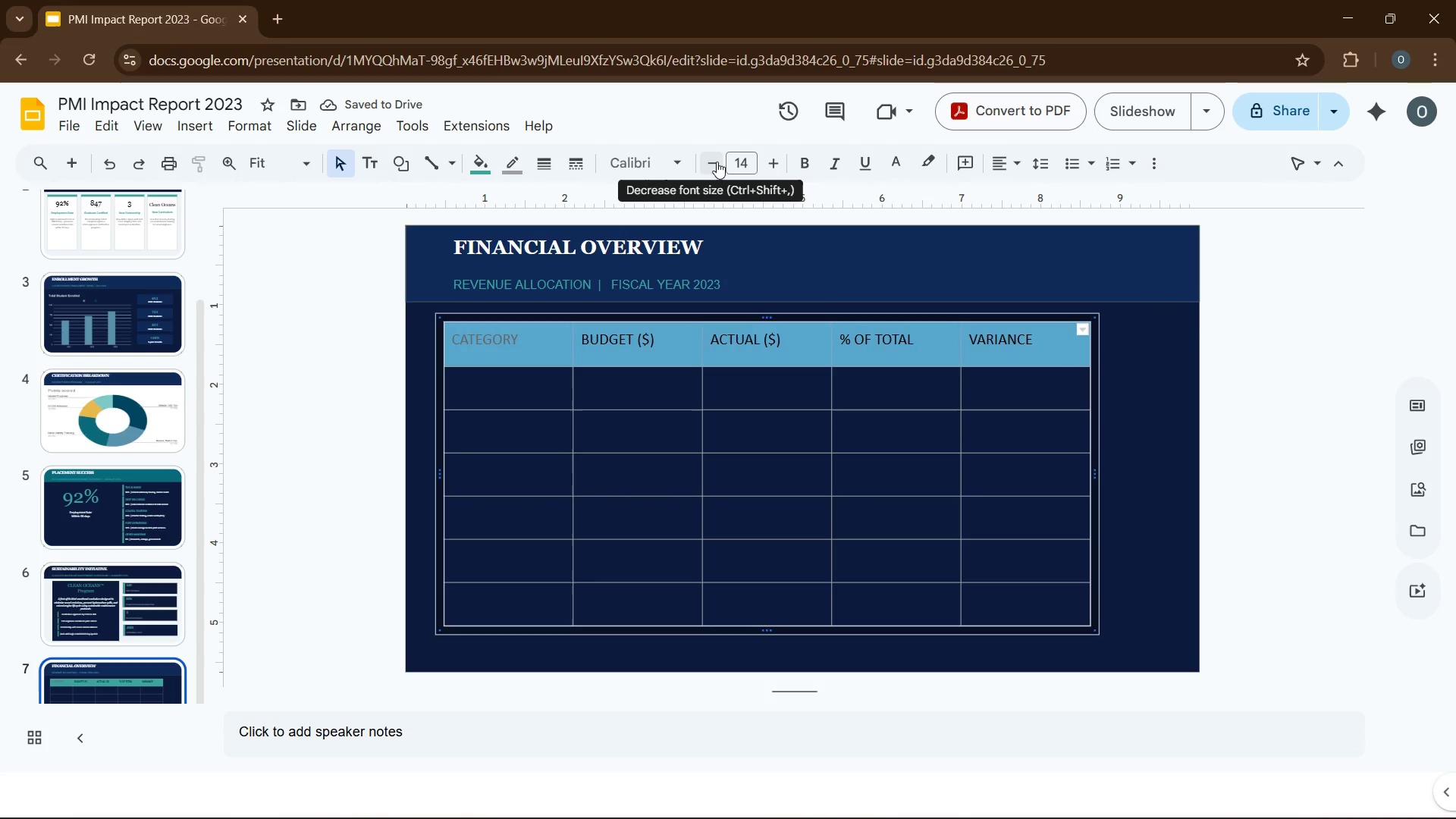 
left_click([717, 162])
 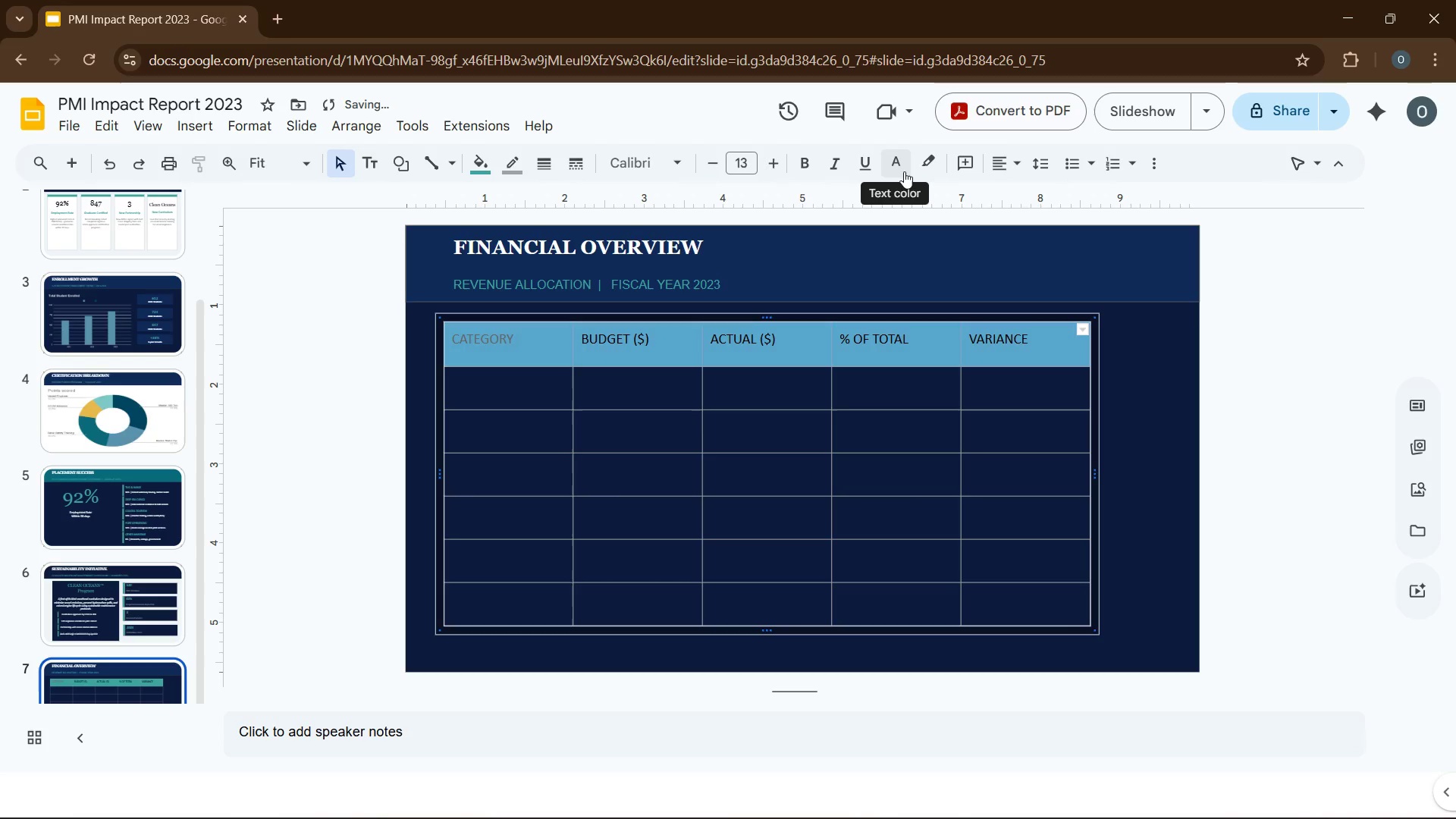 
left_click([903, 165])
 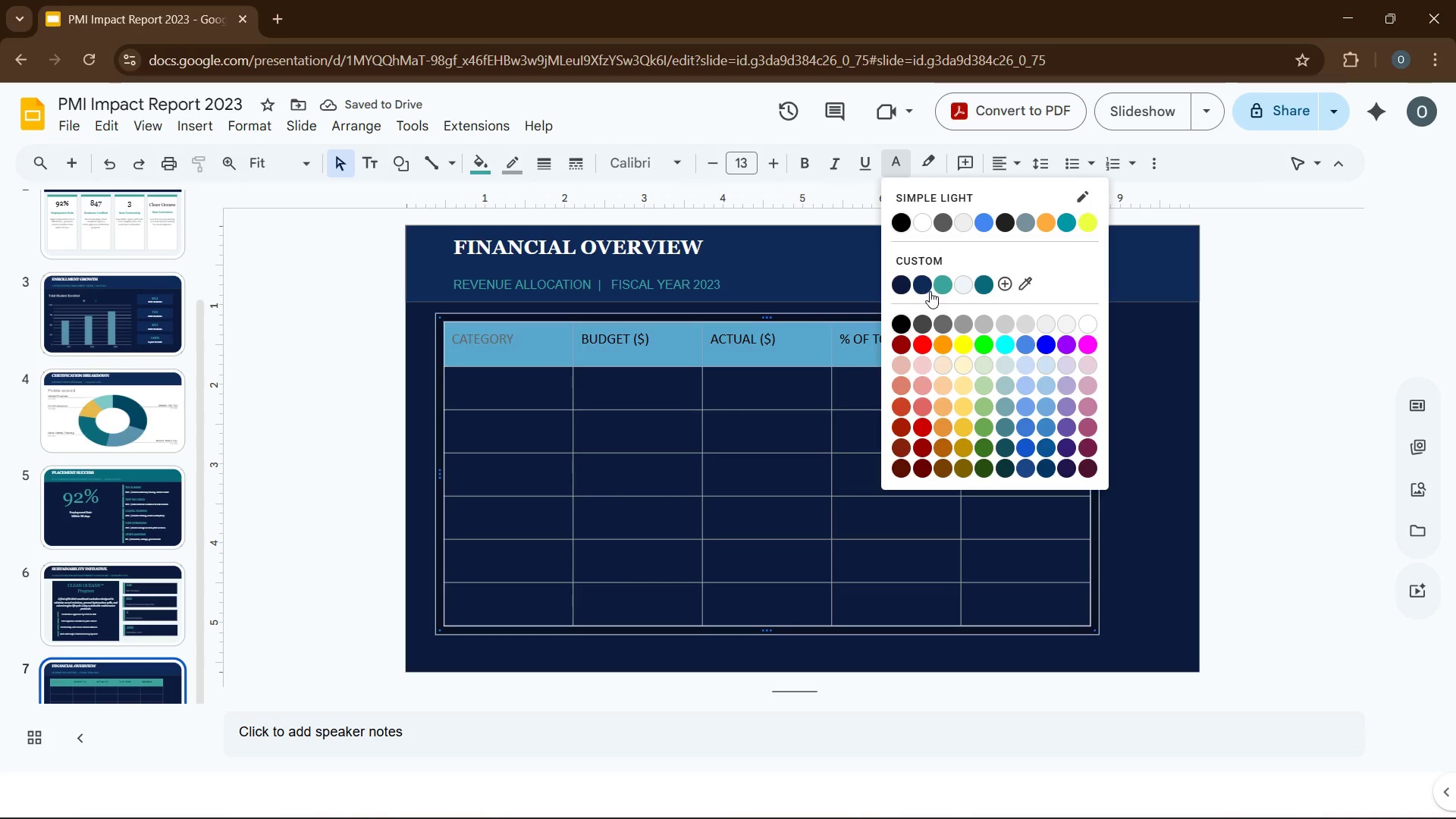 
left_click([938, 291])
 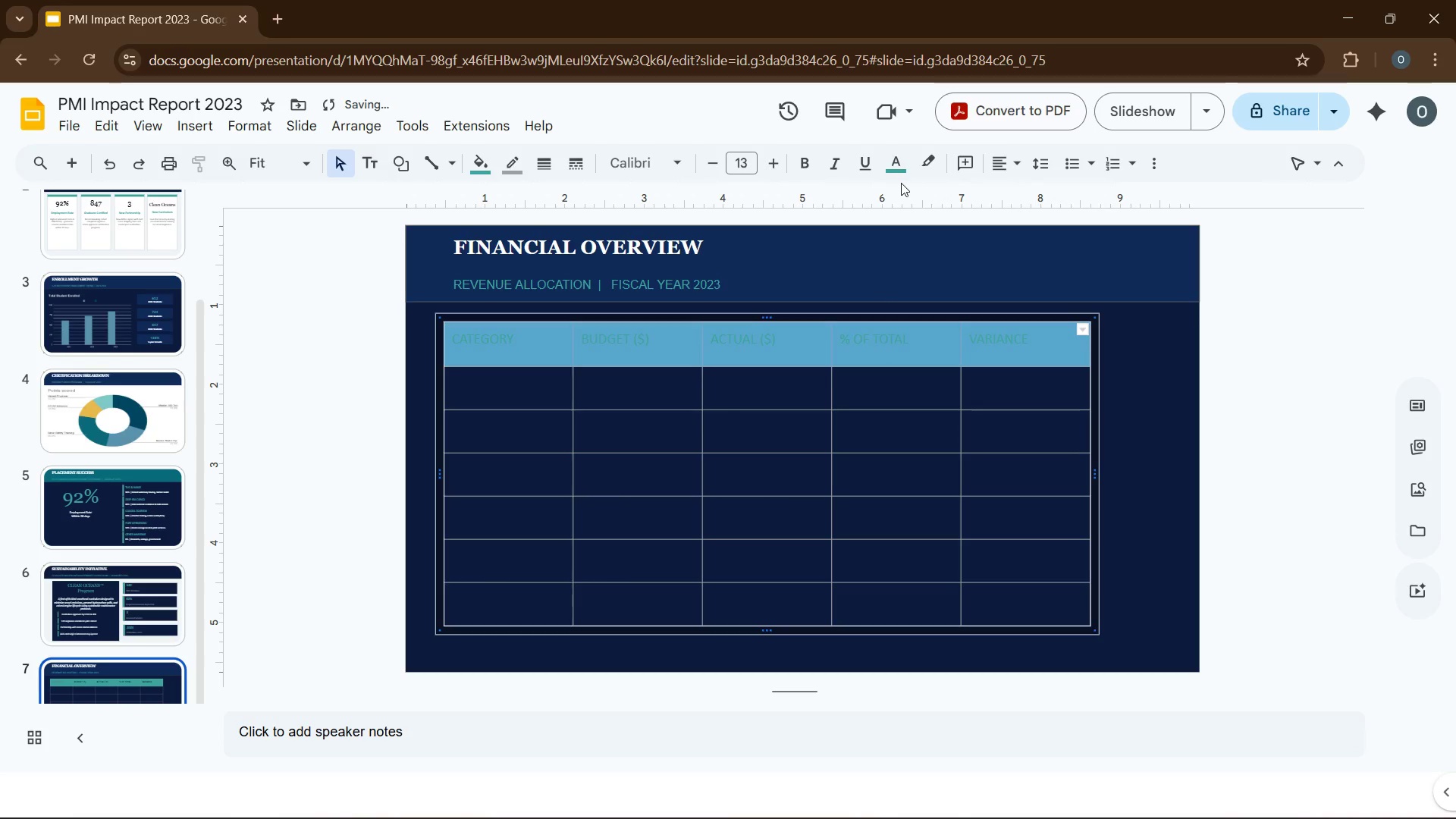 
left_click([902, 170])
 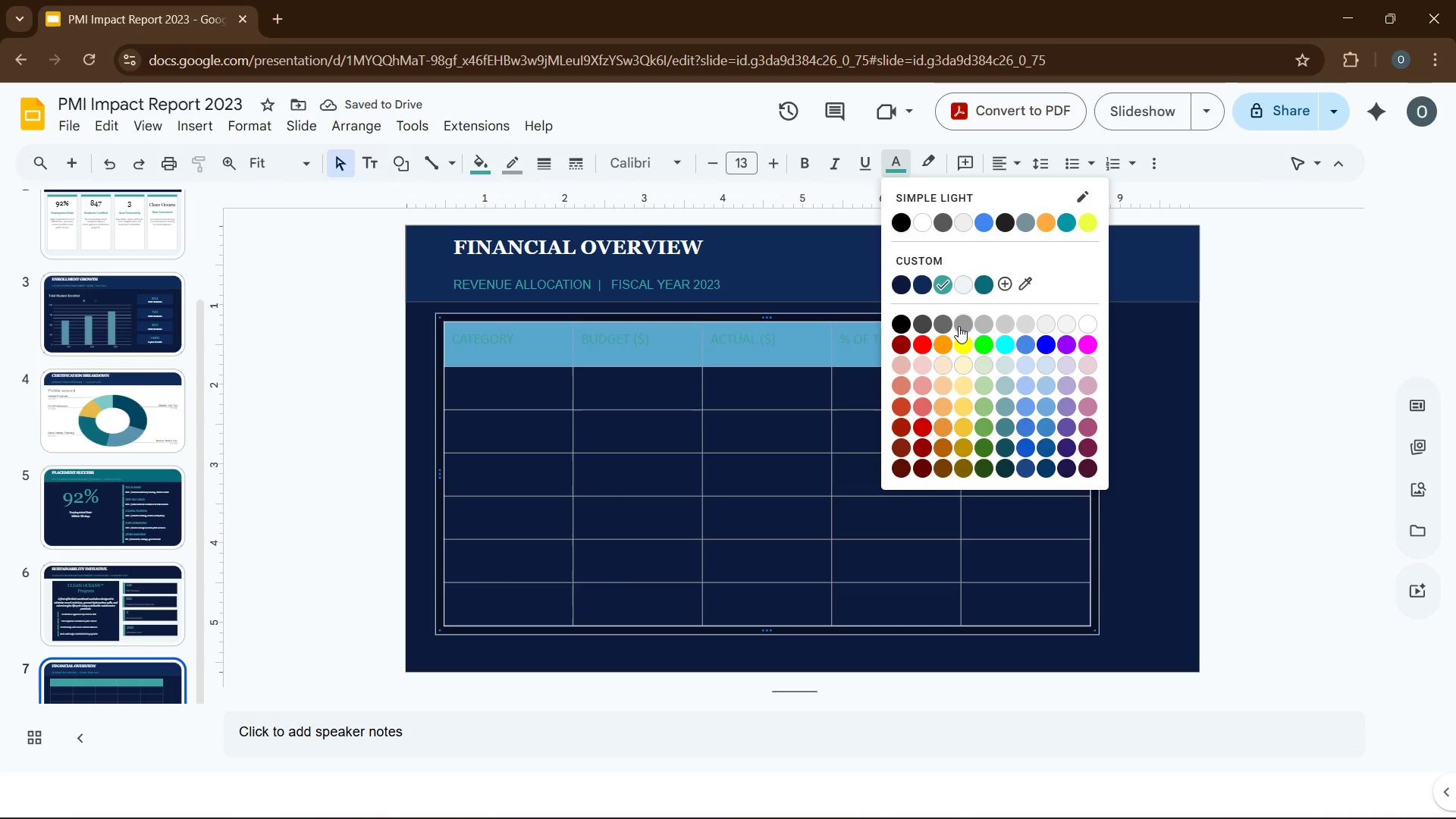 
left_click([959, 326])
 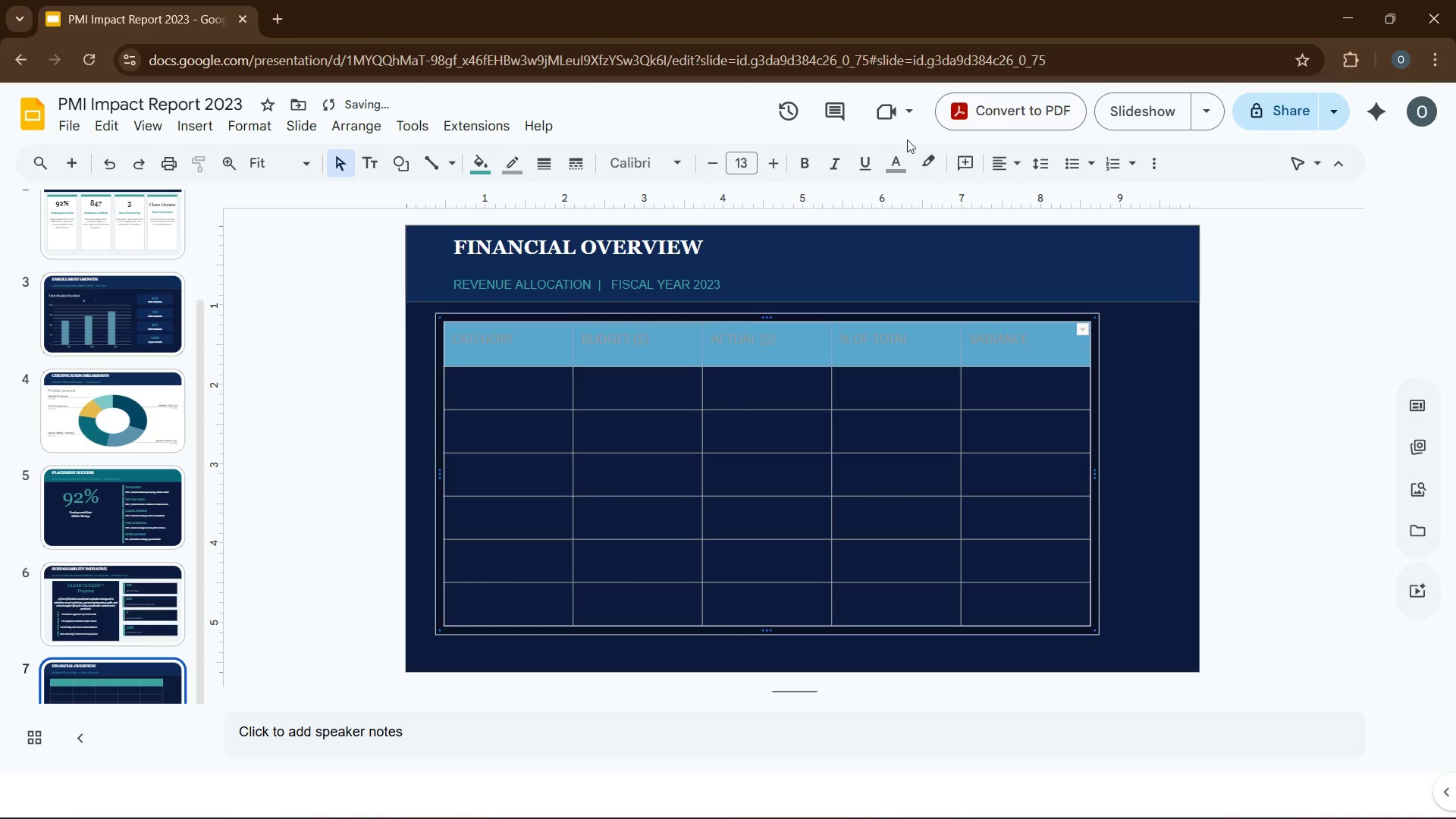 
left_click([906, 165])
 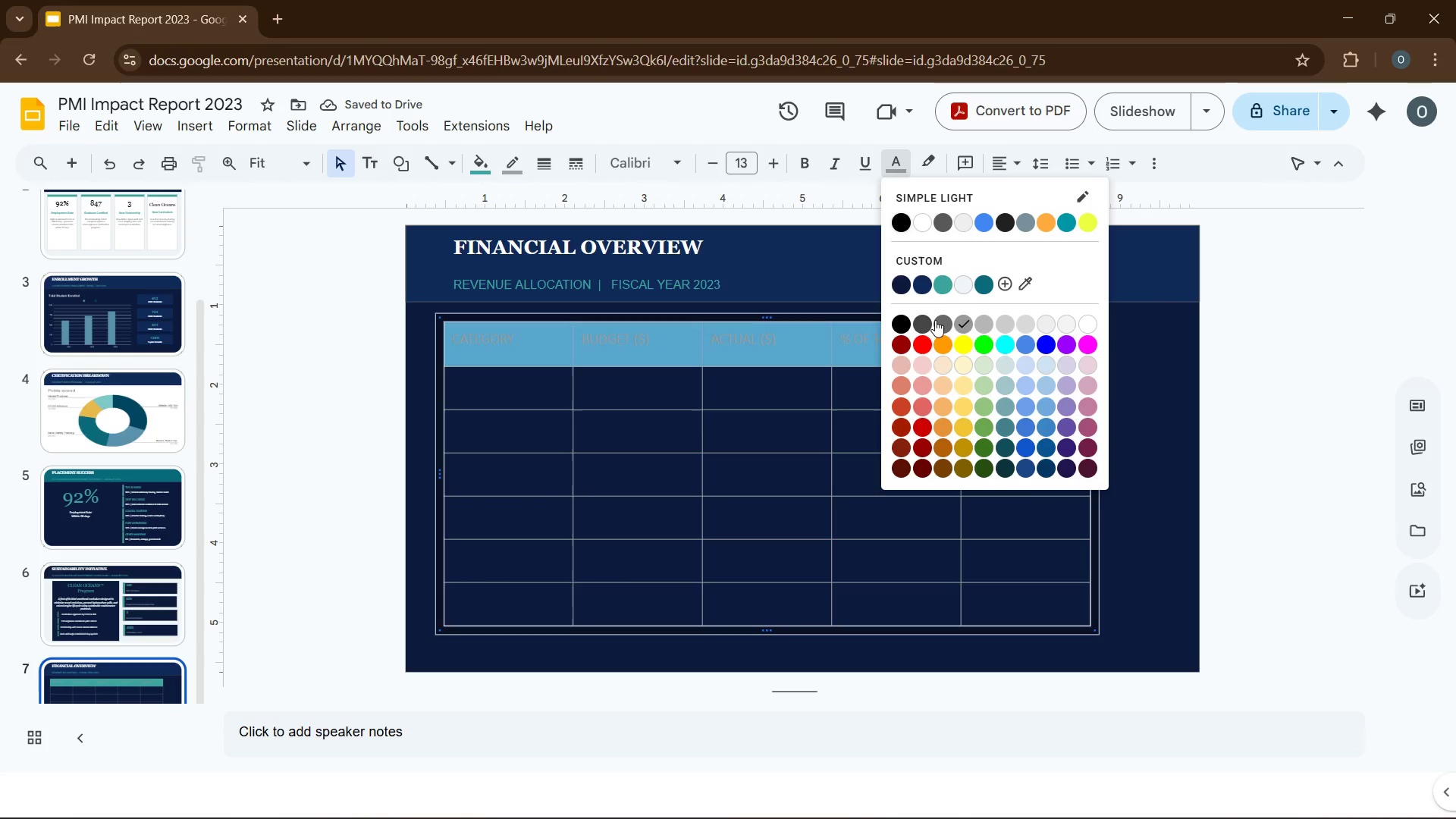 
left_click([942, 323])
 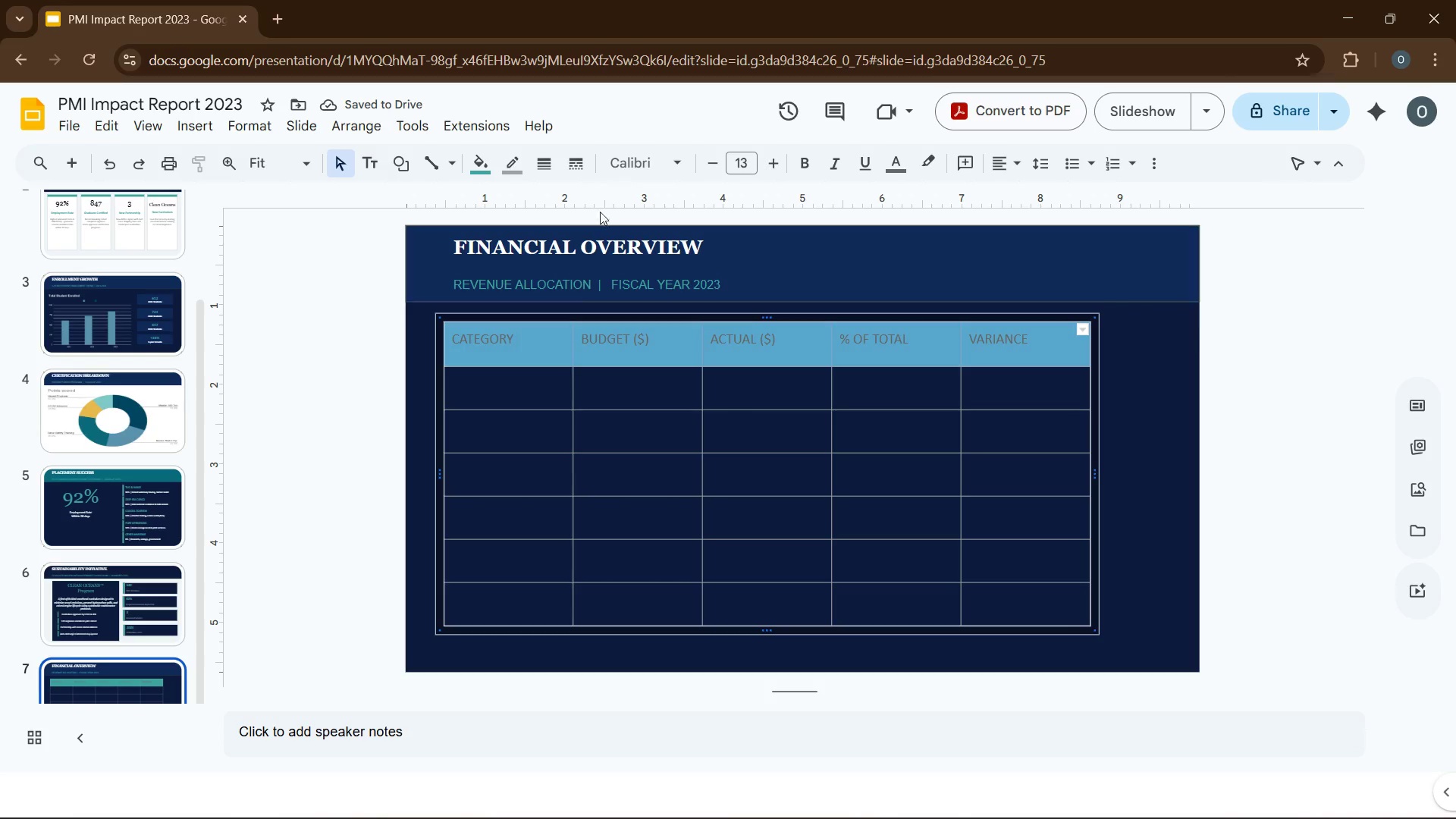 
wait(6.75)
 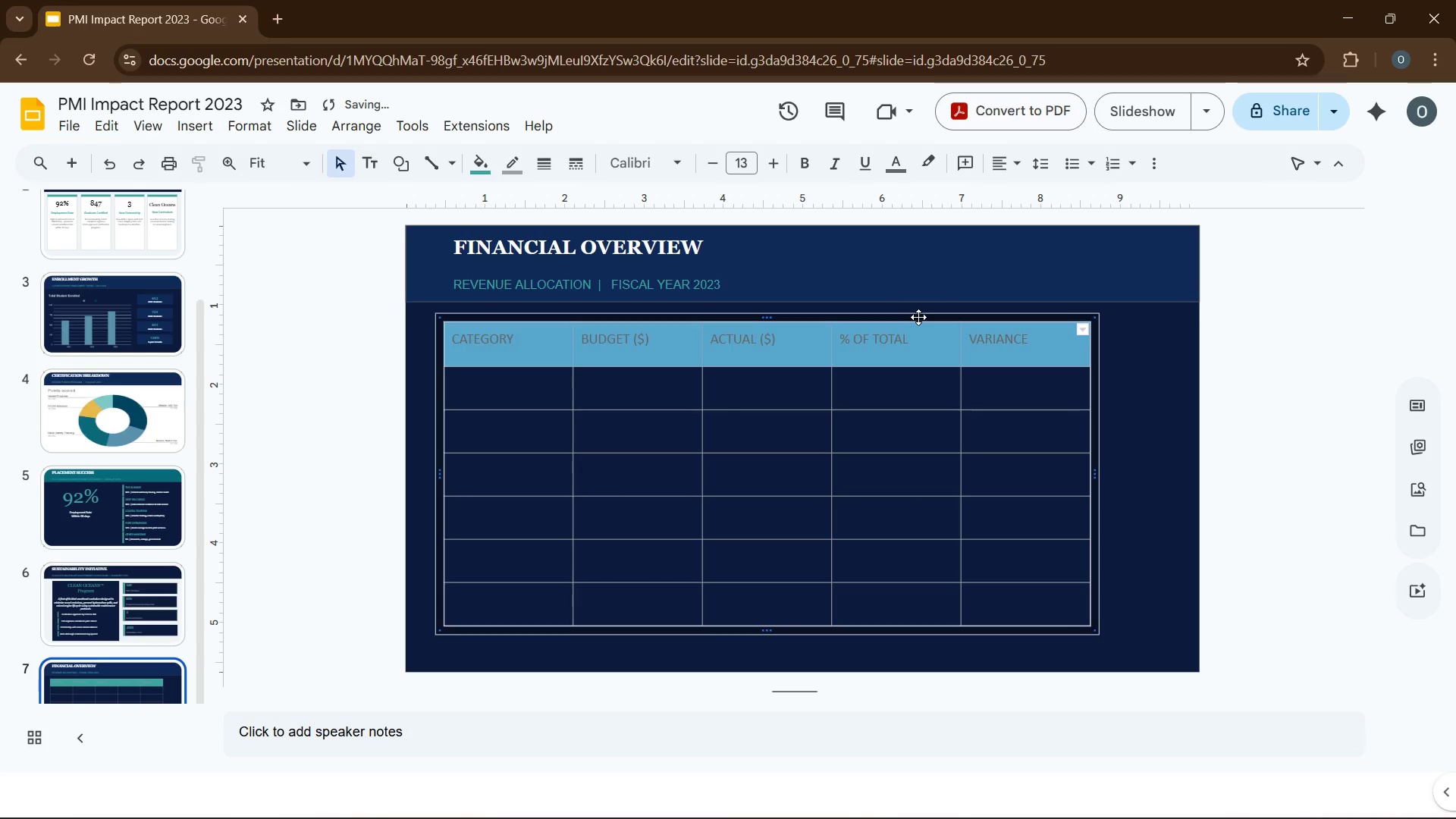 
left_click([571, 349])
 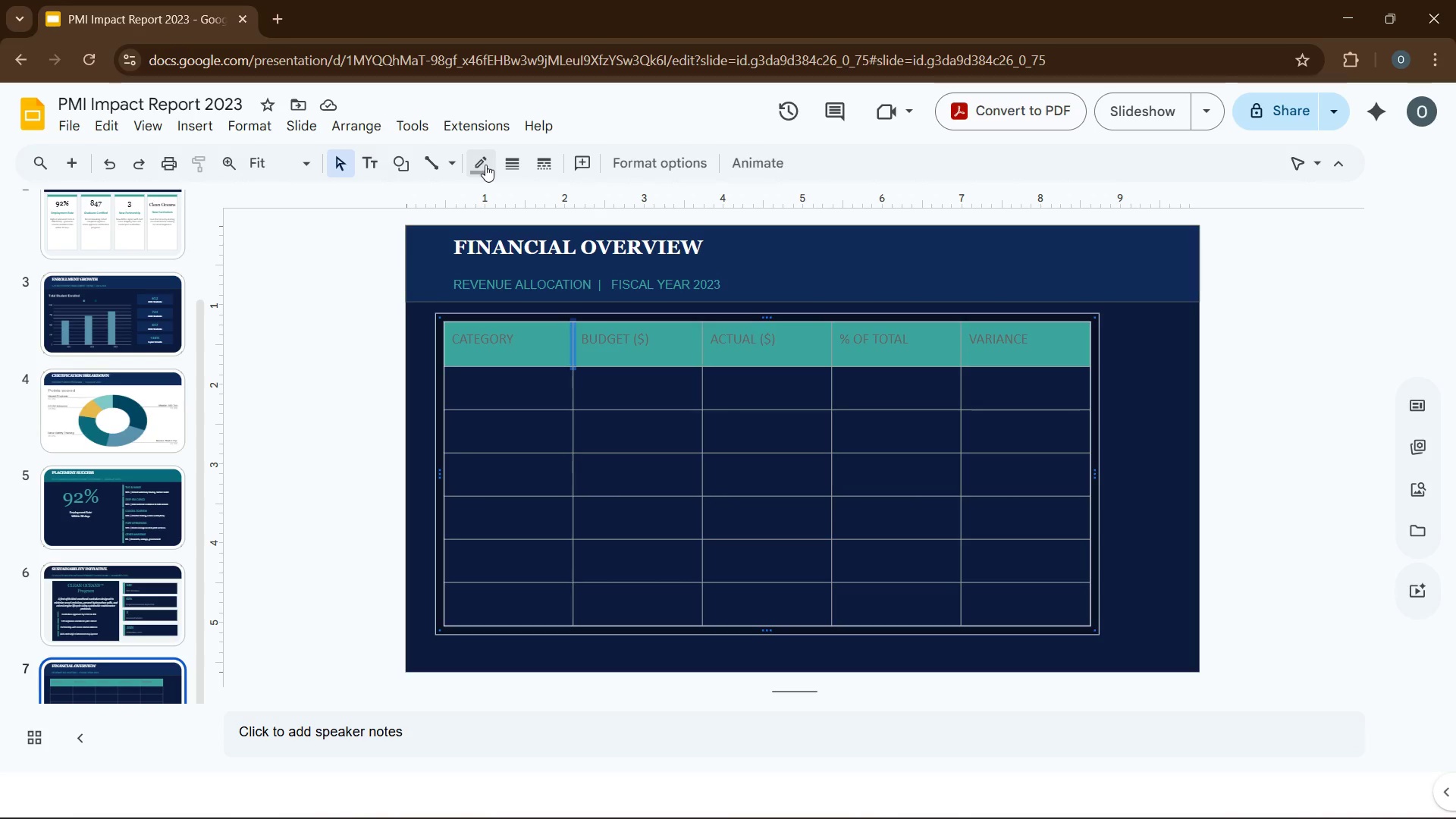 
left_click([485, 165])
 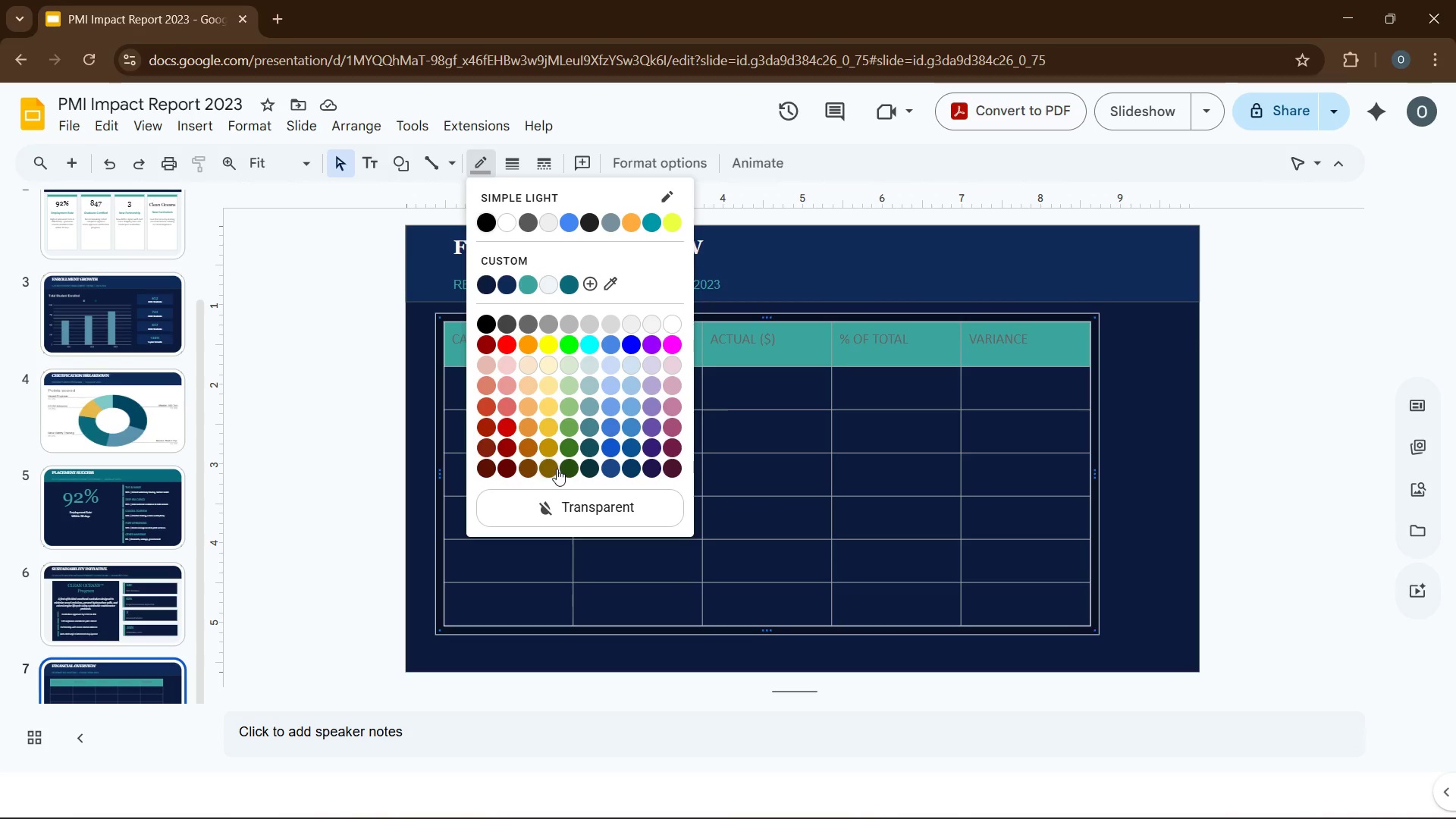 
left_click([569, 506])
 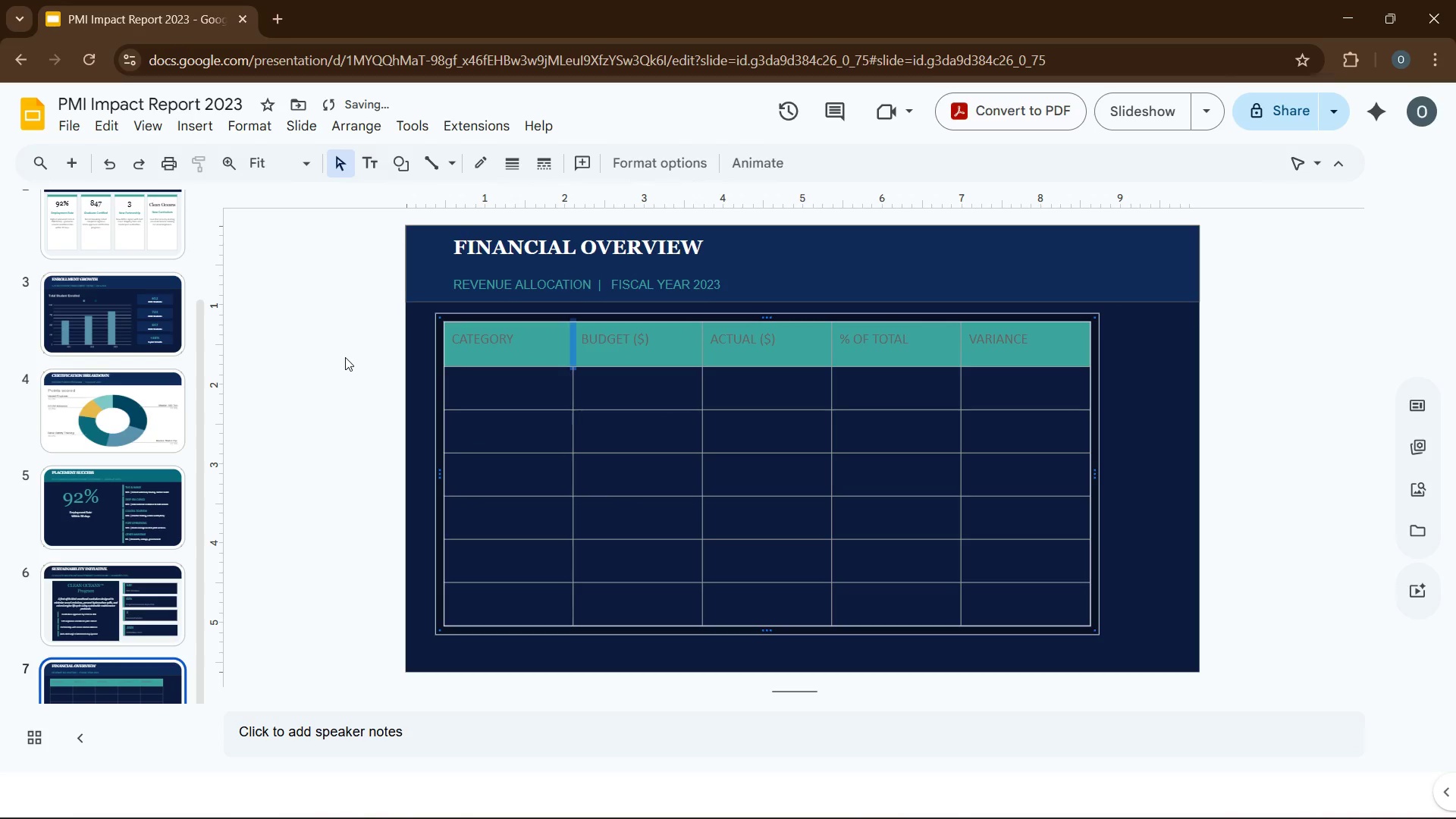 
left_click([345, 357])
 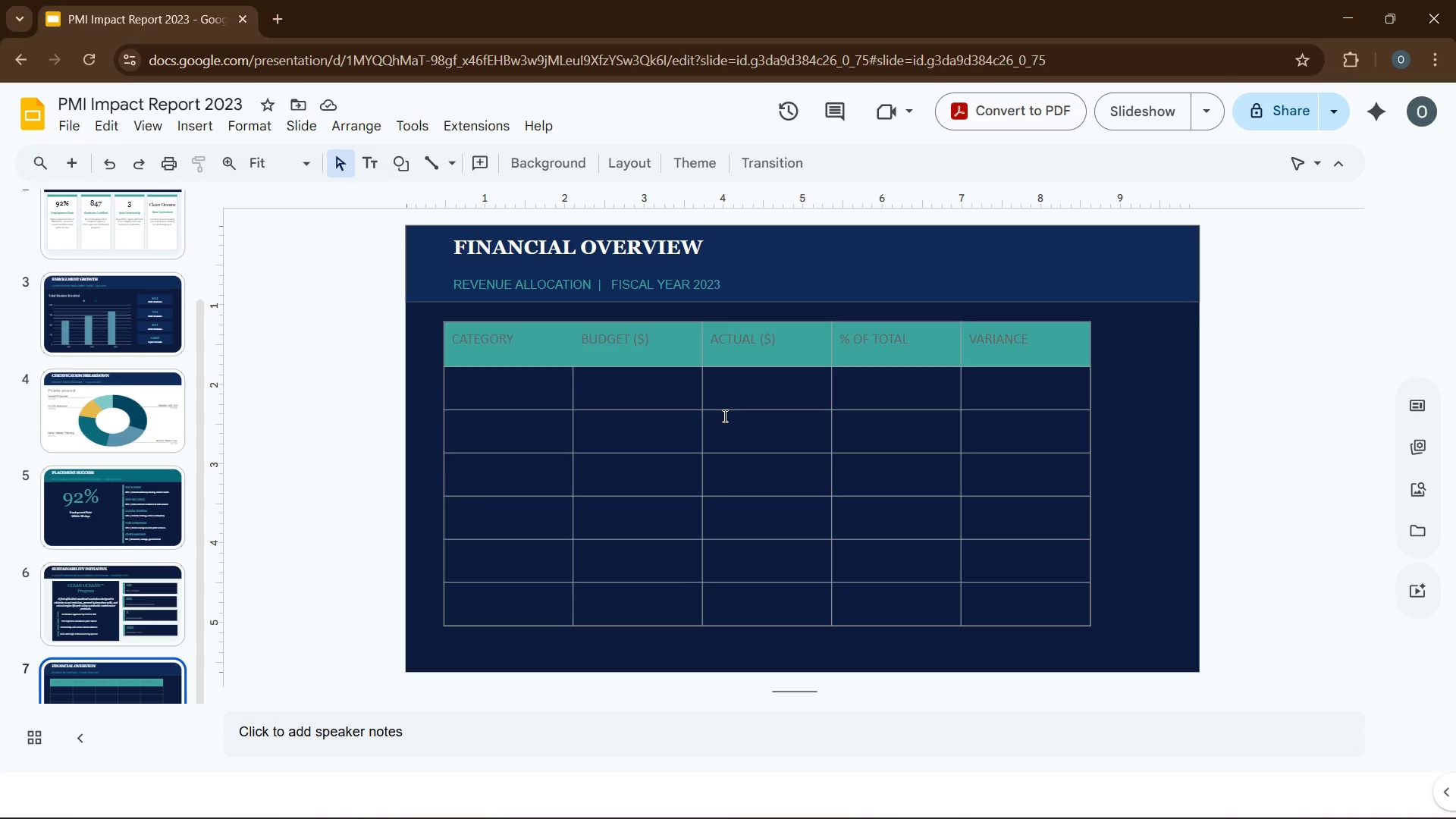 
wait(27.76)
 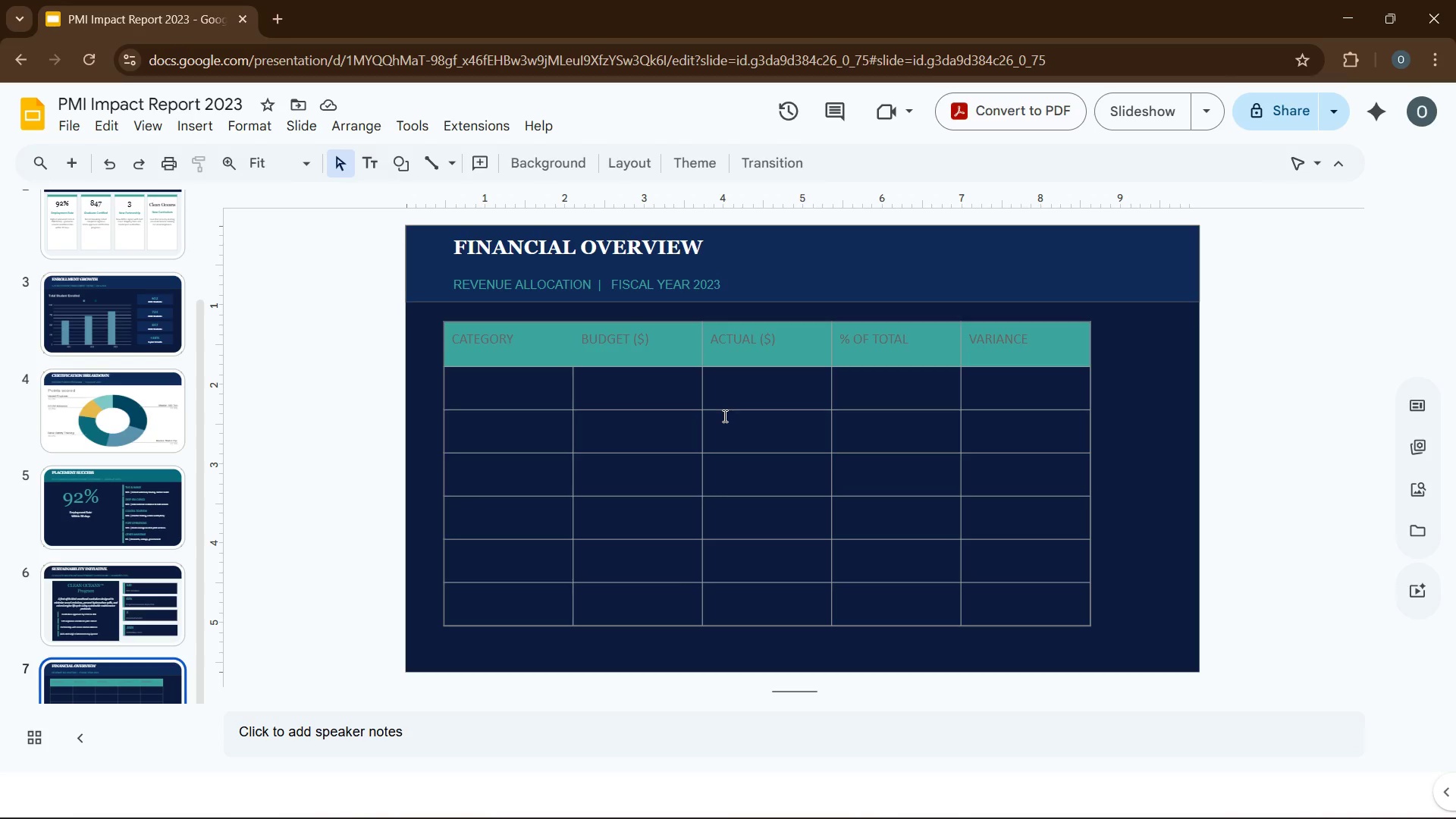 
type(Instruction & Faculty)
 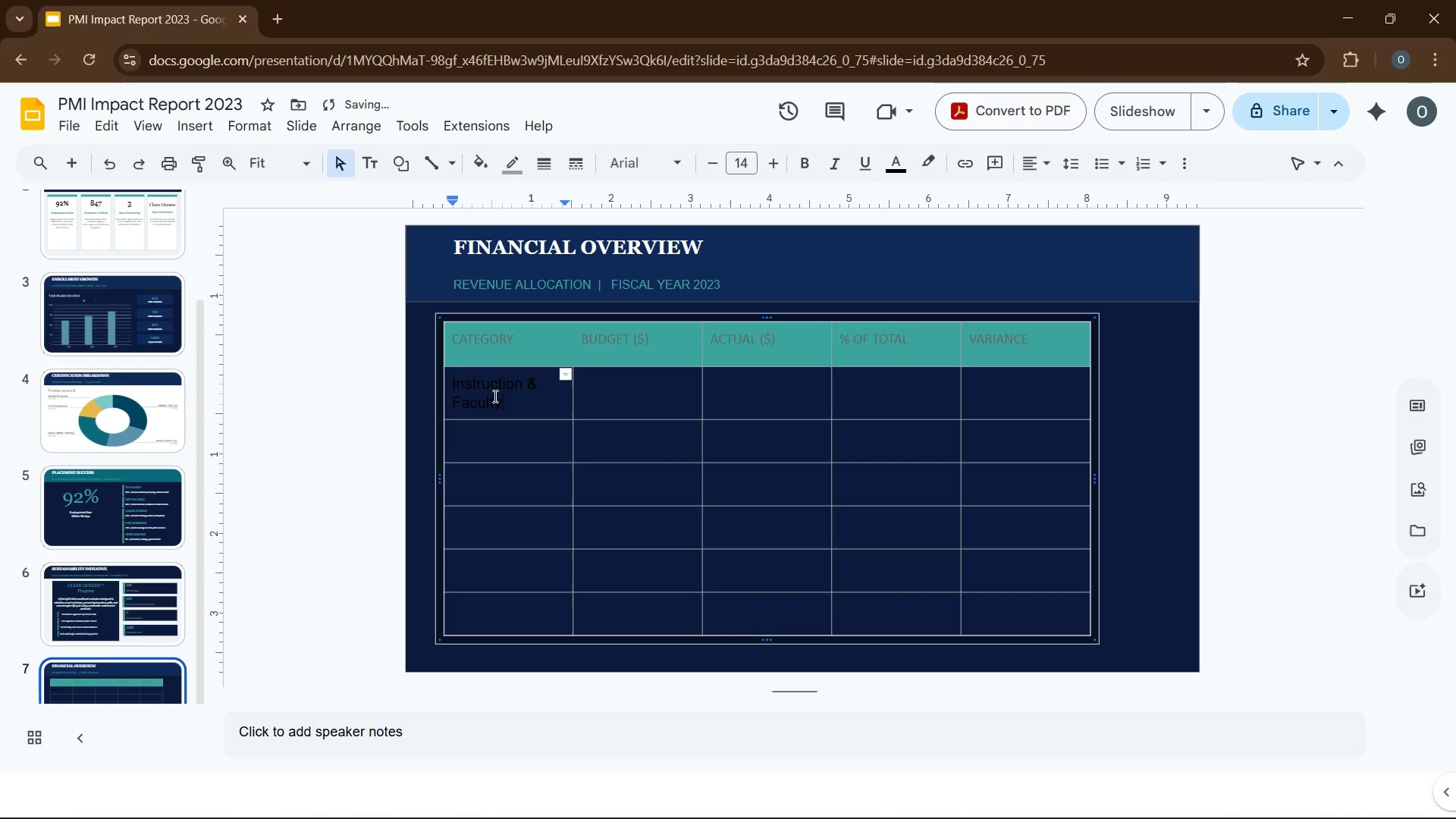 
key(Control+A)
 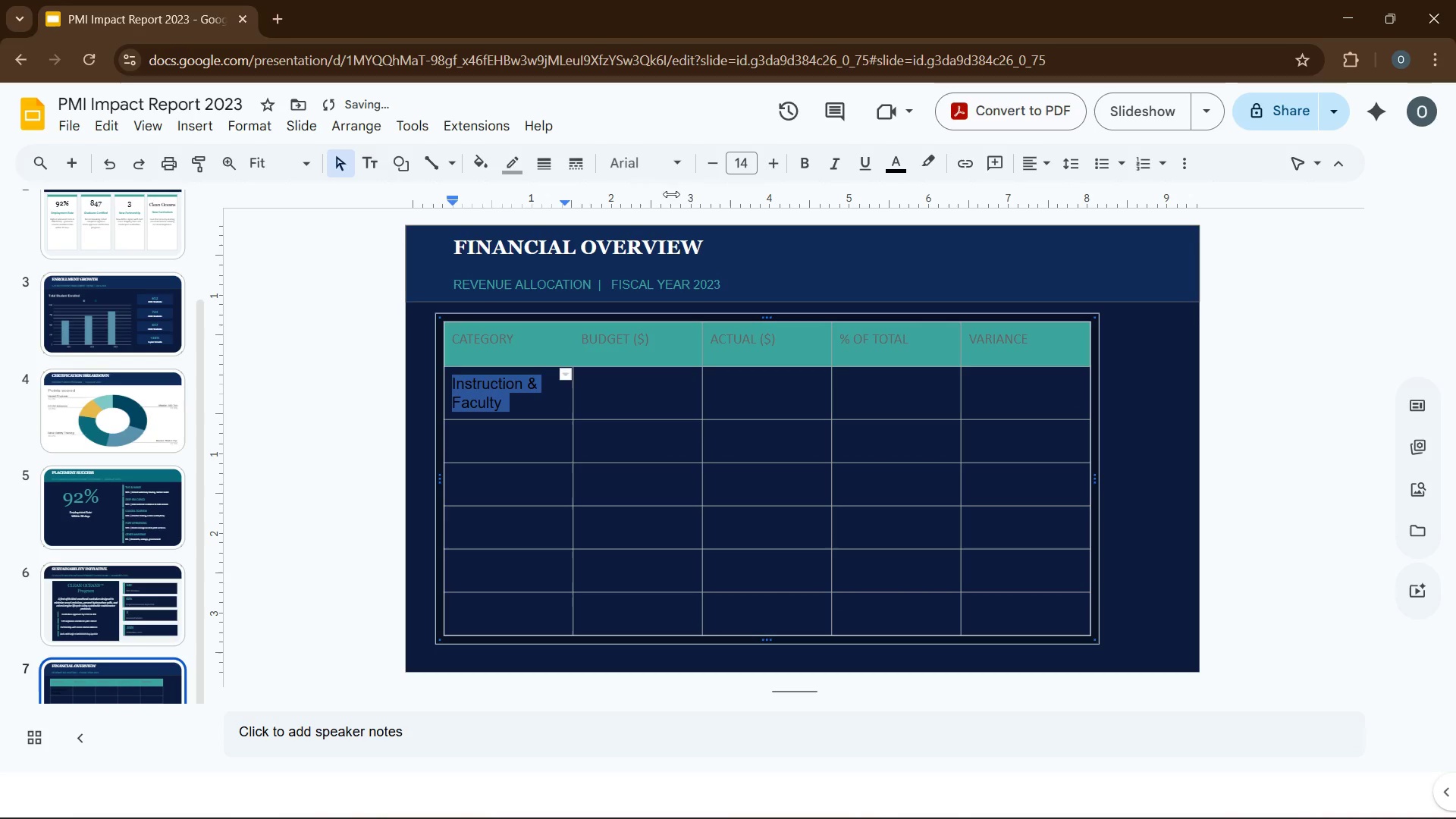 
left_click([656, 169])
 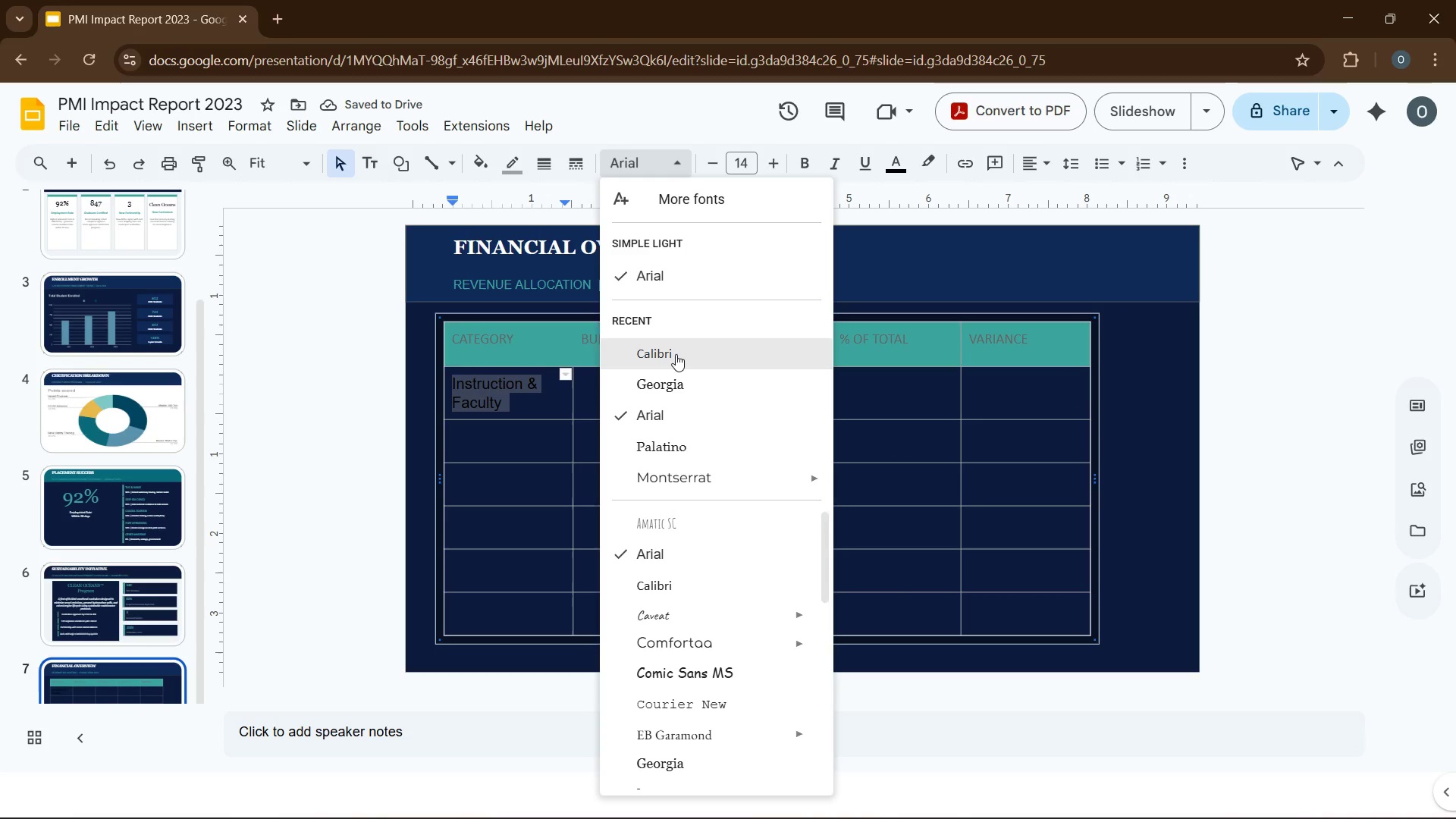 
left_click([676, 354])
 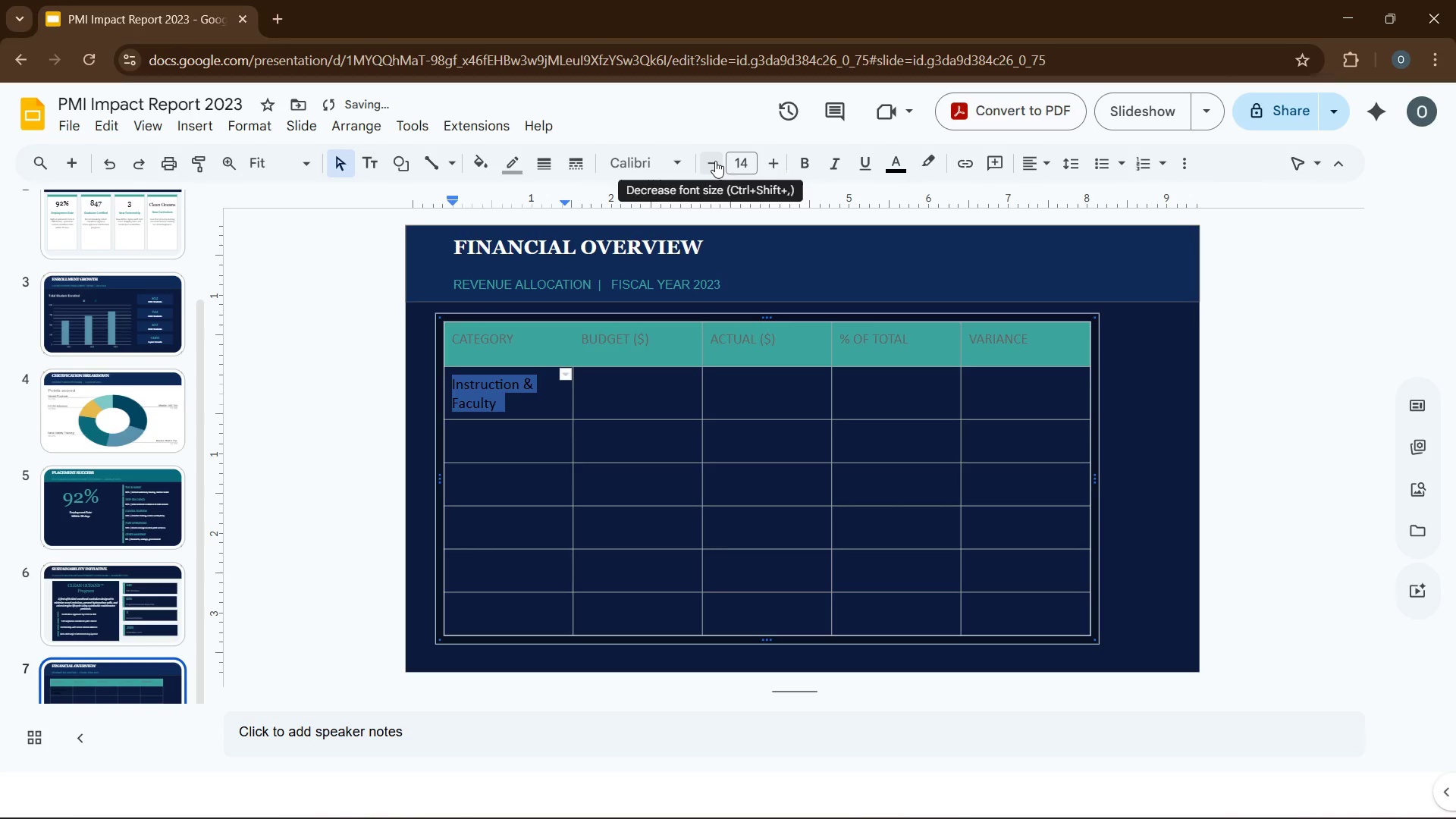 
left_click([715, 161])
 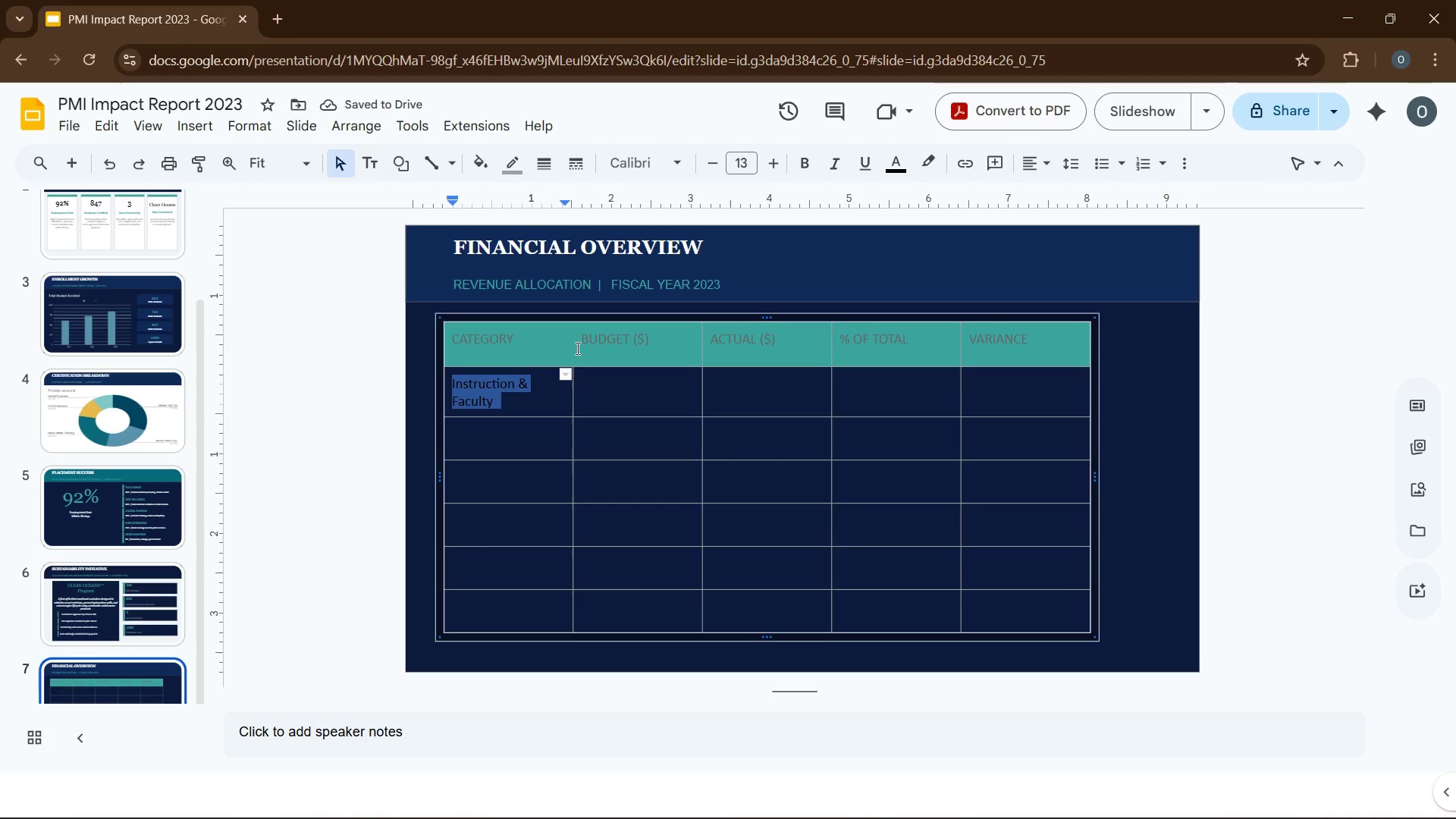 
wait(5.8)
 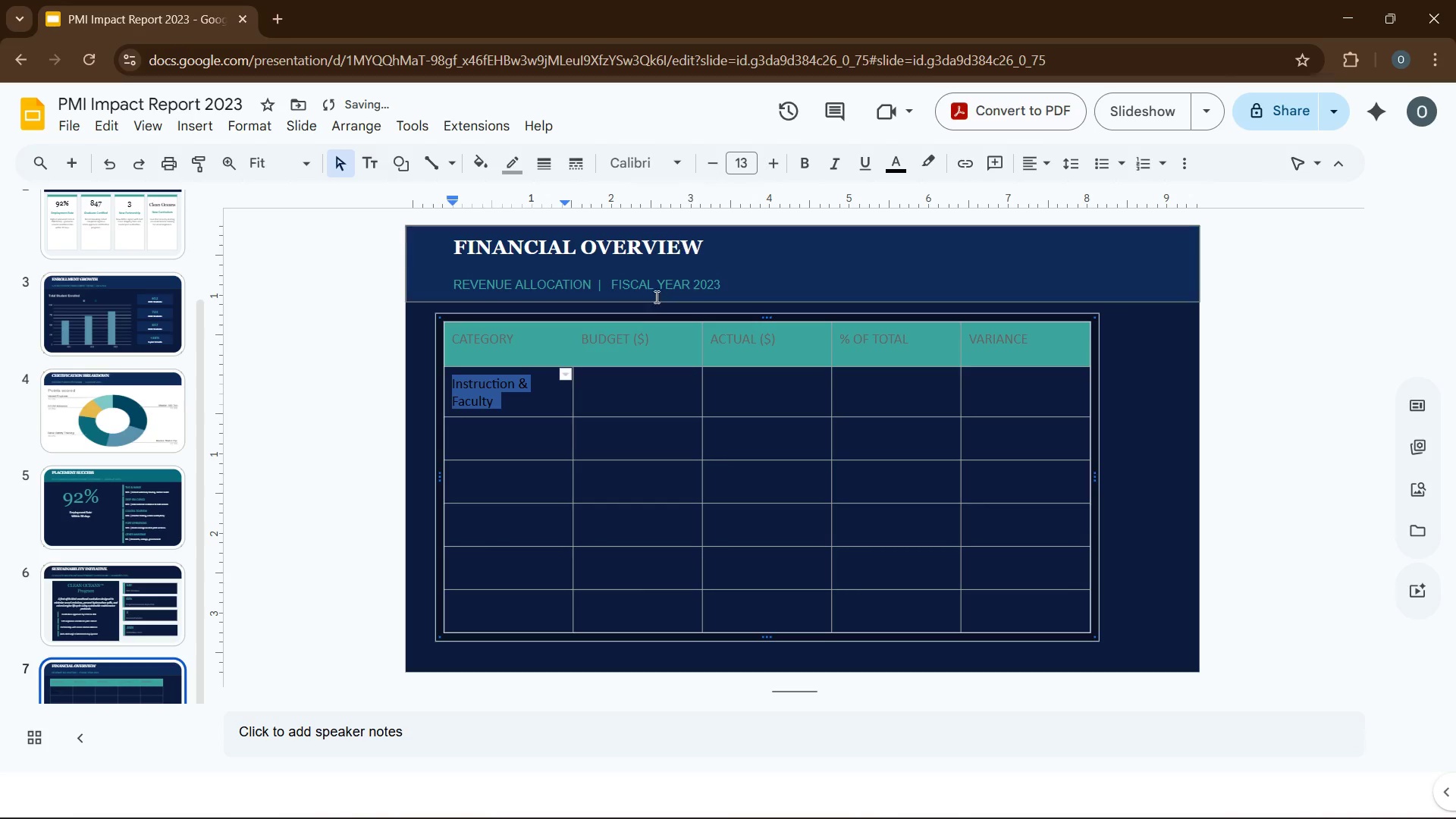 
left_click_drag(start_coordinate=[573, 348], to_coordinate=[596, 351])
 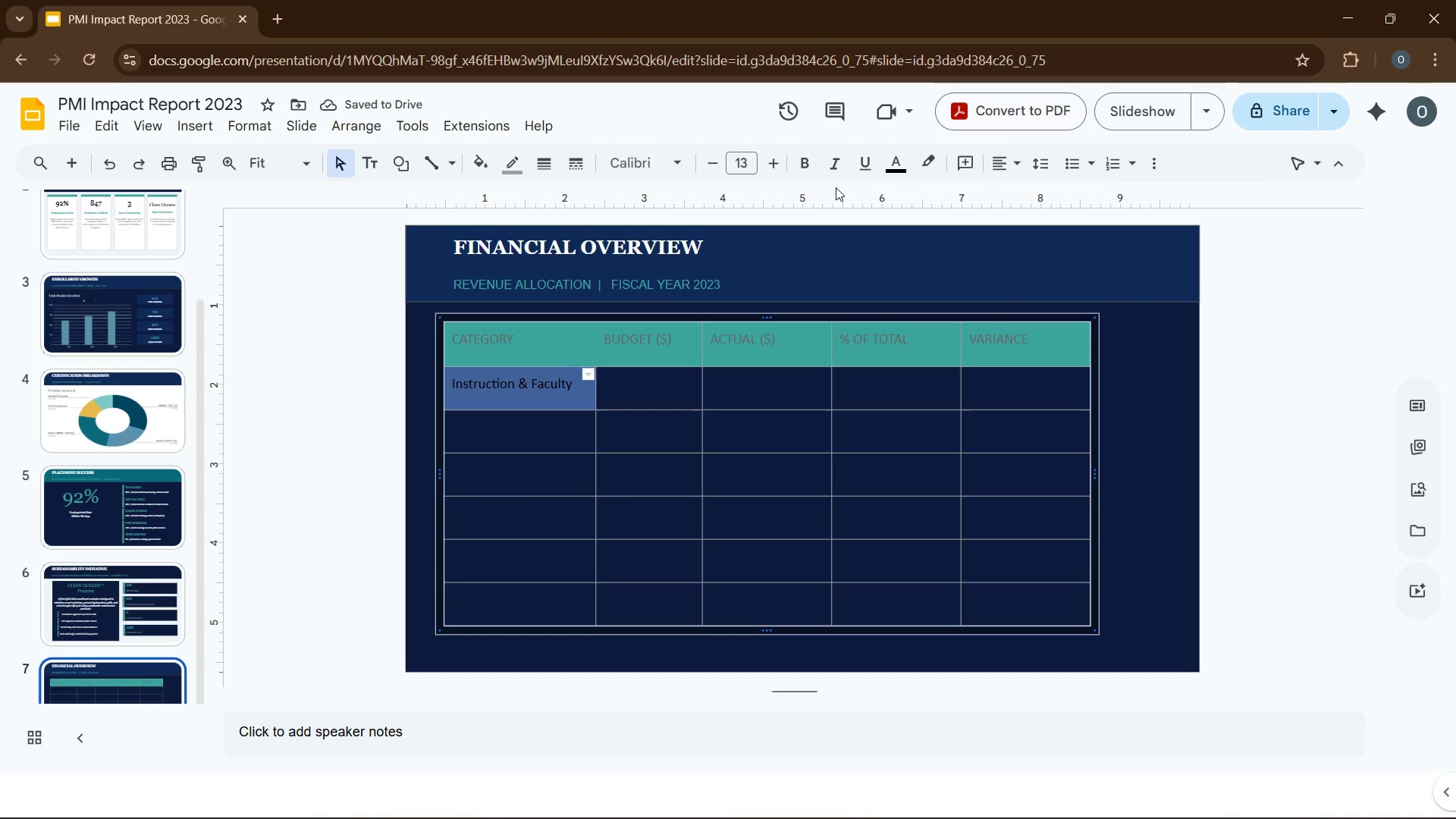 
wait(10.08)
 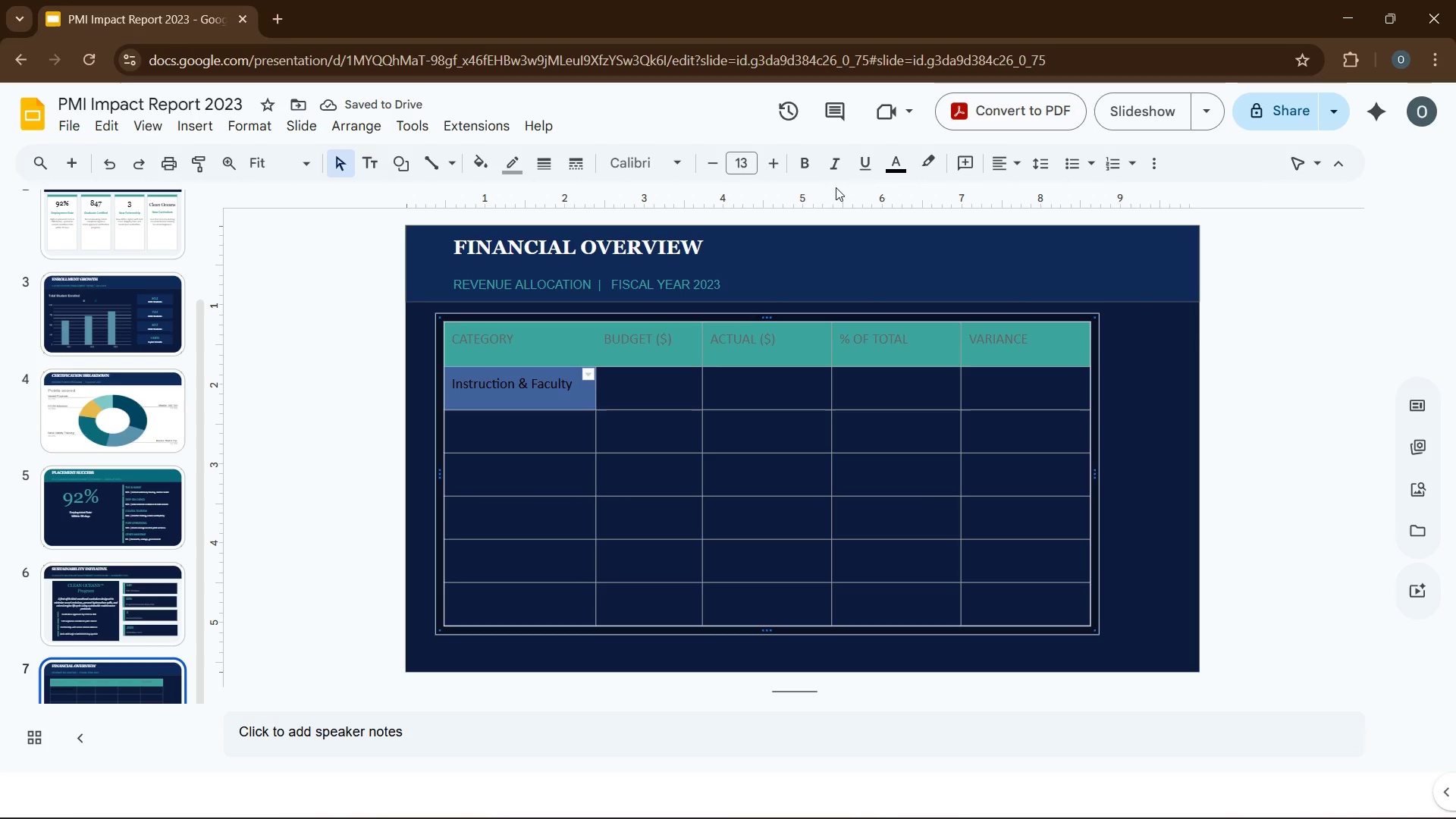 
left_click_drag(start_coordinate=[508, 388], to_coordinate=[1007, 571])
 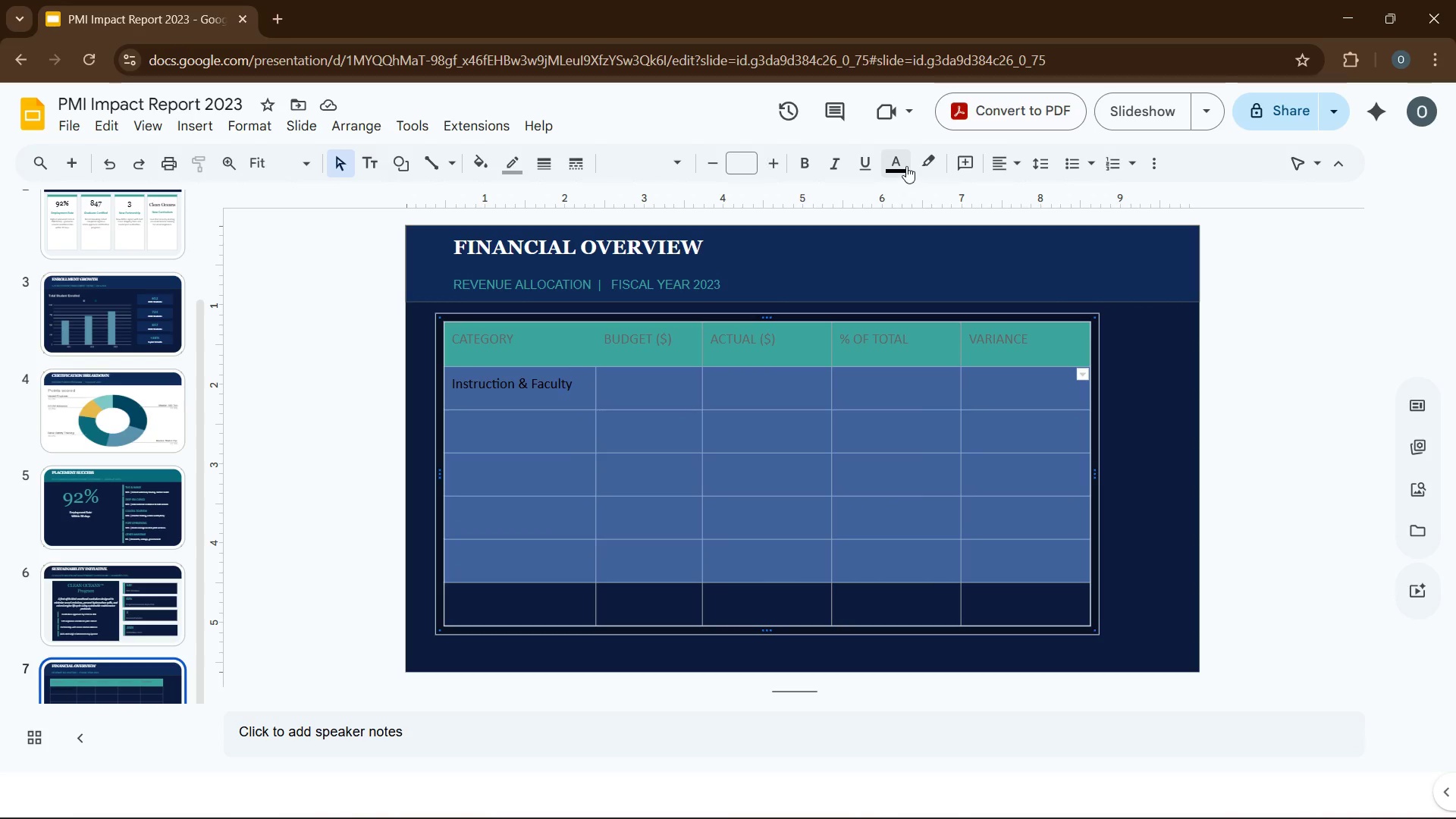 
left_click([906, 166])
 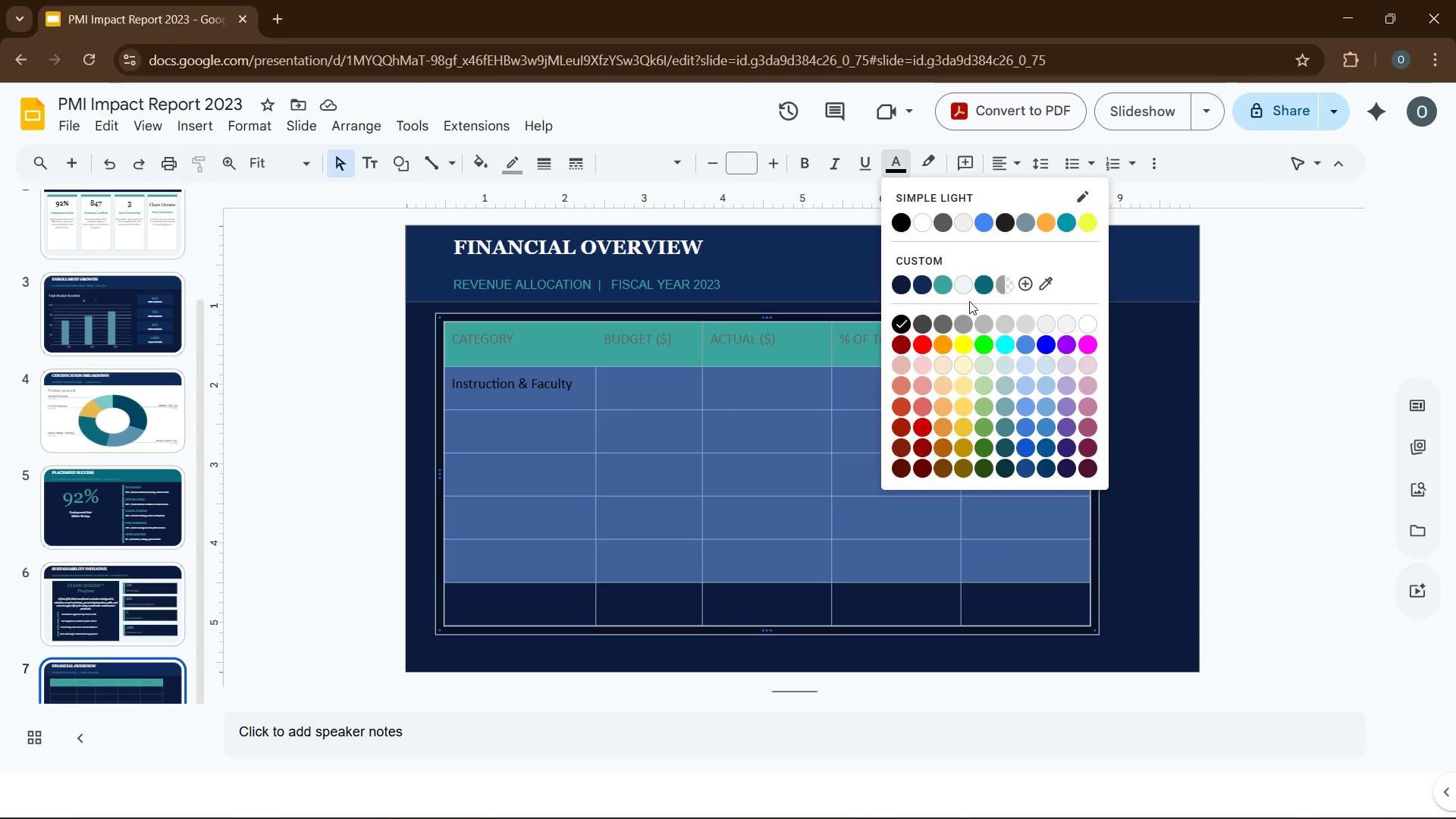 
left_click([962, 287])
 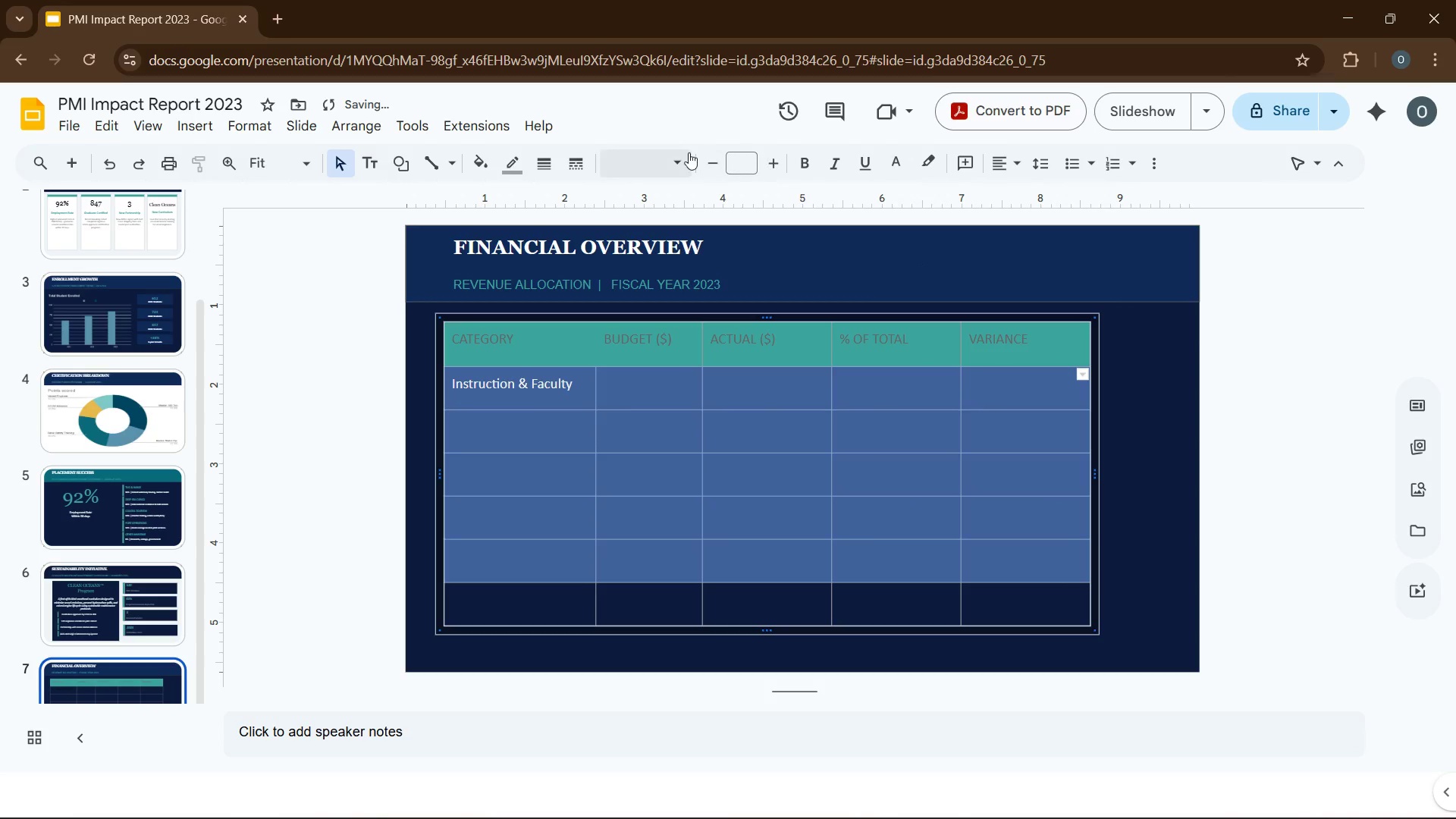 
left_click([681, 156])
 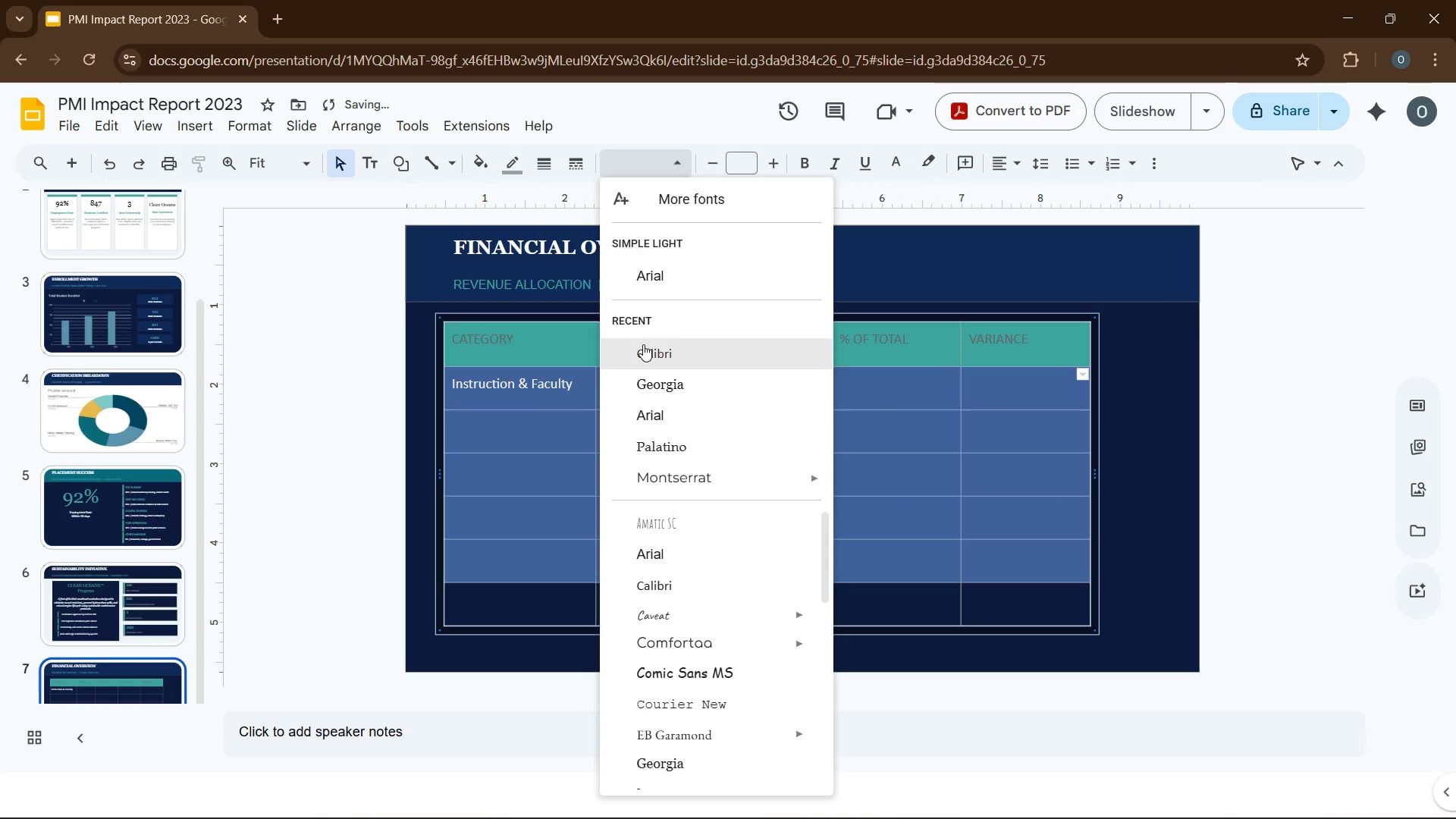 
left_click([643, 347])
 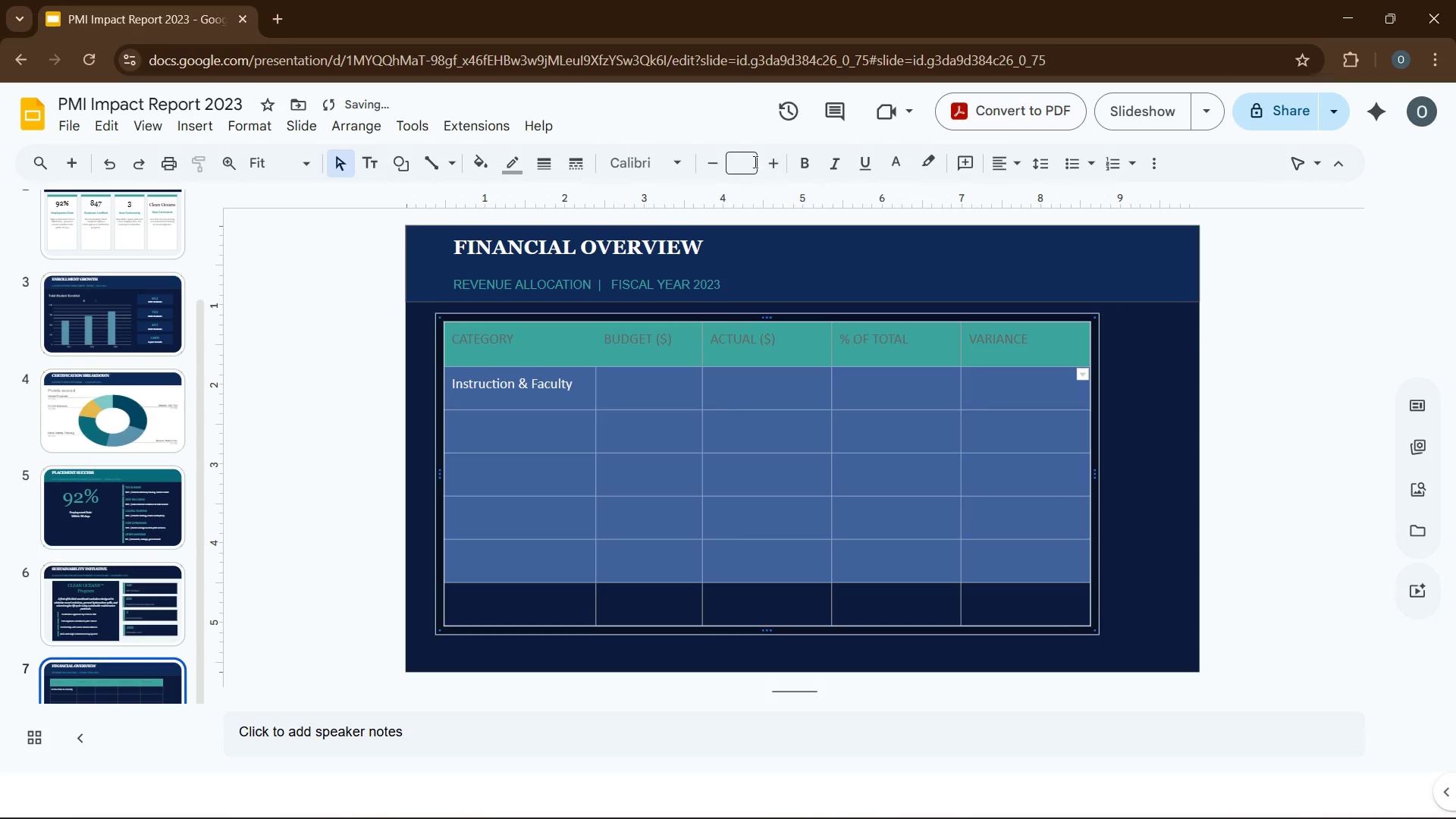 
left_click([752, 162])
 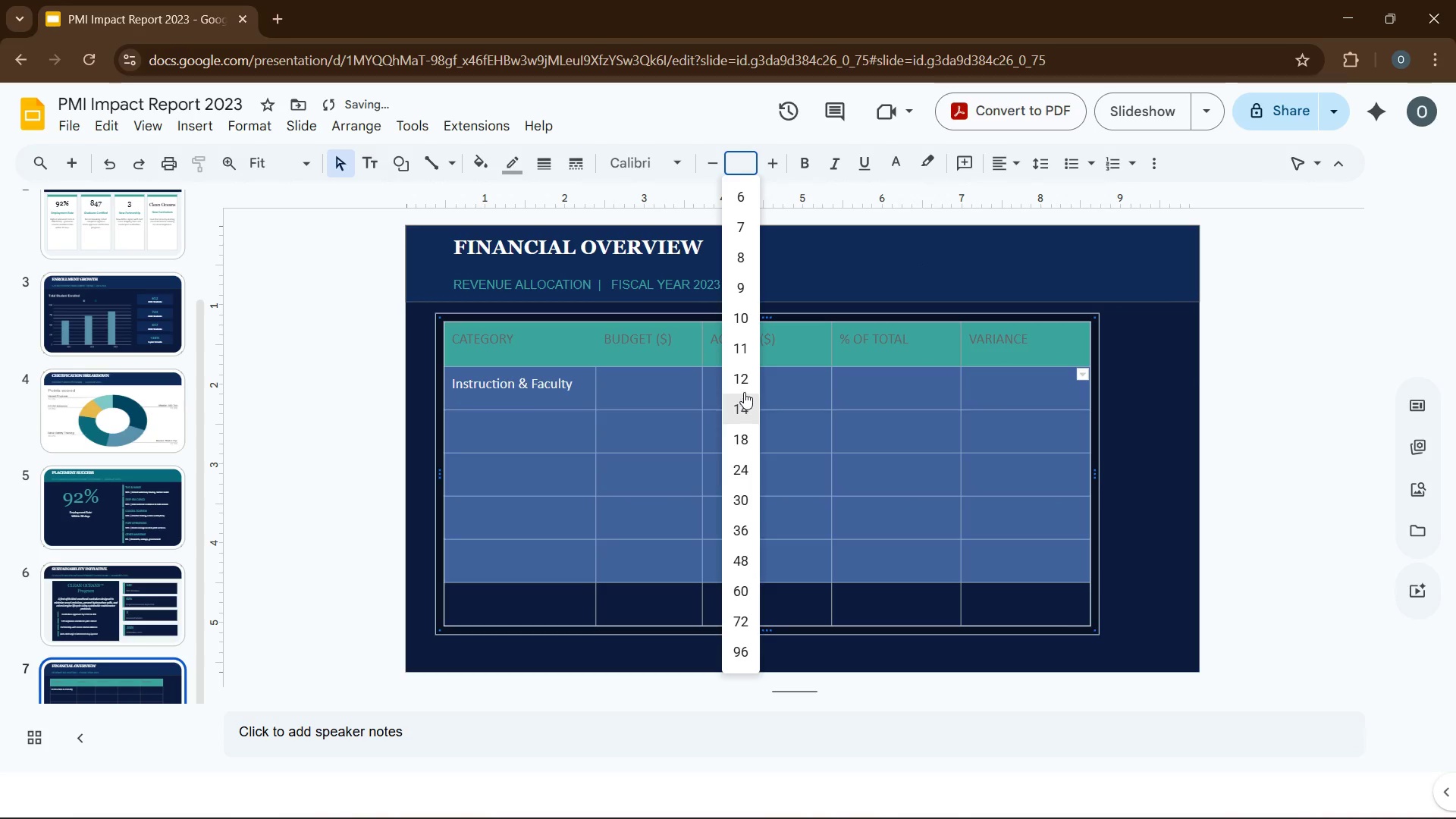 
left_click([742, 385])
 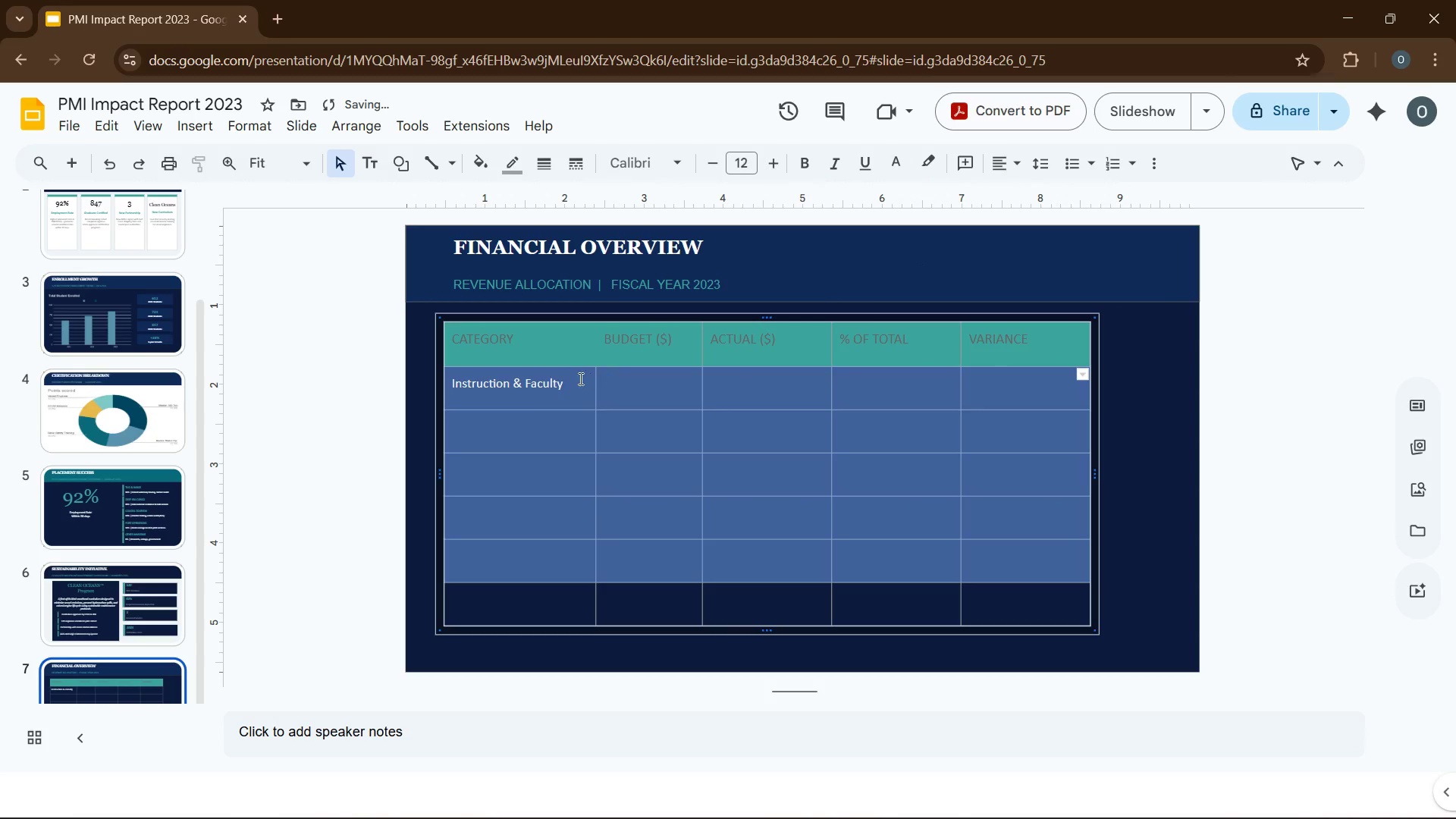 
left_click([532, 410])
 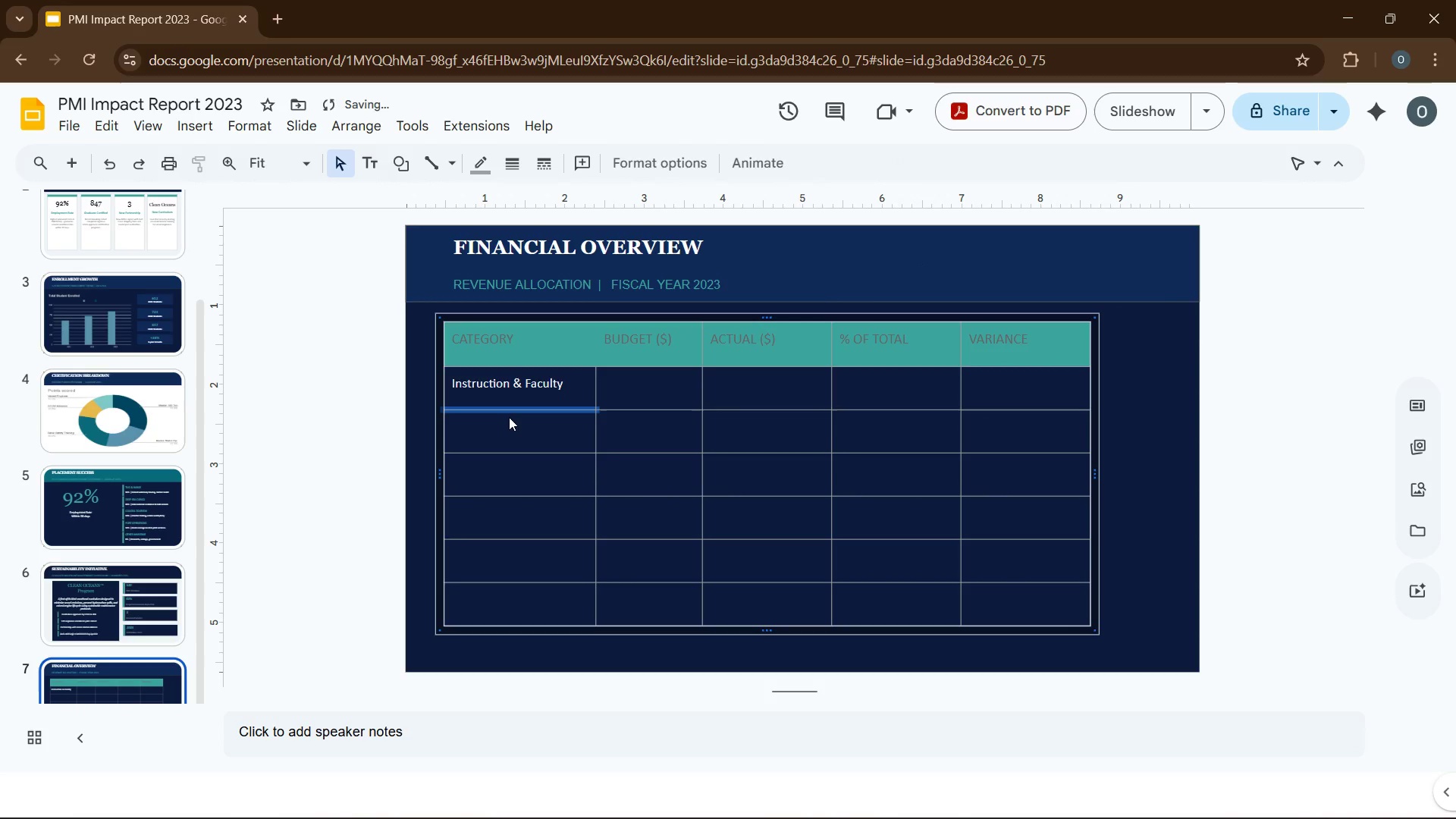 
left_click([507, 424])
 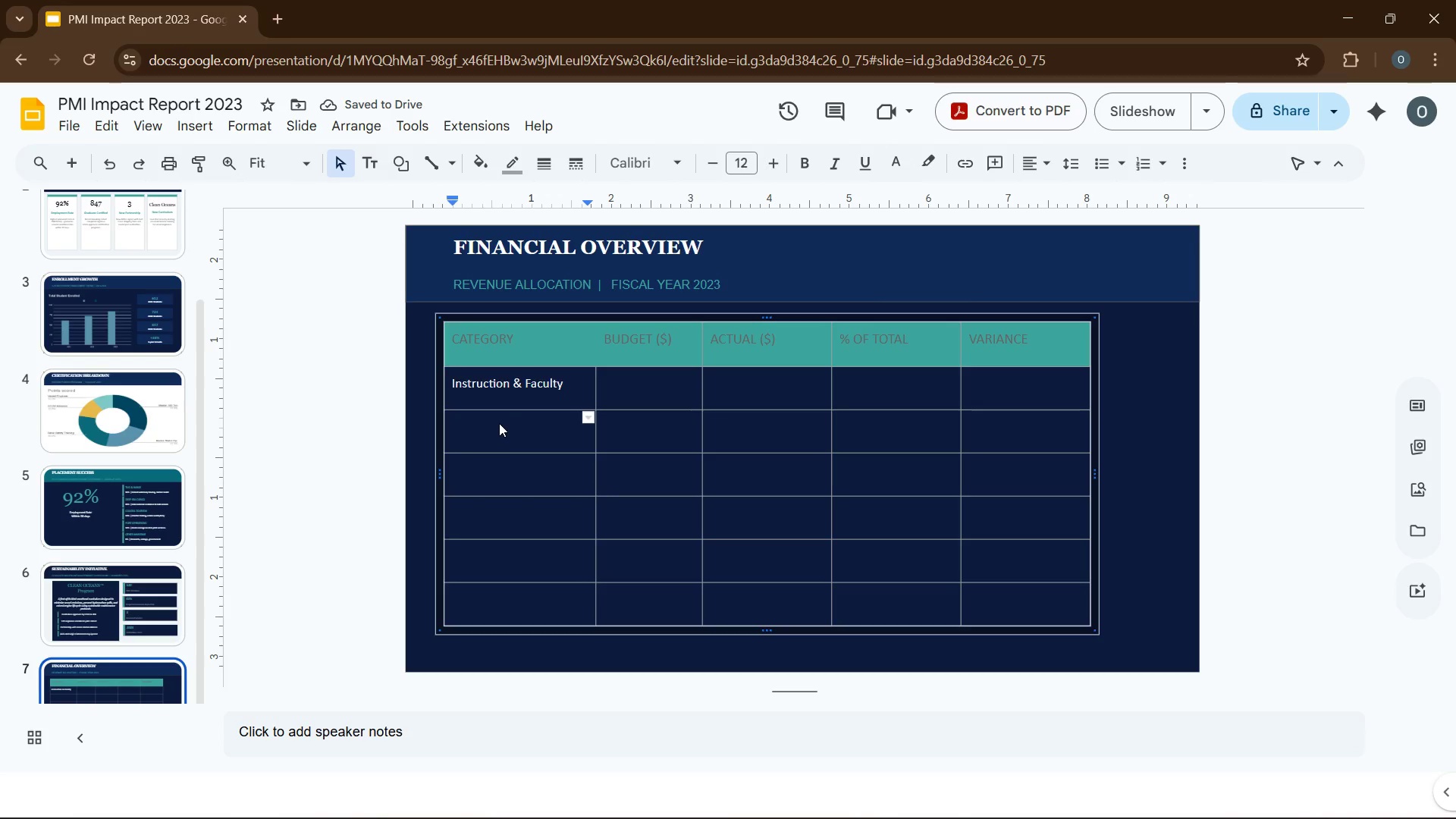 
type(eqy)
key(Backspace)
type(uipmet & Vessels)
 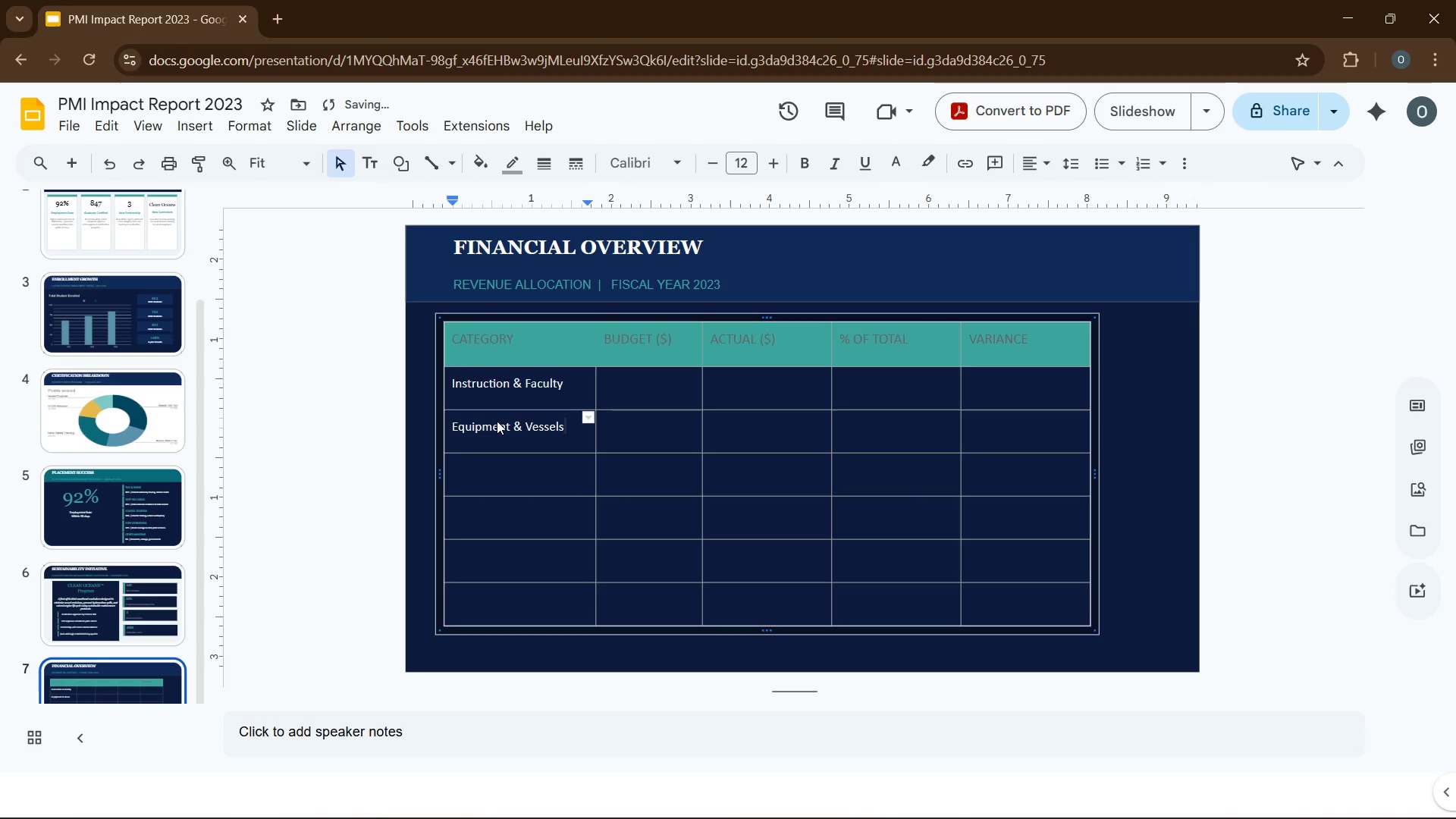 
hold_key(key=N, duration=15.14)
 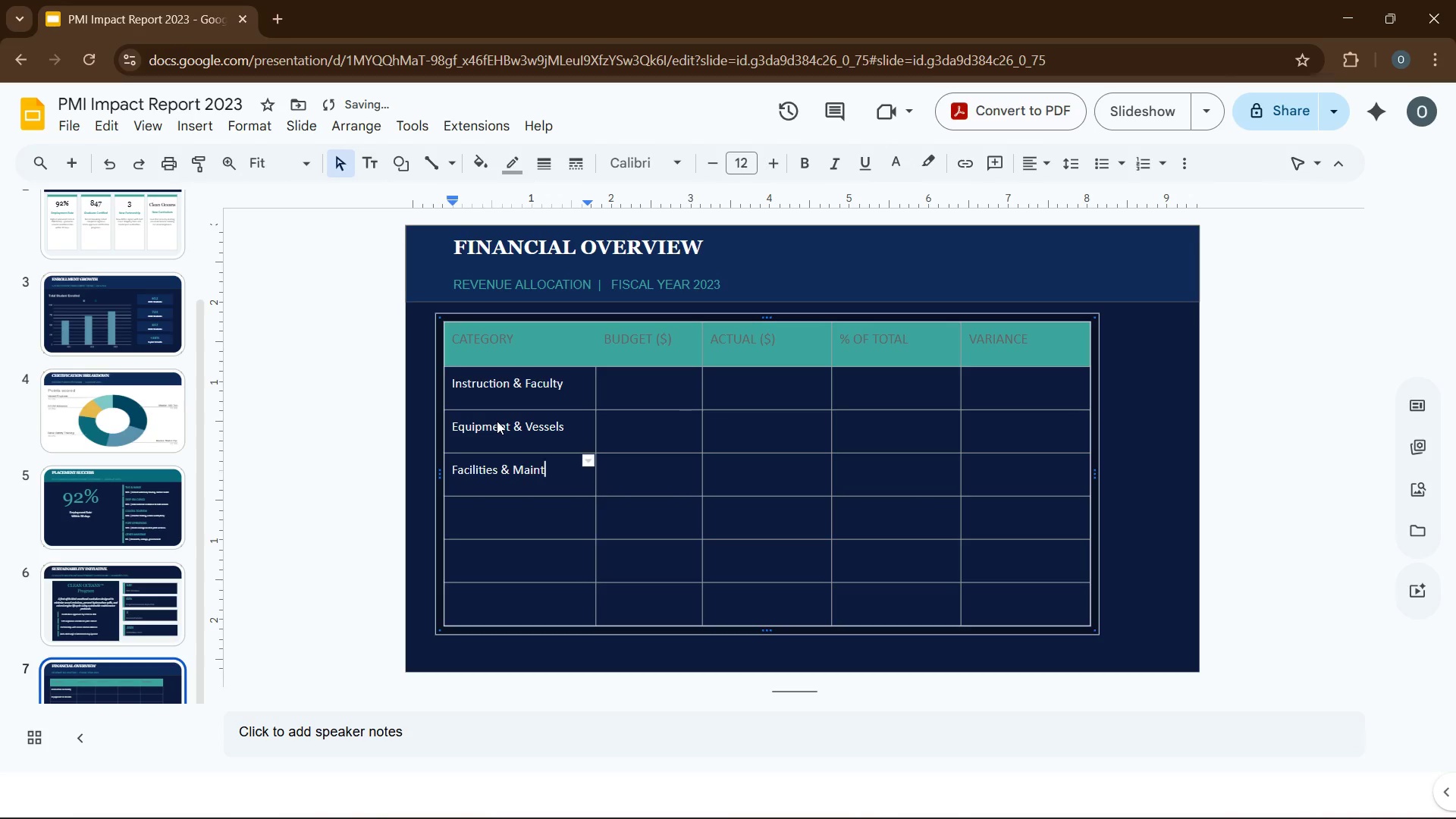 
key(ArrowDown)
 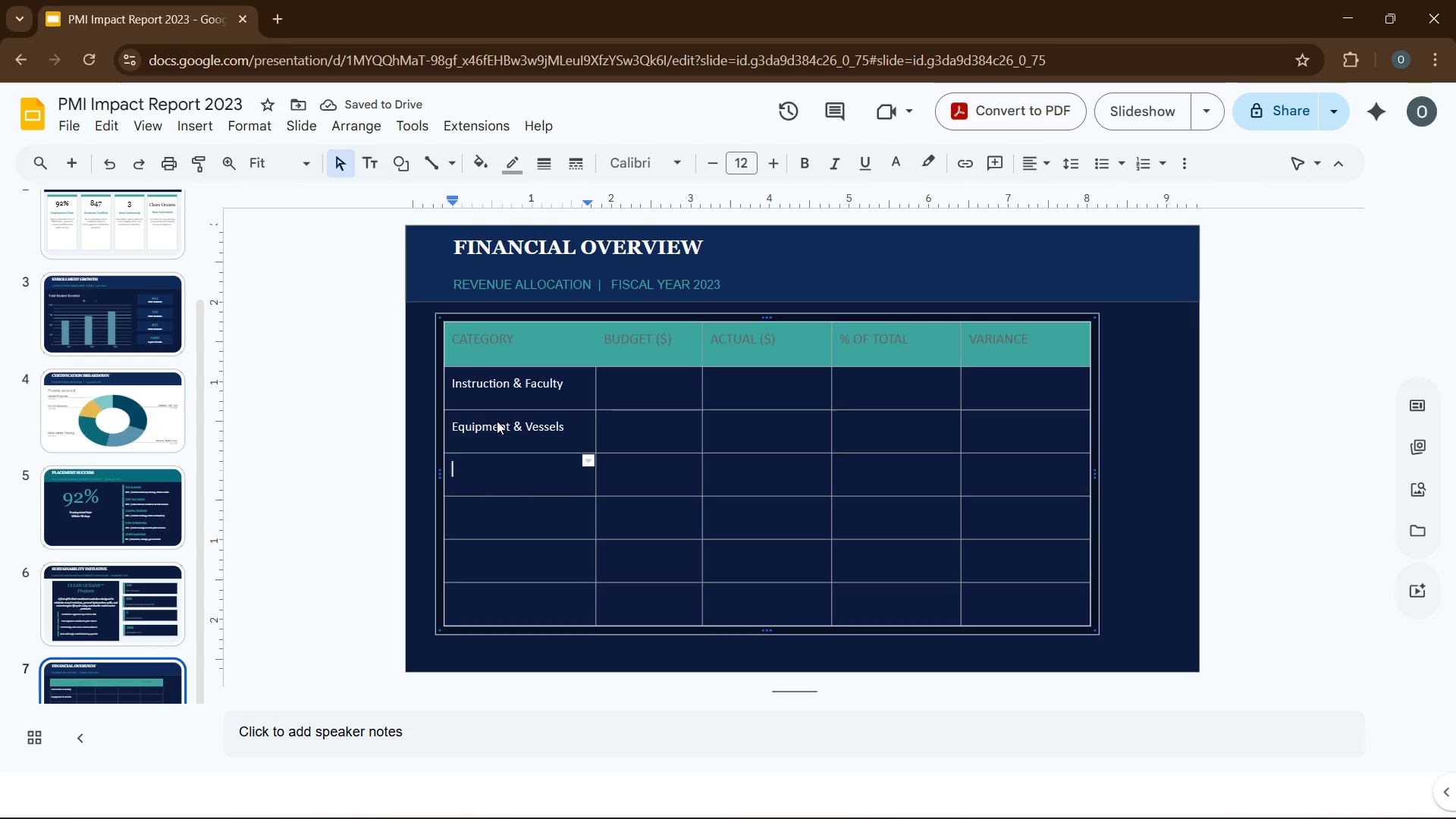 
type(facilities & Maitenance)
 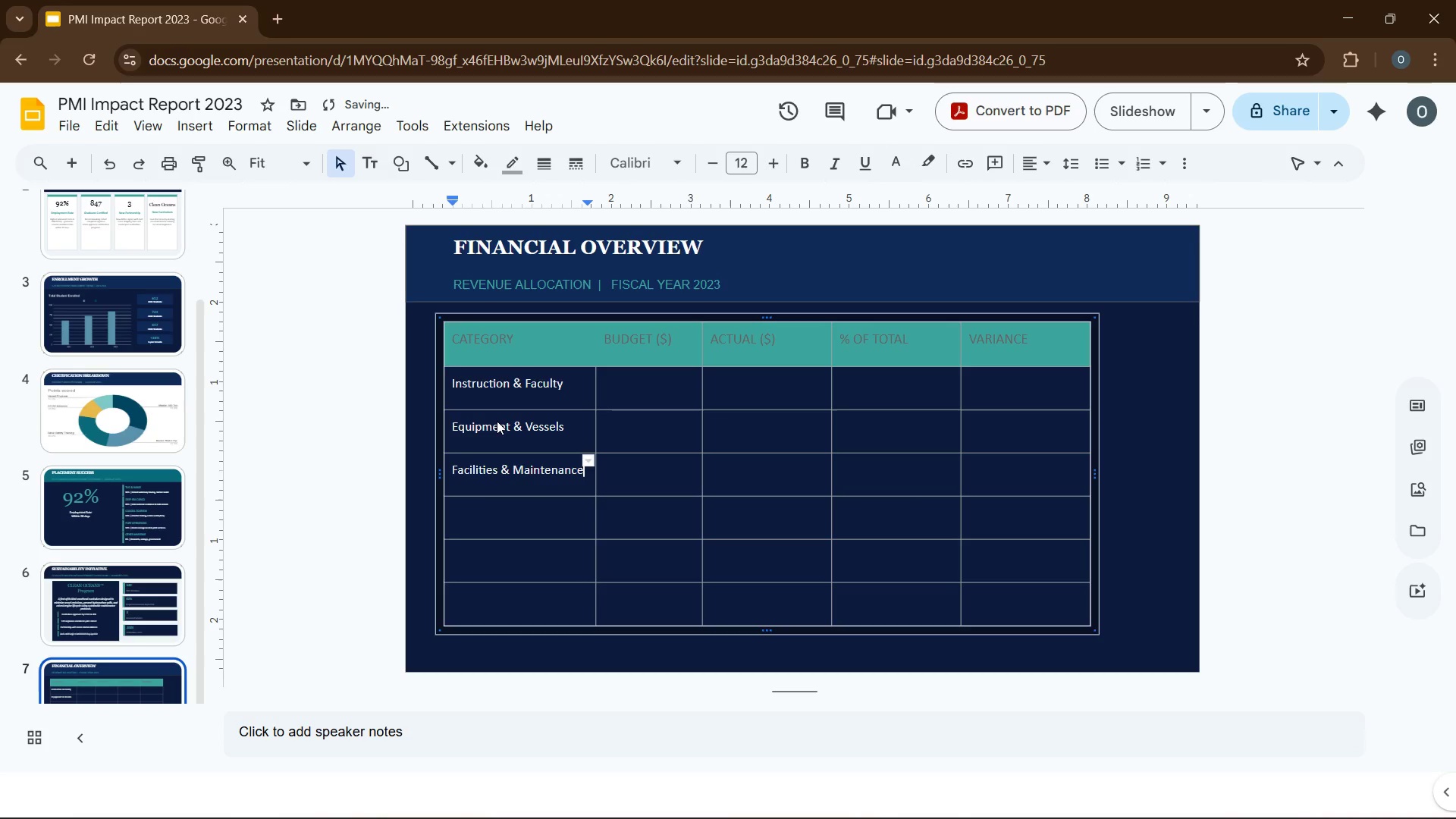 
key(ArrowDown)
 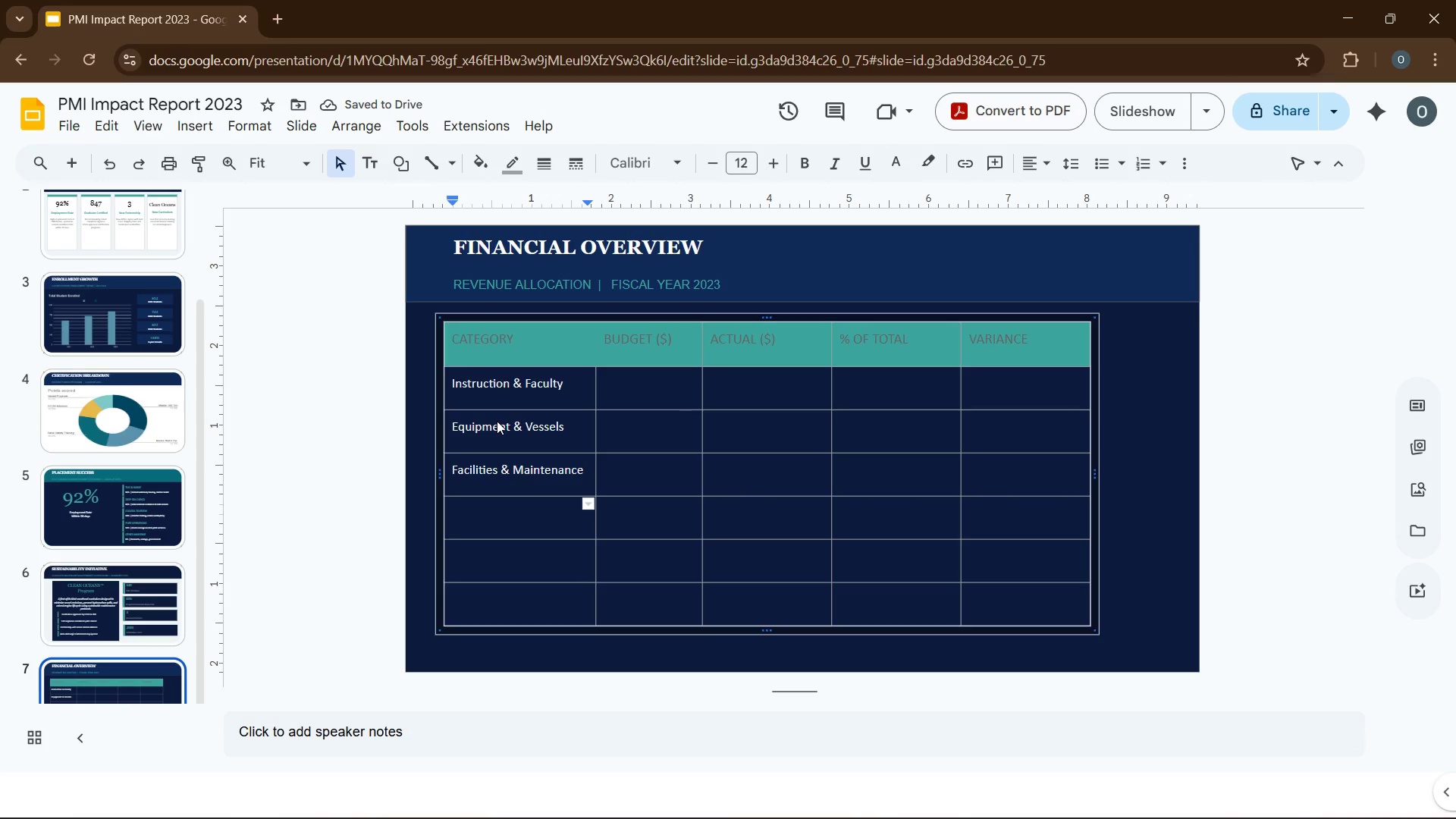 
type(Administrative)
 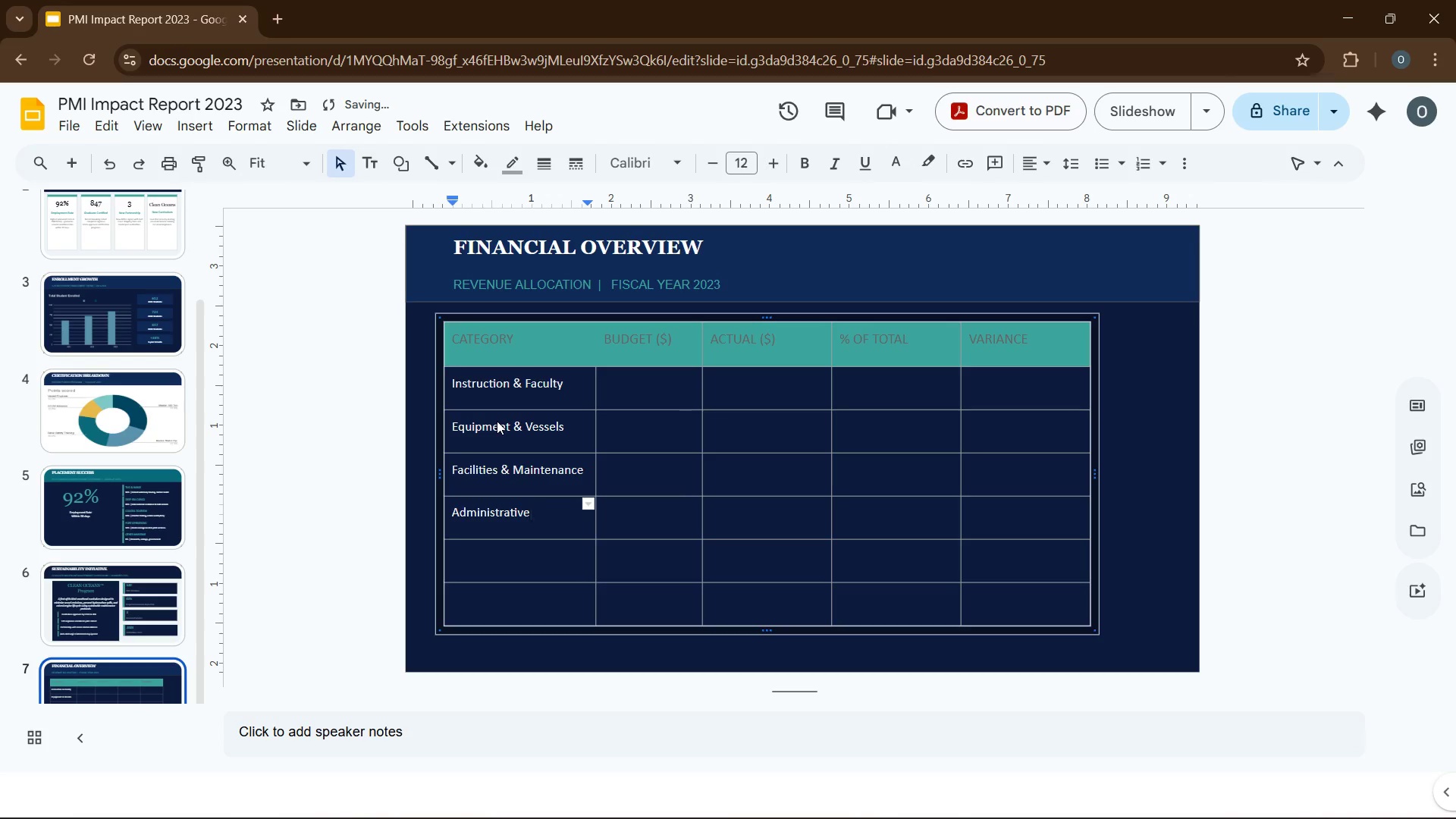 
key(ArrowDown)
 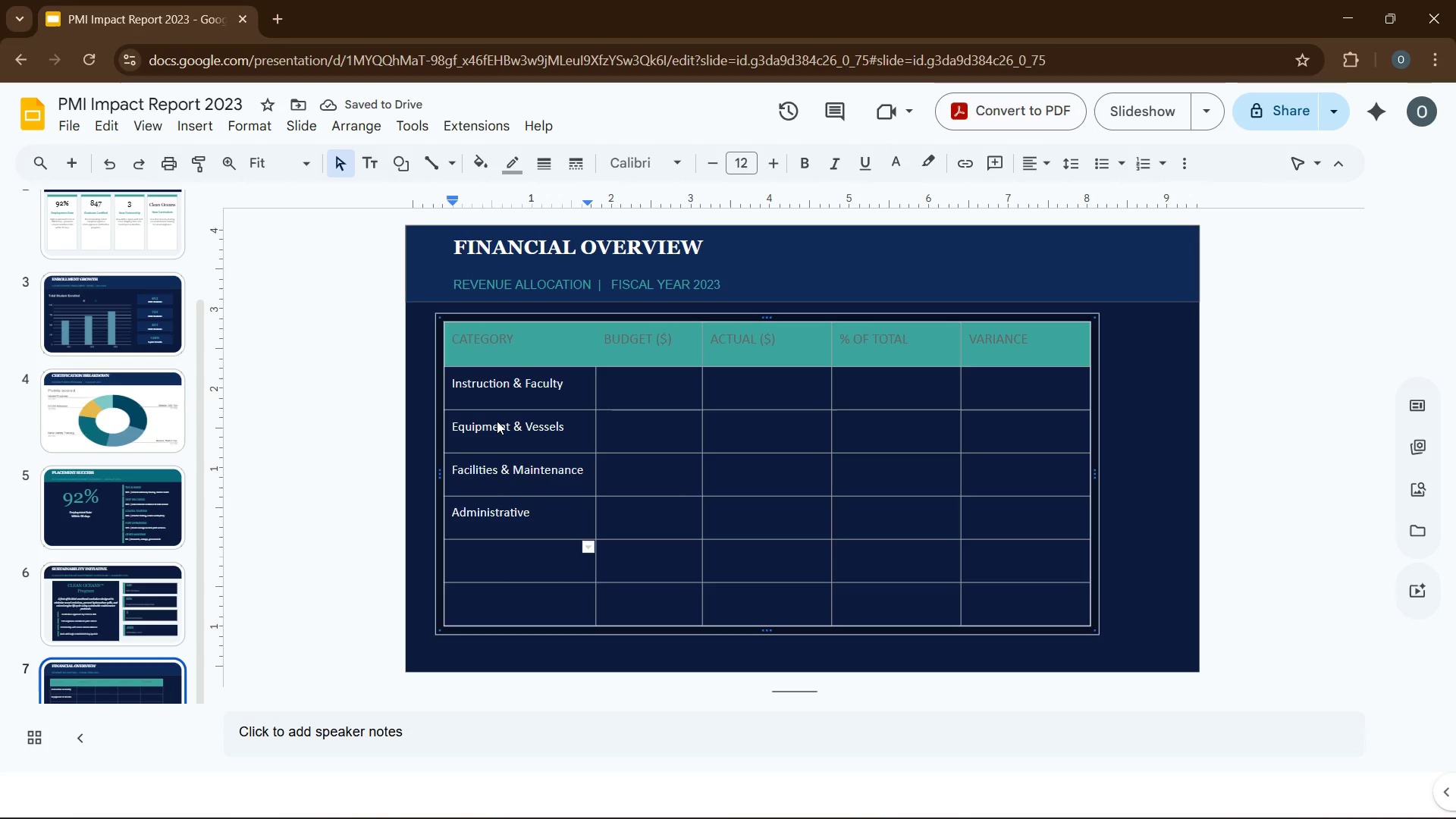 
type(research & Development)
 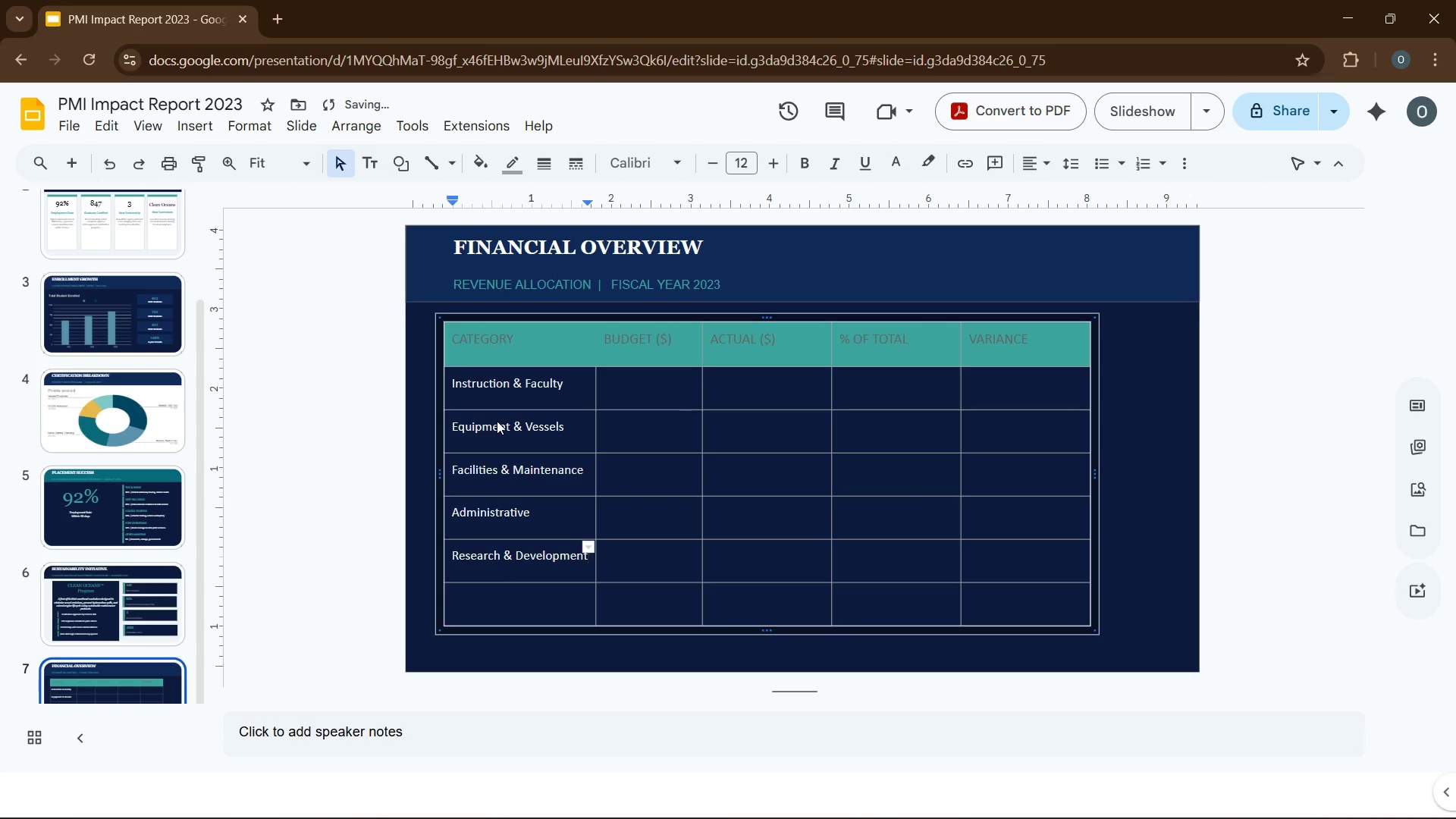 
key(ArrowDown)
 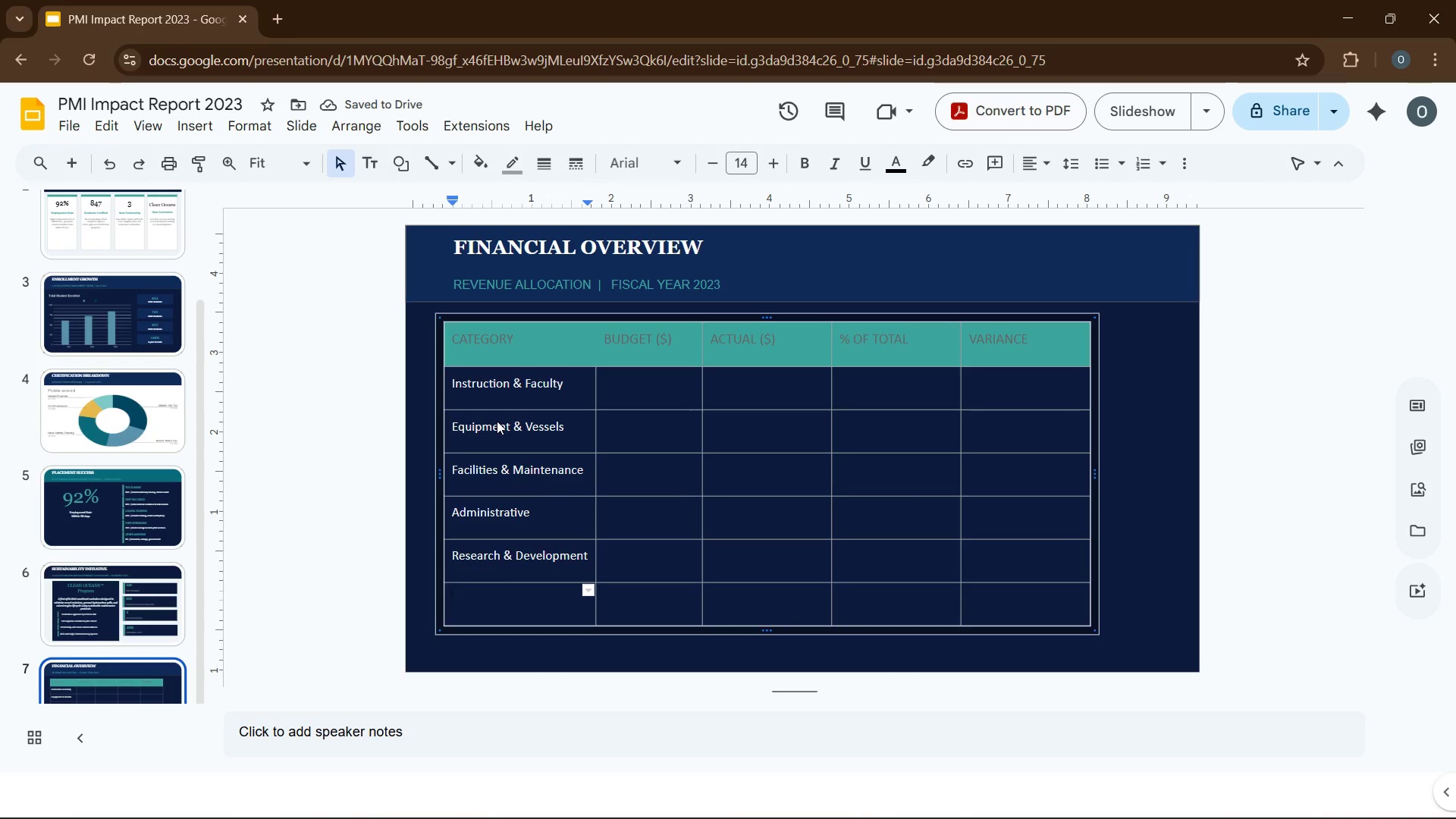 
type(TOTAL OPERATING)
 